 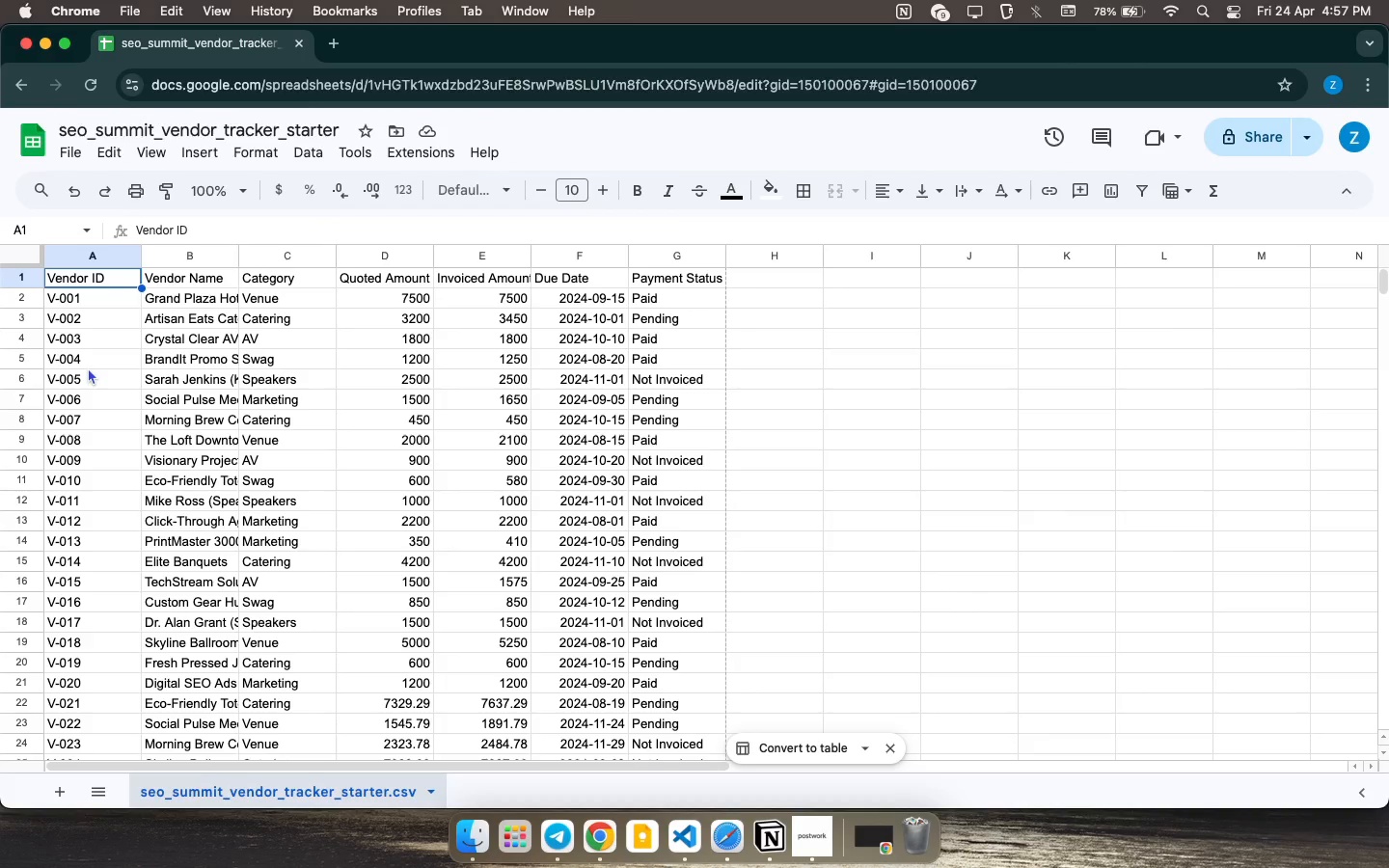 
double_click([88, 367])
 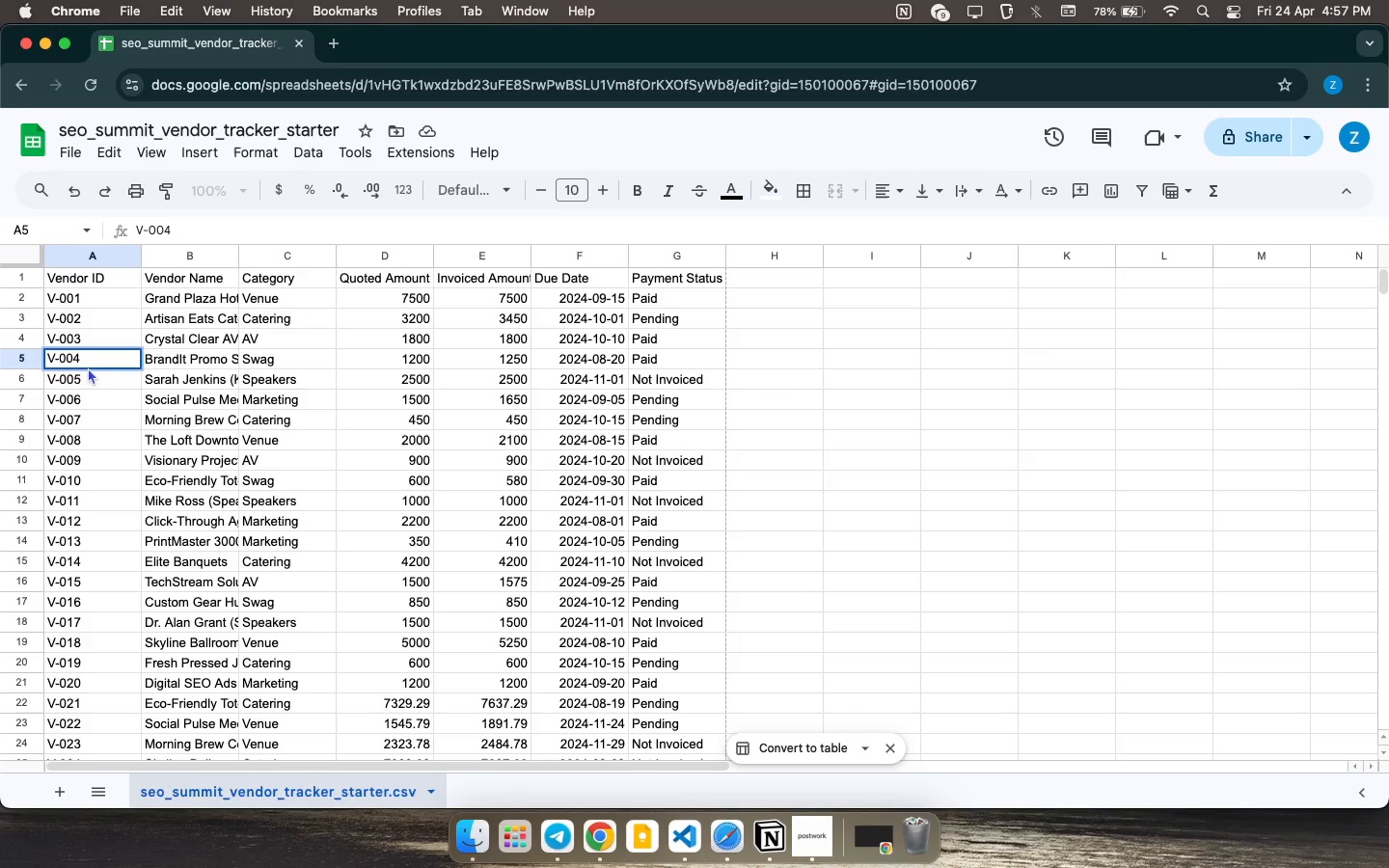 
double_click([88, 367])
 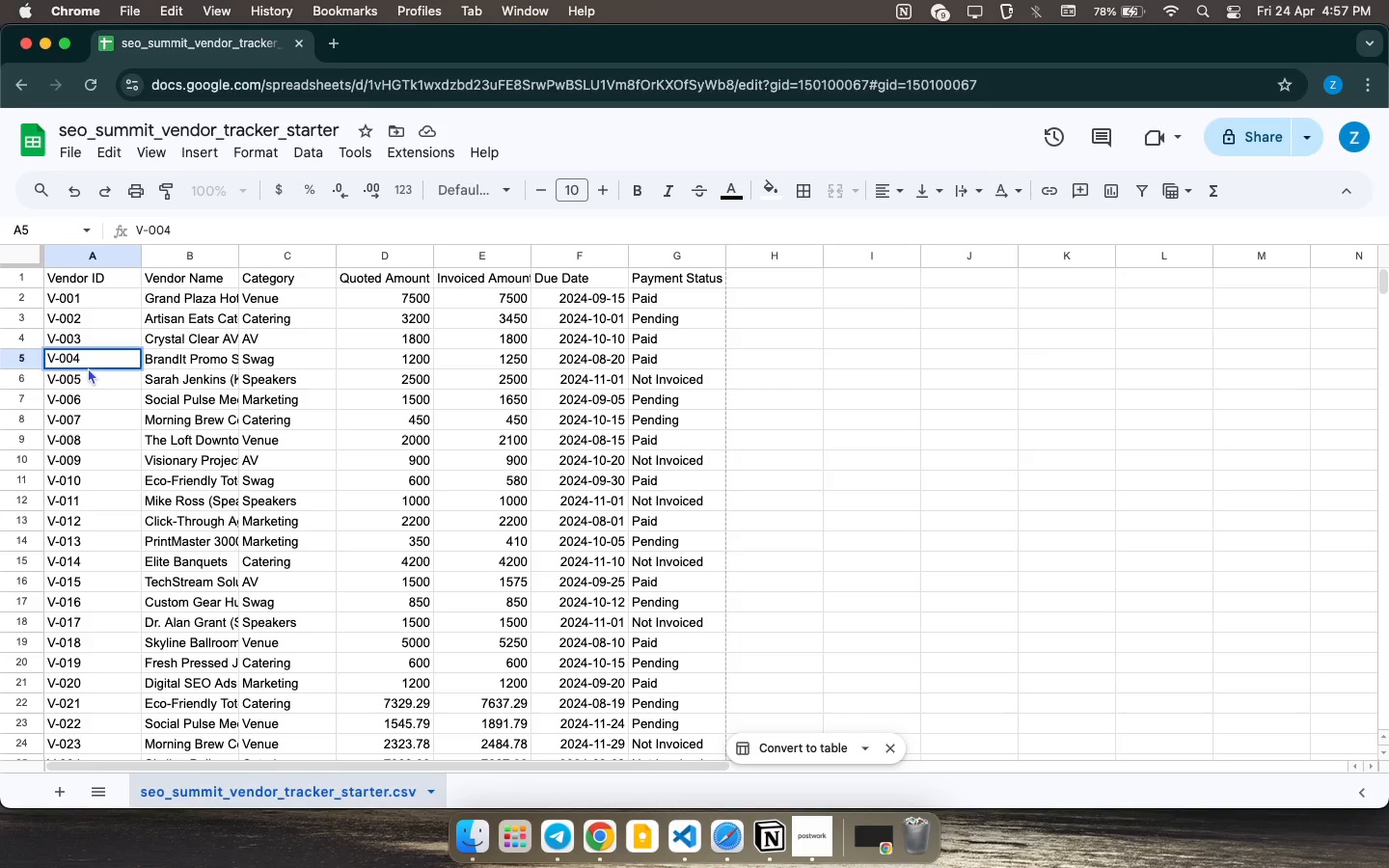 
right_click([88, 367])
 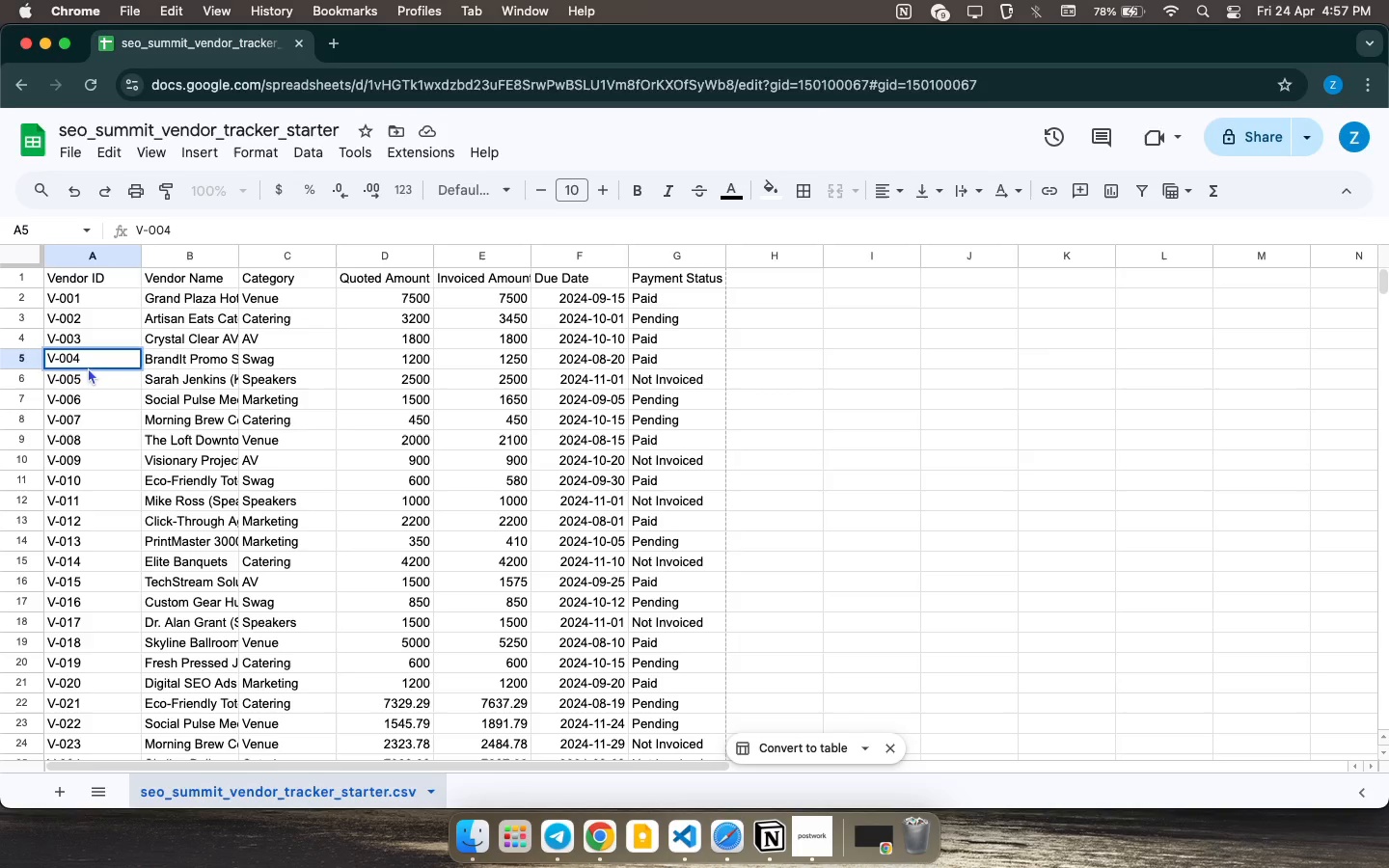 
left_click([88, 367])
 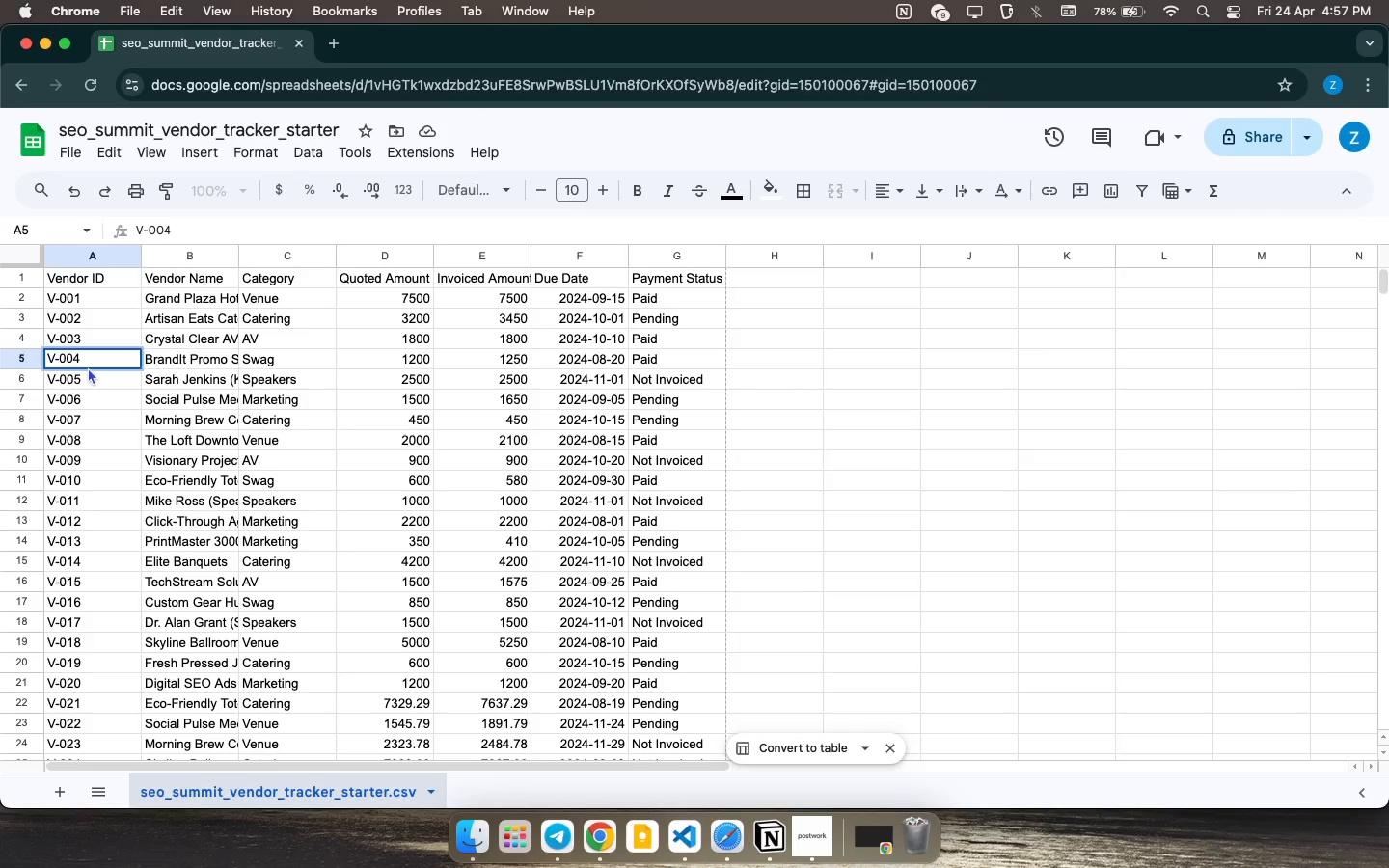 
left_click([88, 367])
 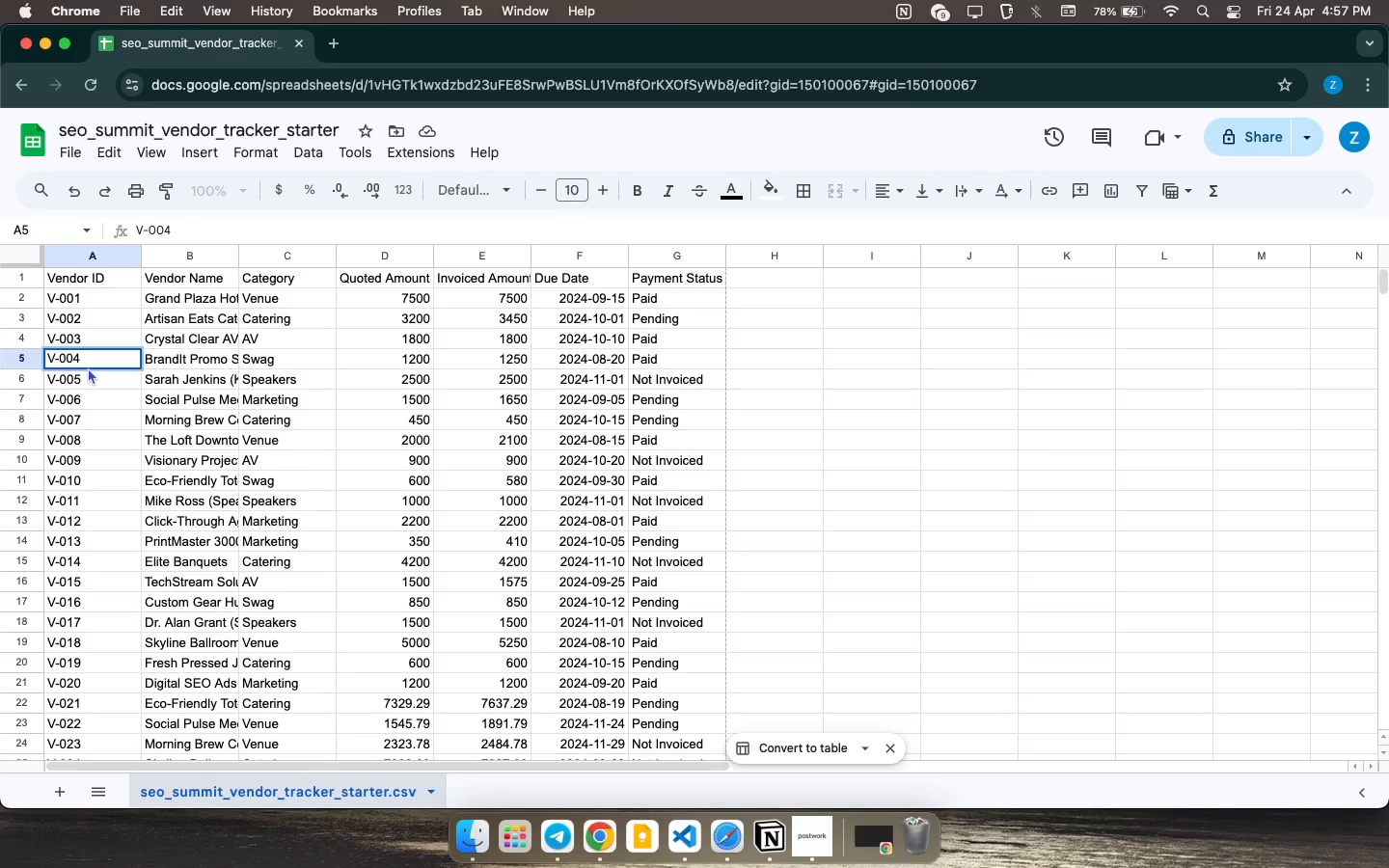 
wait(10.65)
 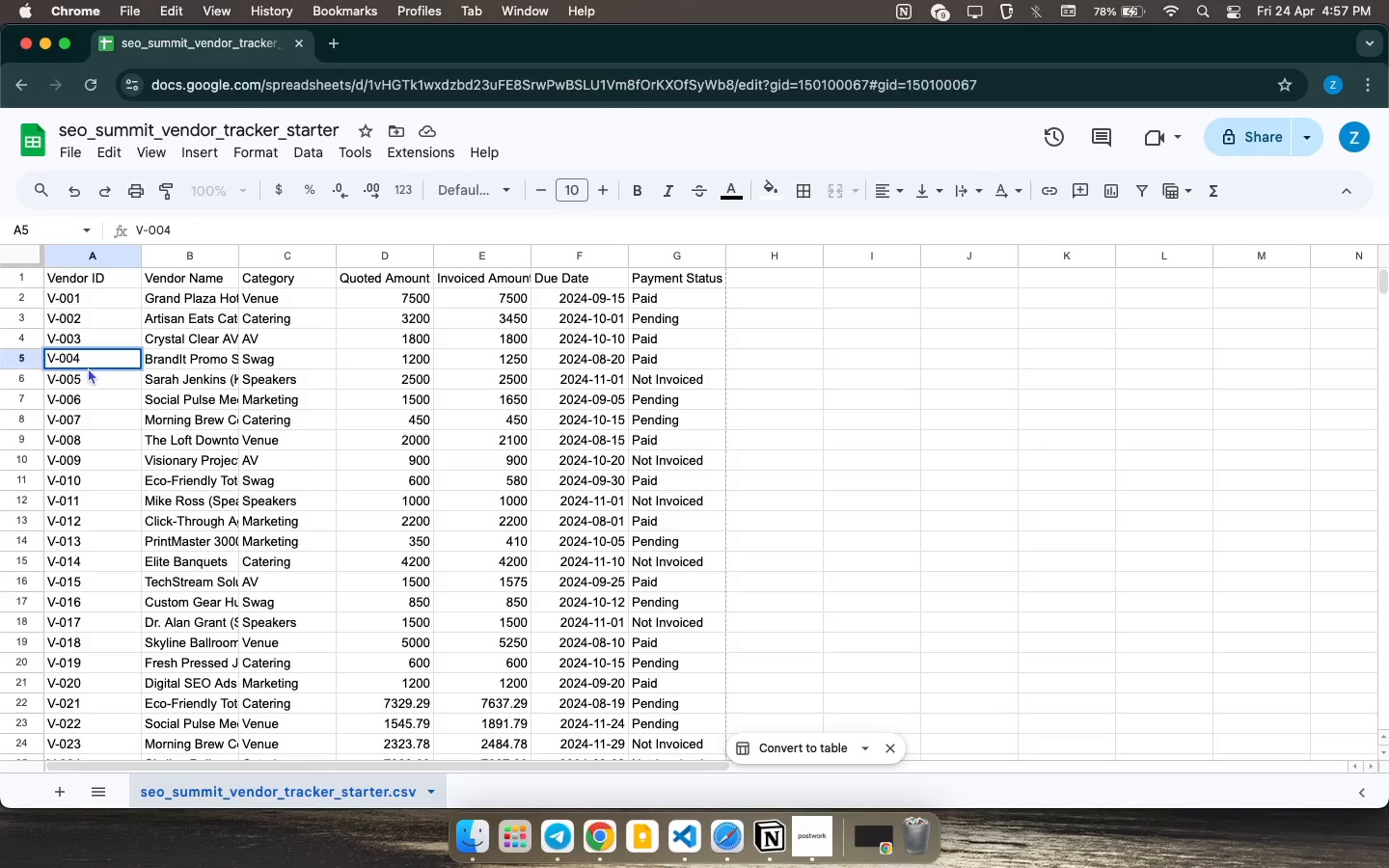 
scroll: coordinate [88, 367], scroll_direction: down, amount: 1.0
 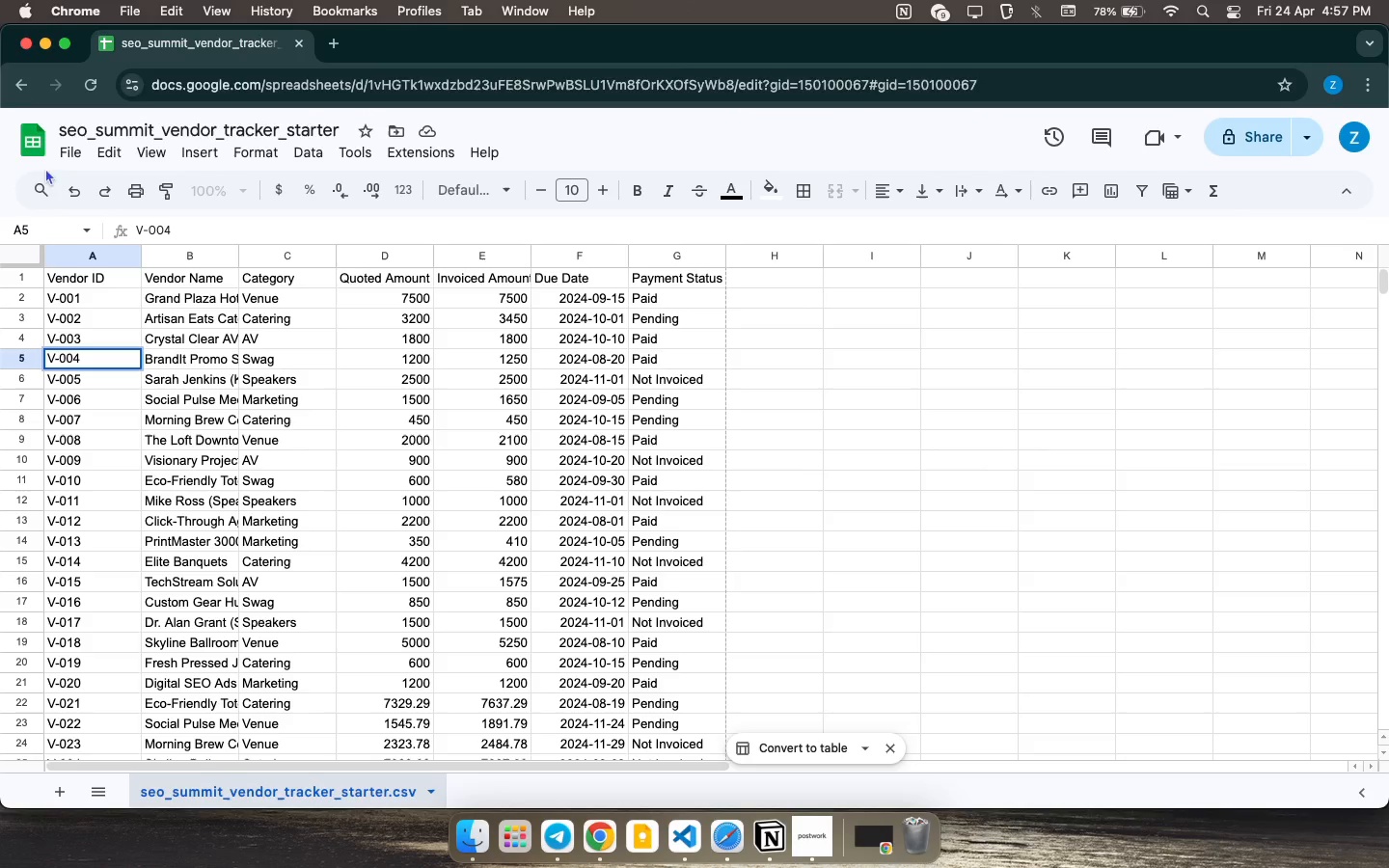 
left_click([68, 296])
 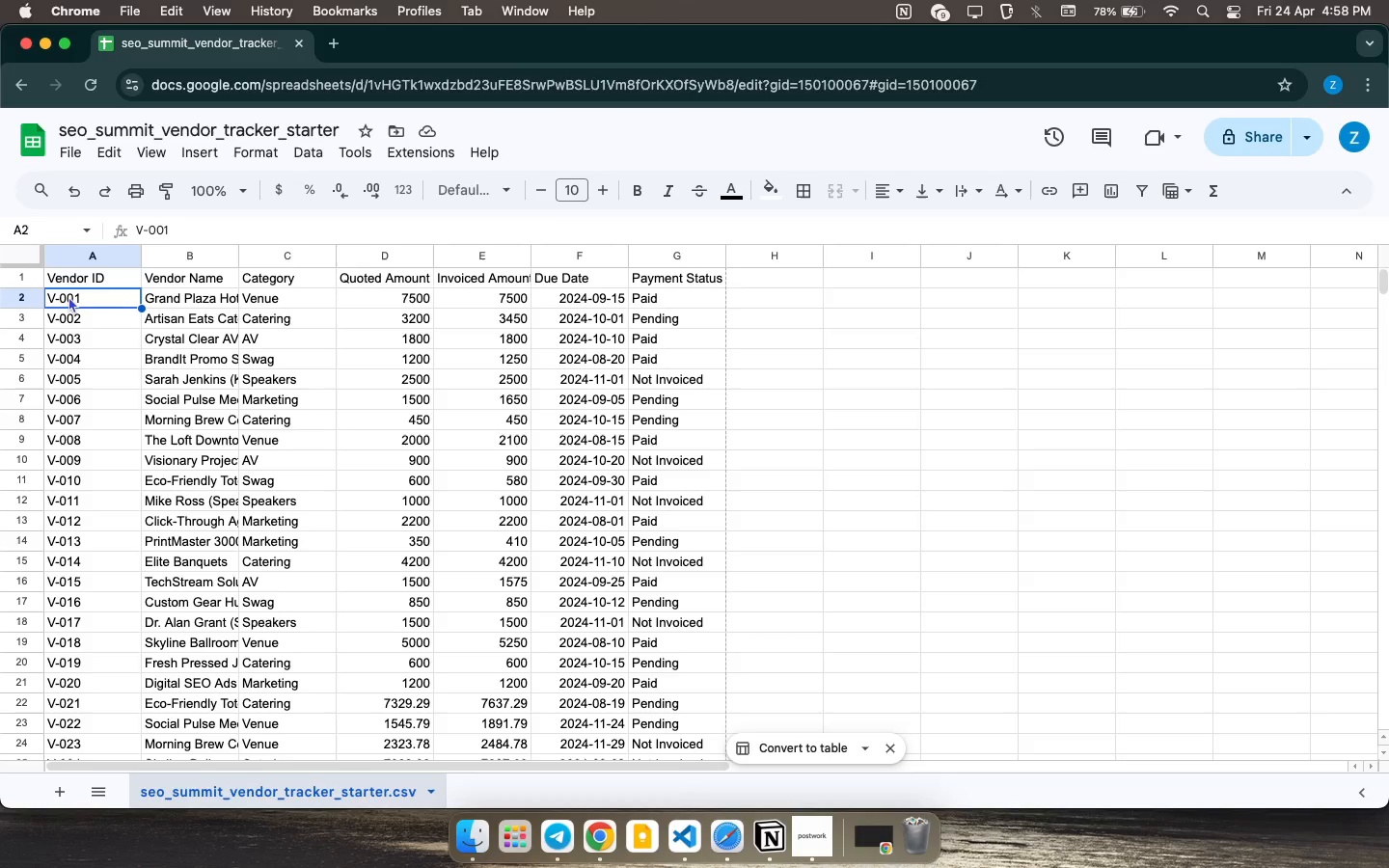 
wait(11.67)
 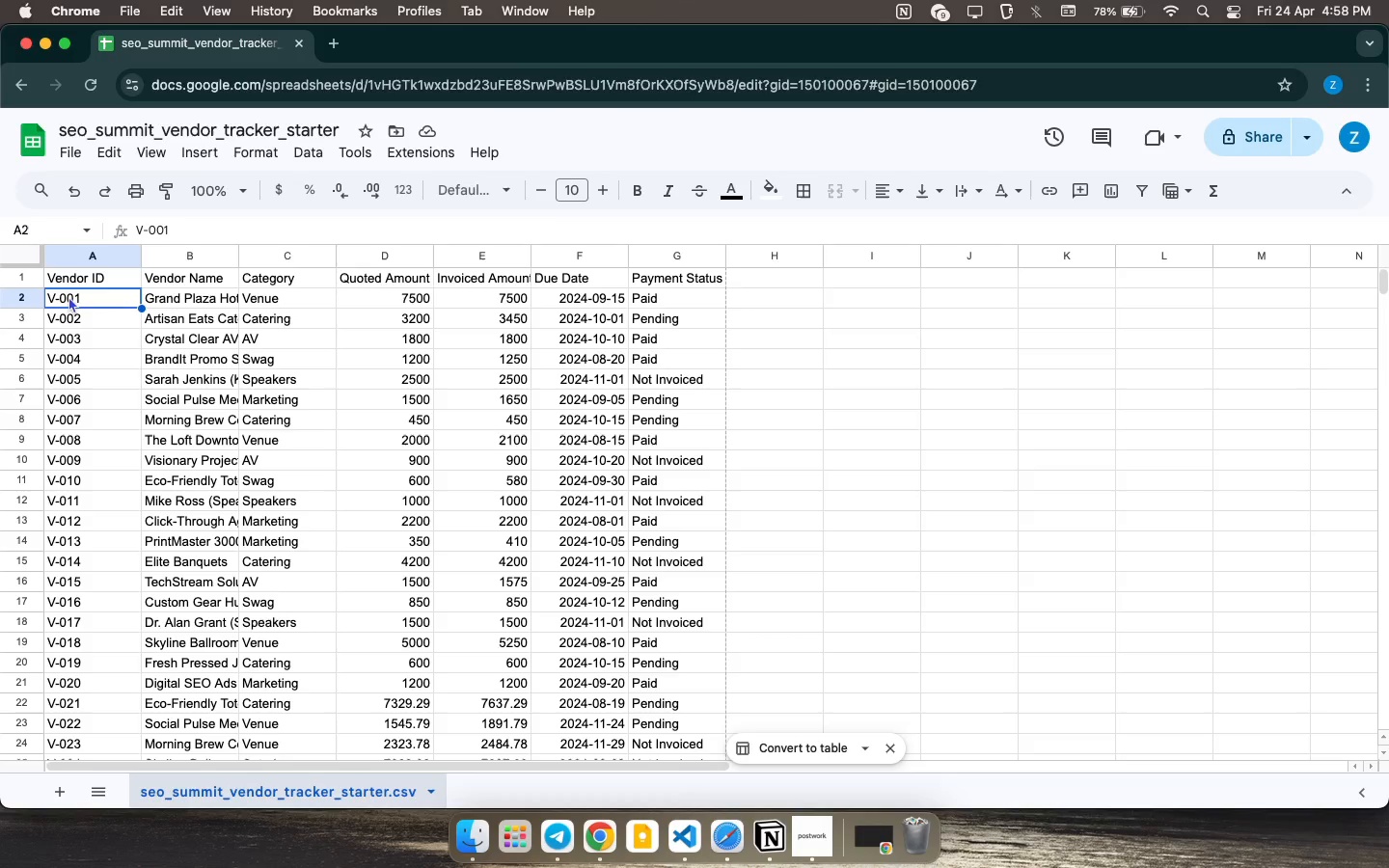 
left_click_drag(start_coordinate=[94, 276], to_coordinate=[667, 277])
 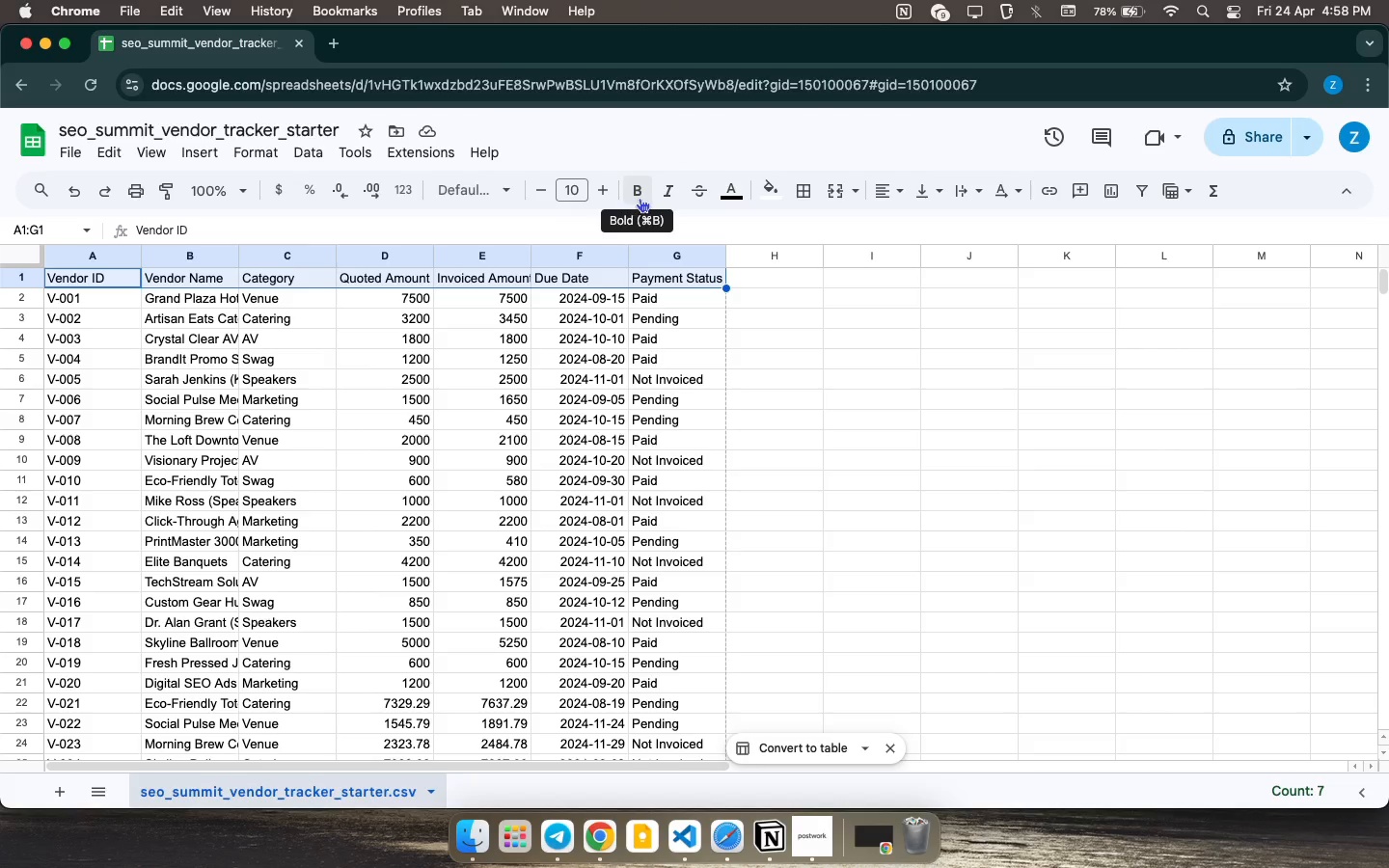 
left_click([776, 197])
 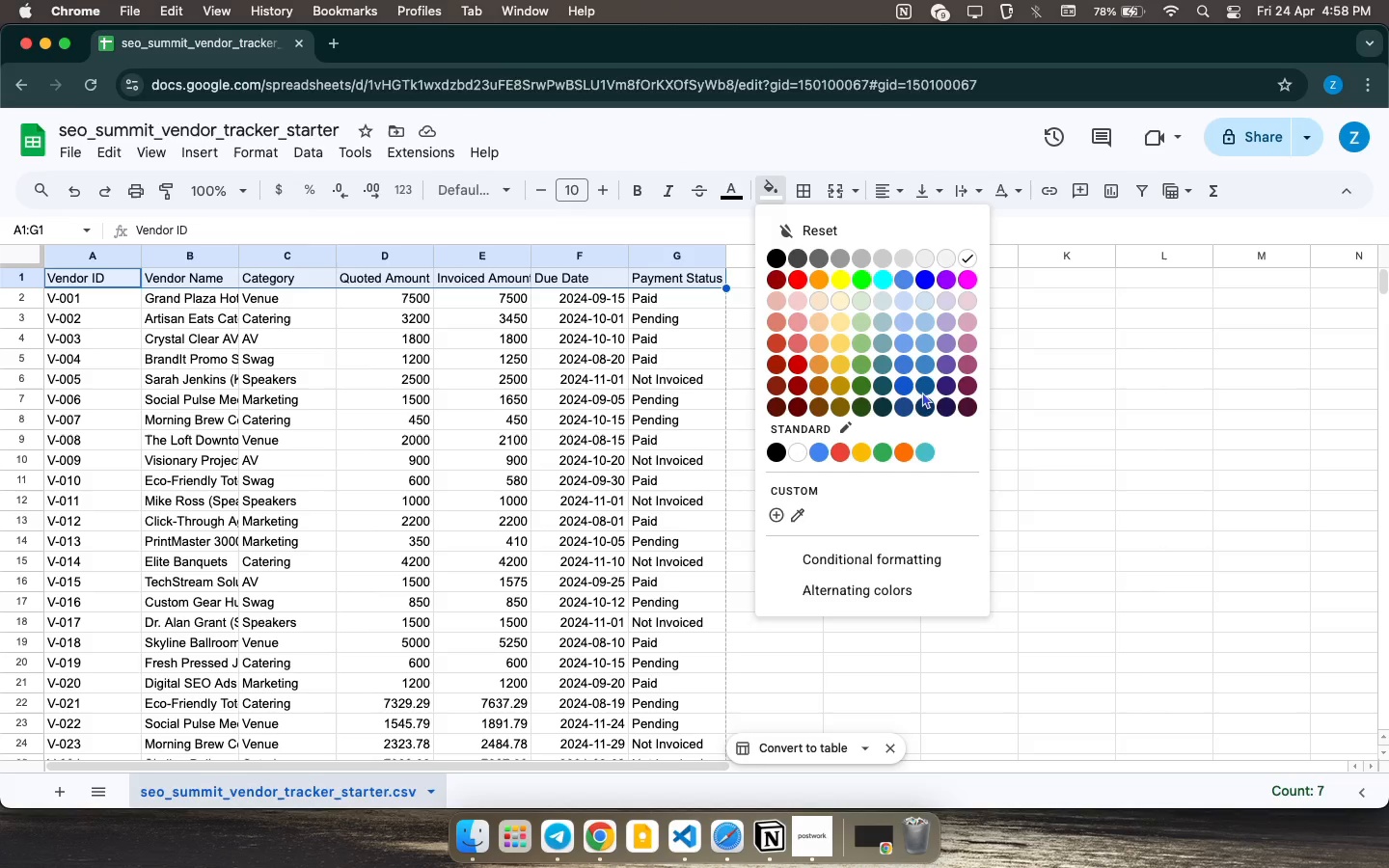 
left_click([933, 388])
 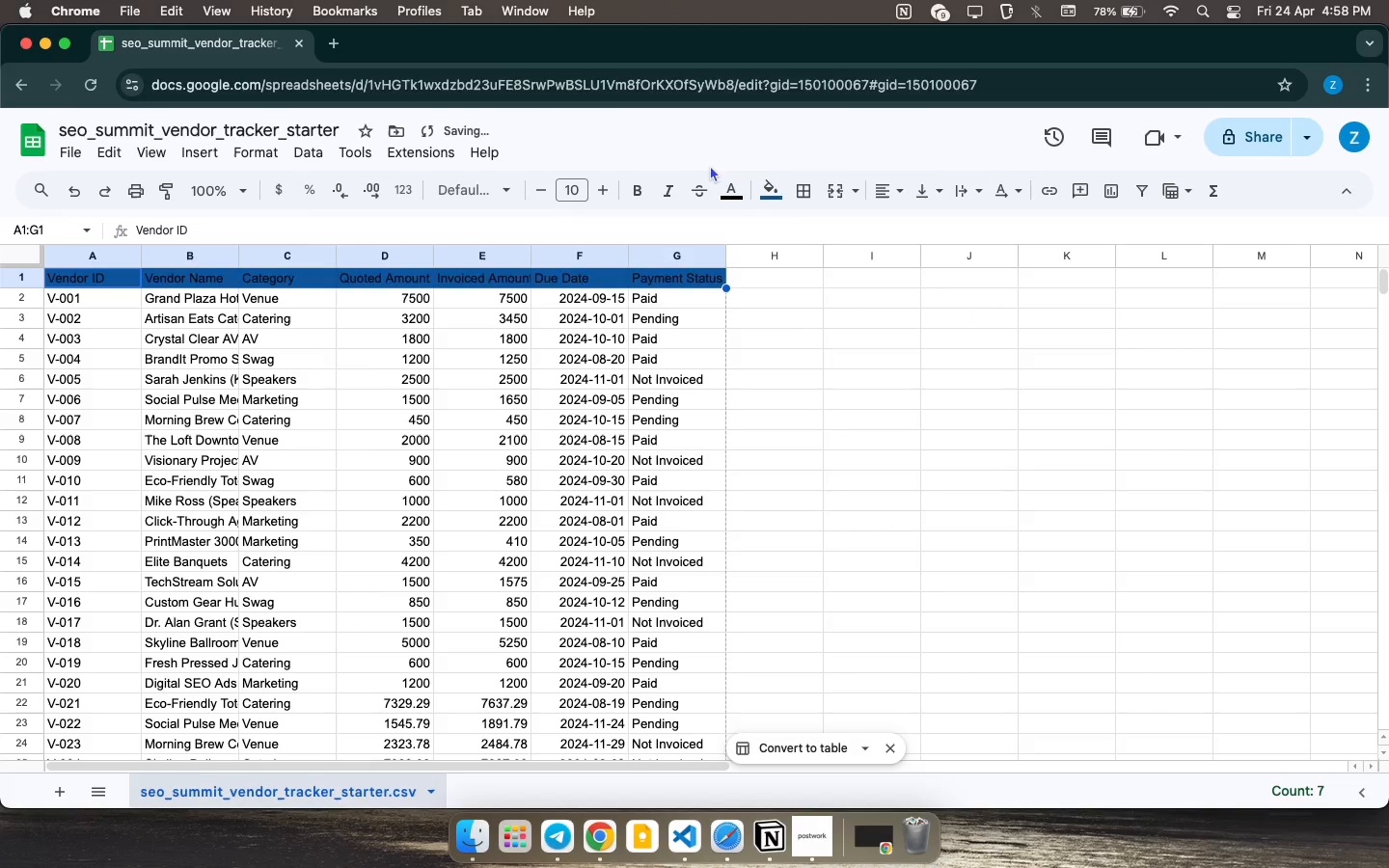 
left_click([724, 186])
 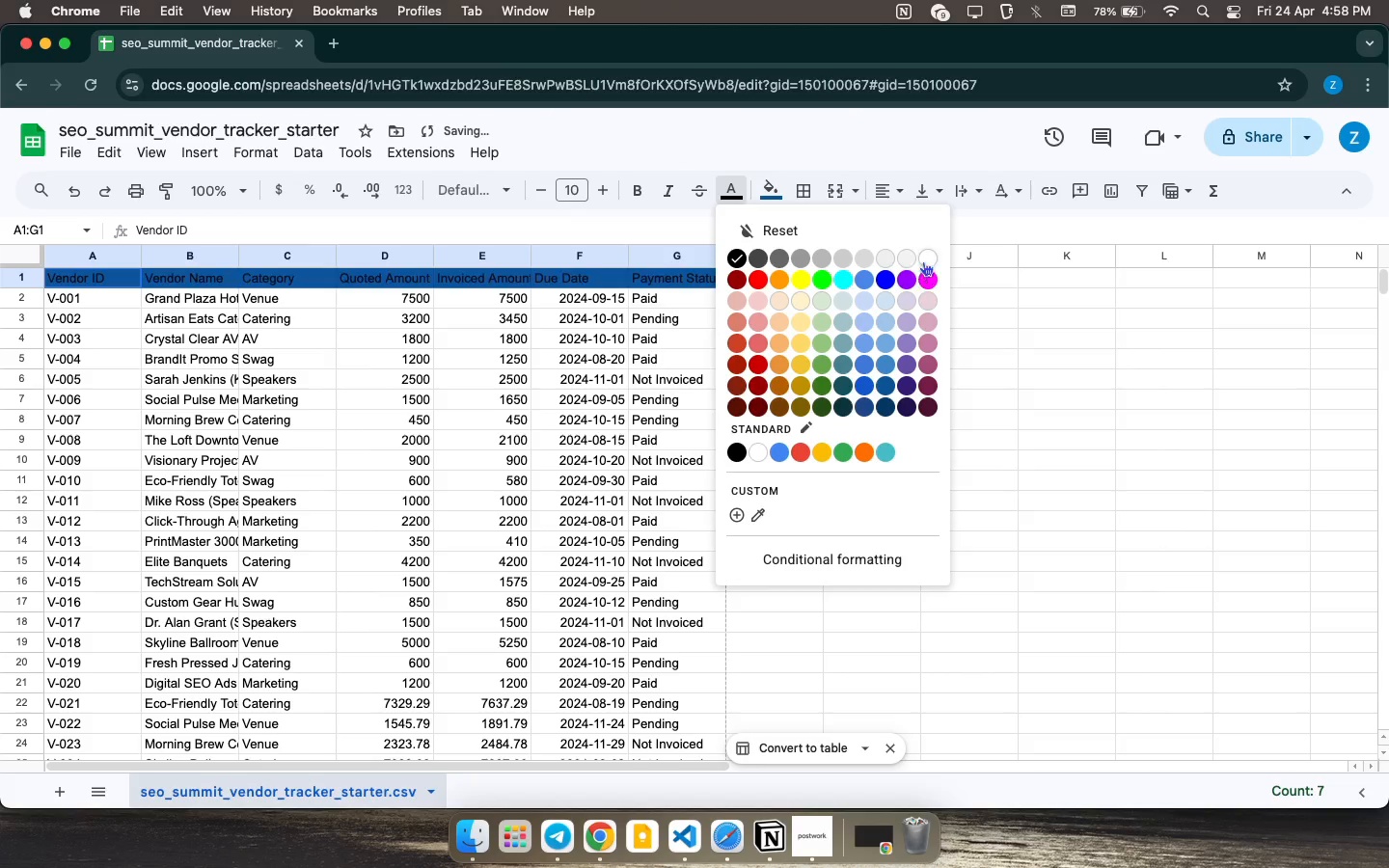 
left_click([927, 255])
 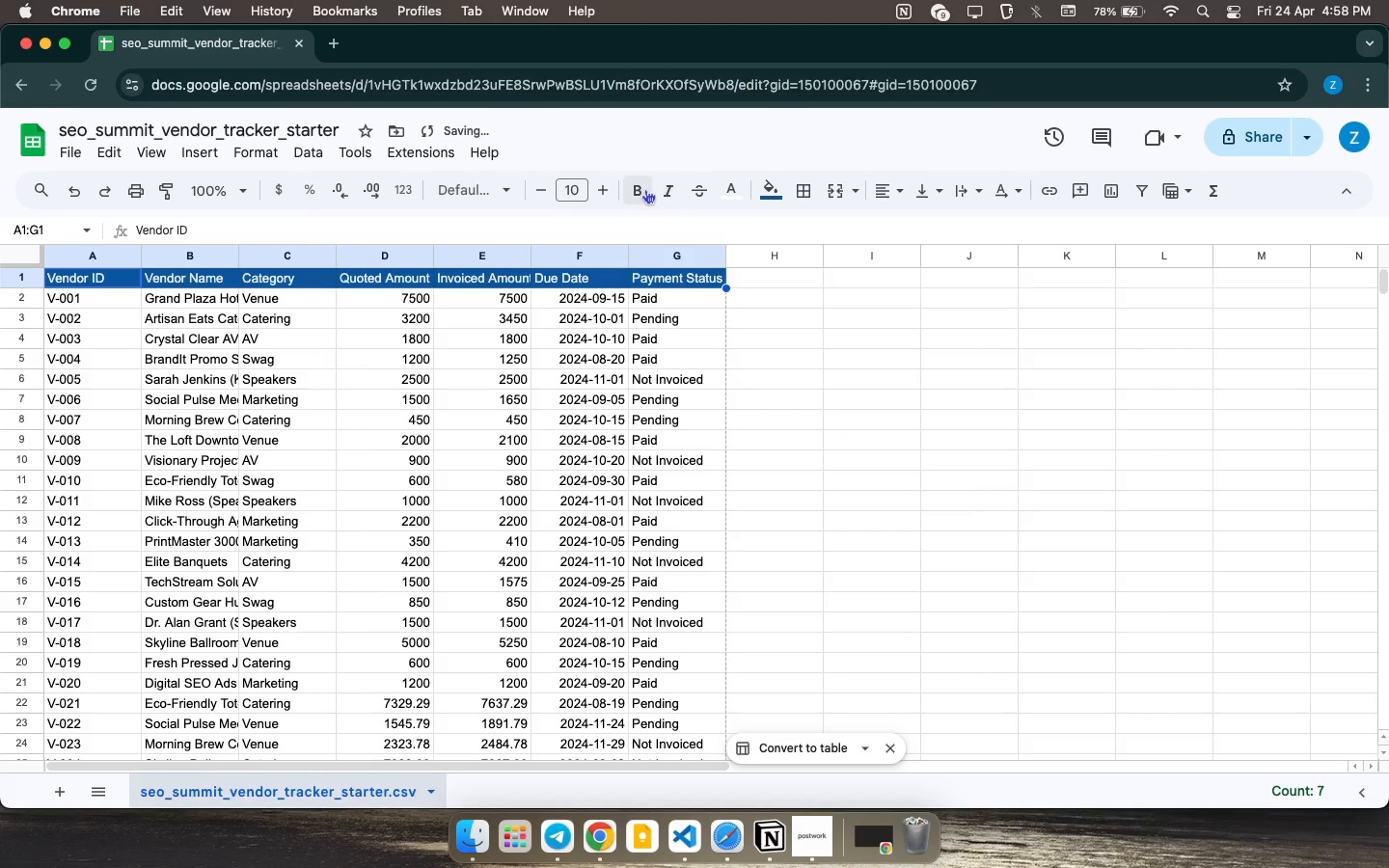 
left_click([645, 189])
 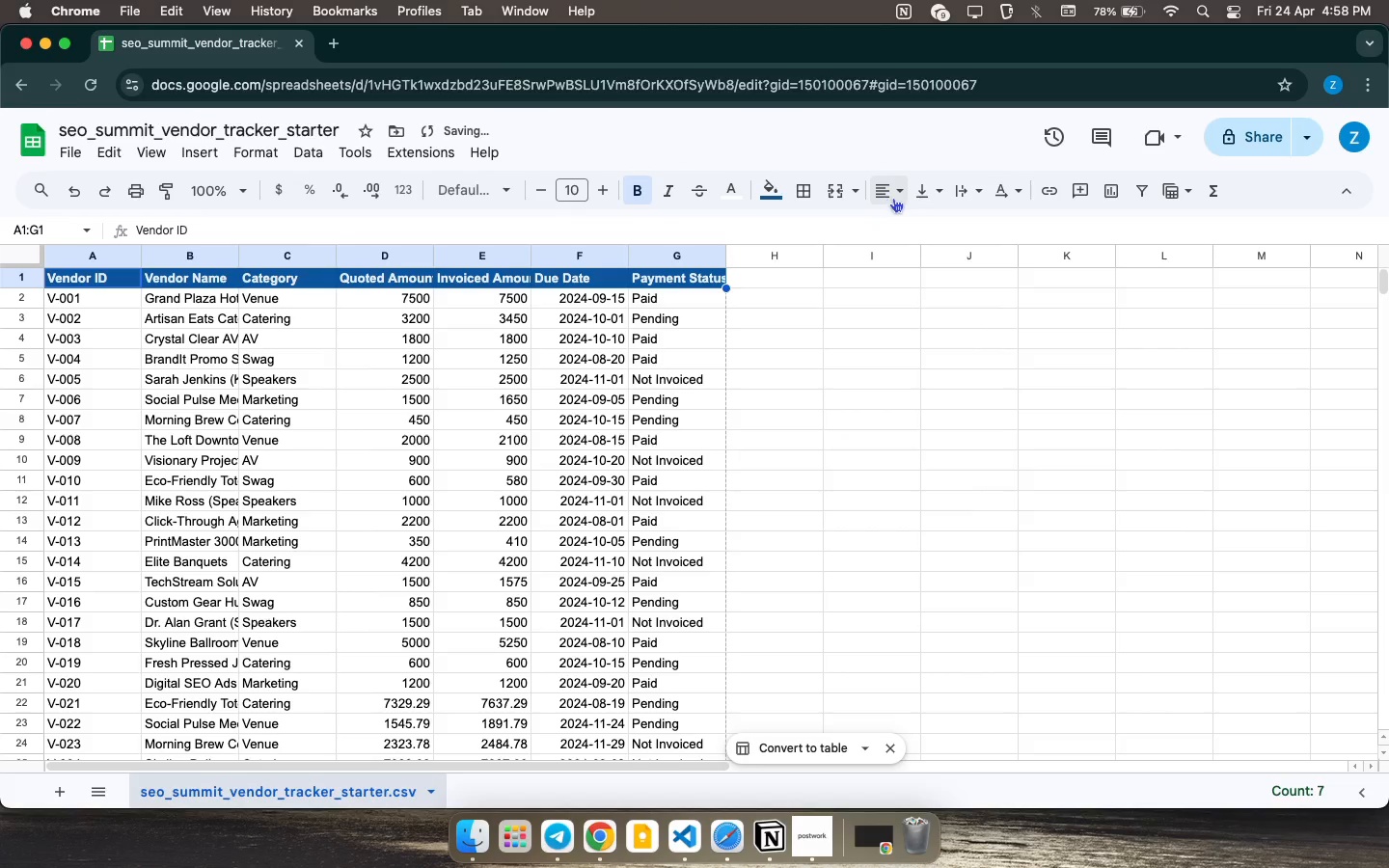 
left_click([897, 198])
 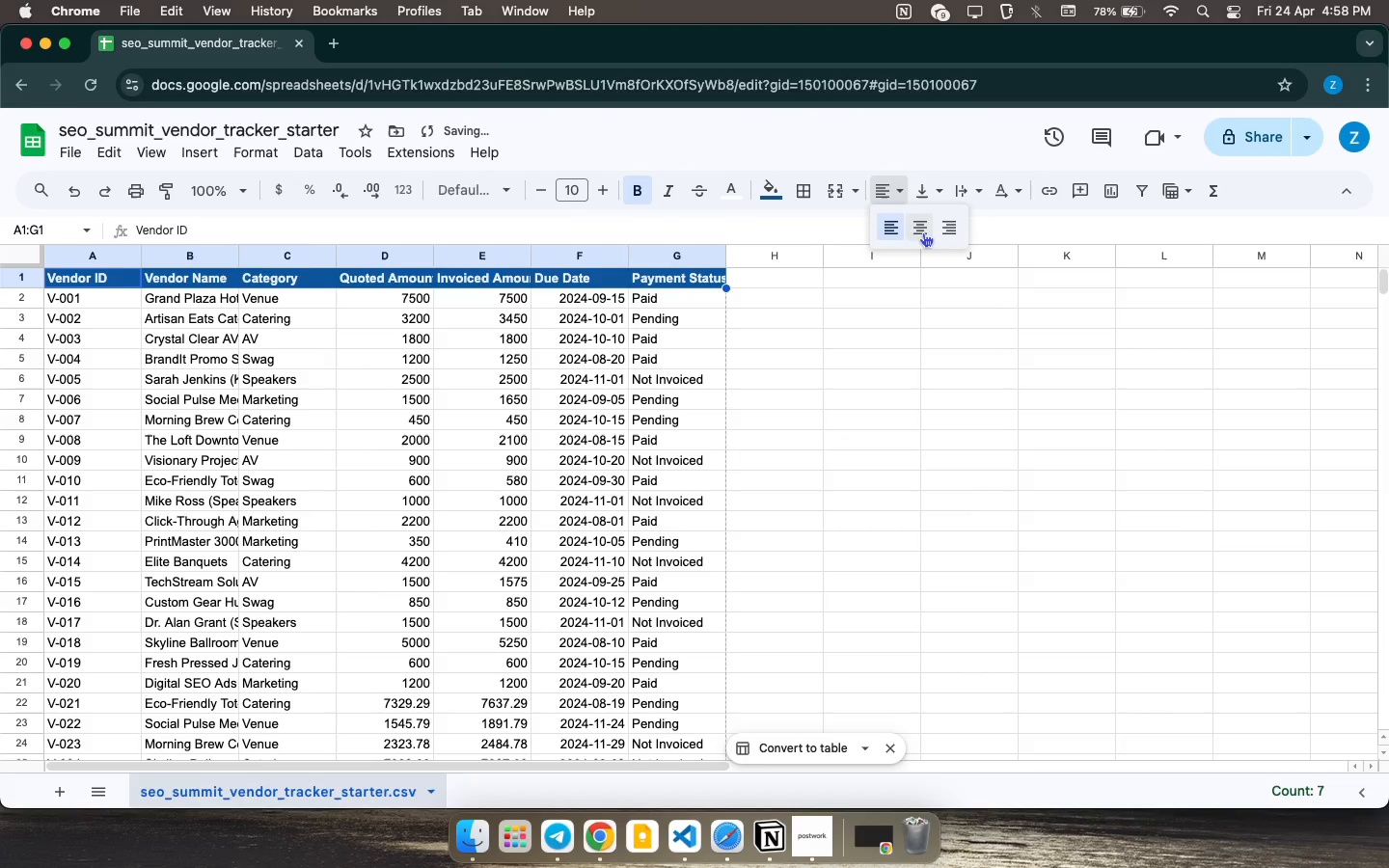 
left_click([923, 232])
 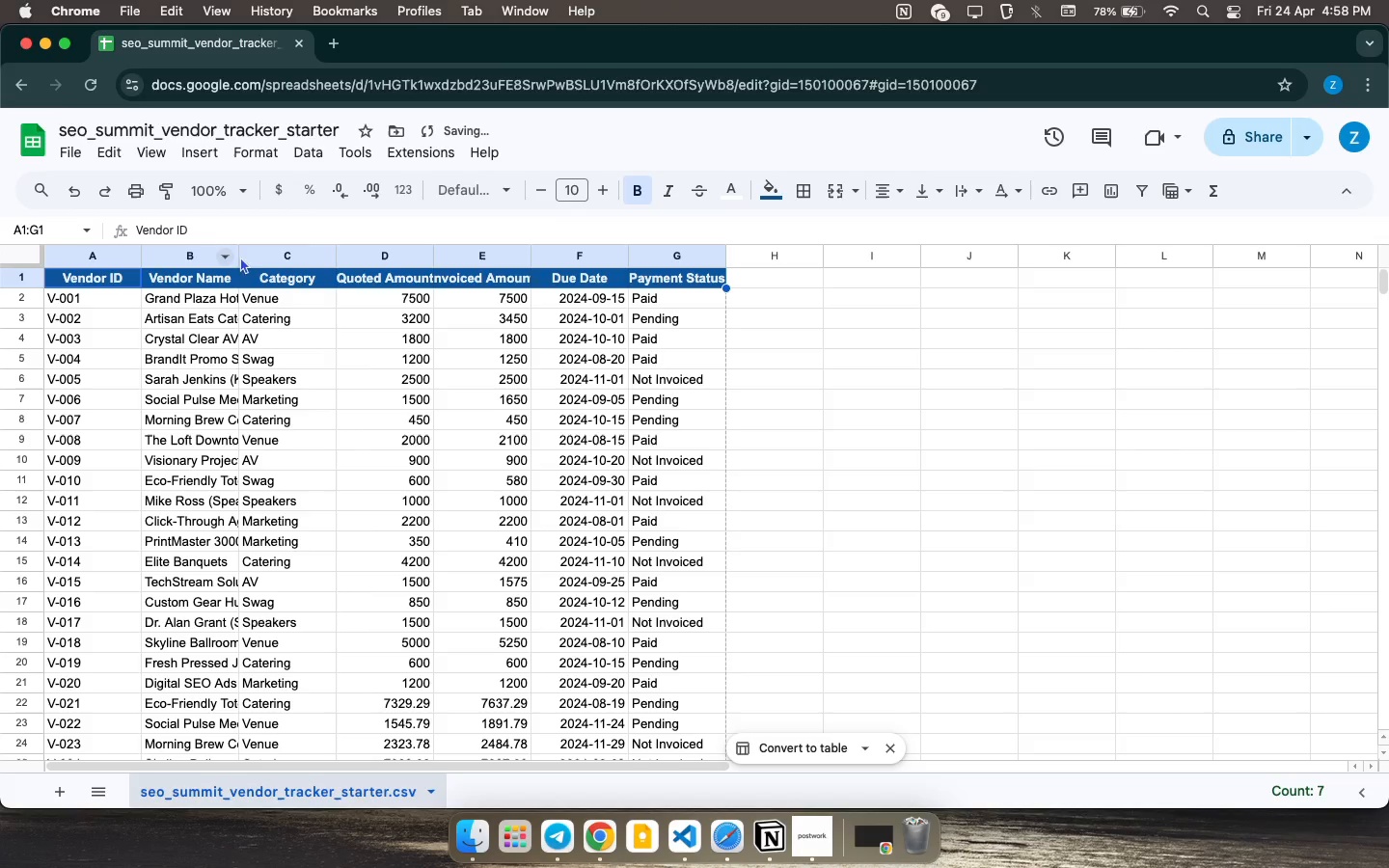 
left_click_drag(start_coordinate=[239, 258], to_coordinate=[287, 258])
 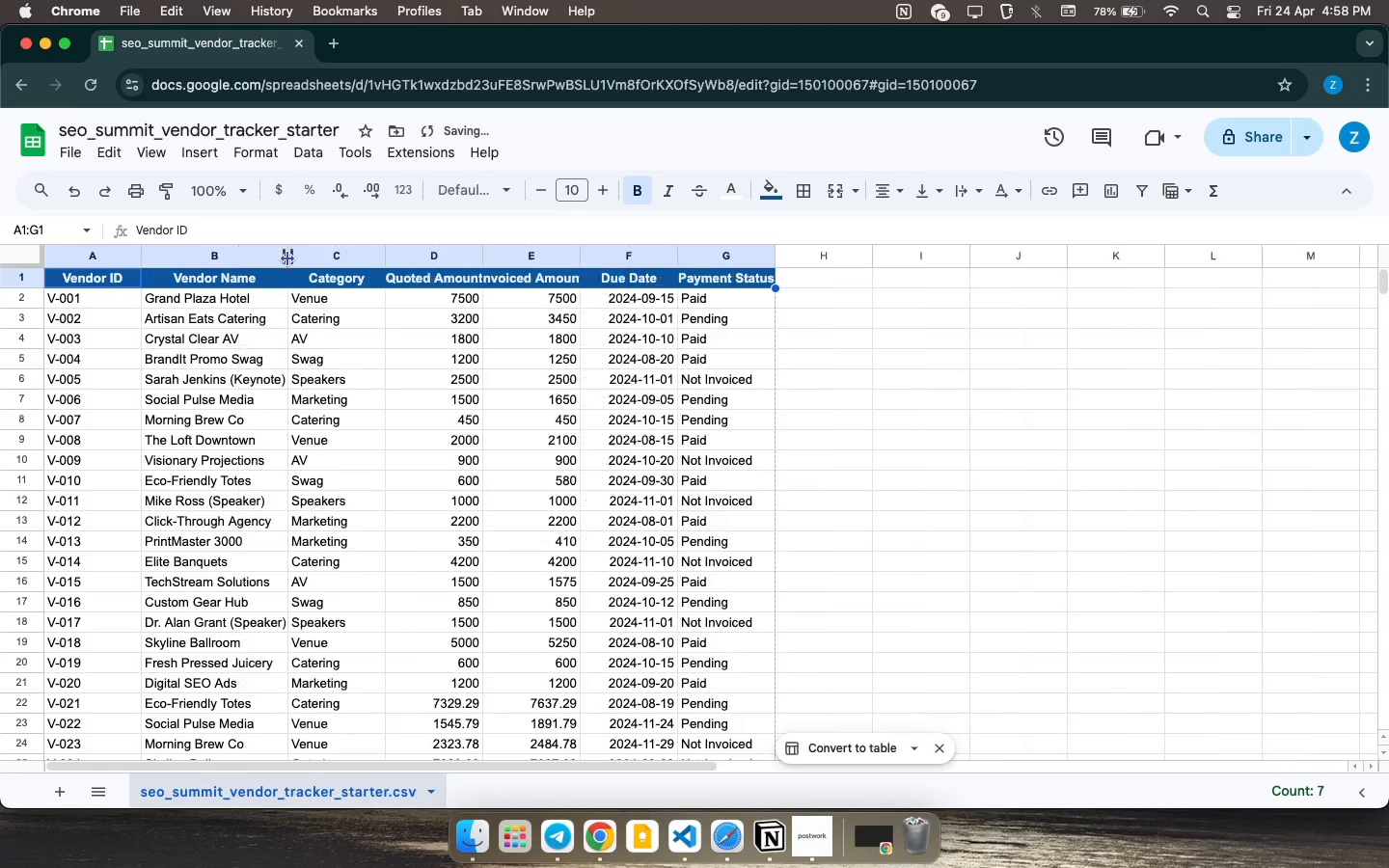 
left_click_drag(start_coordinate=[288, 258], to_coordinate=[297, 258])
 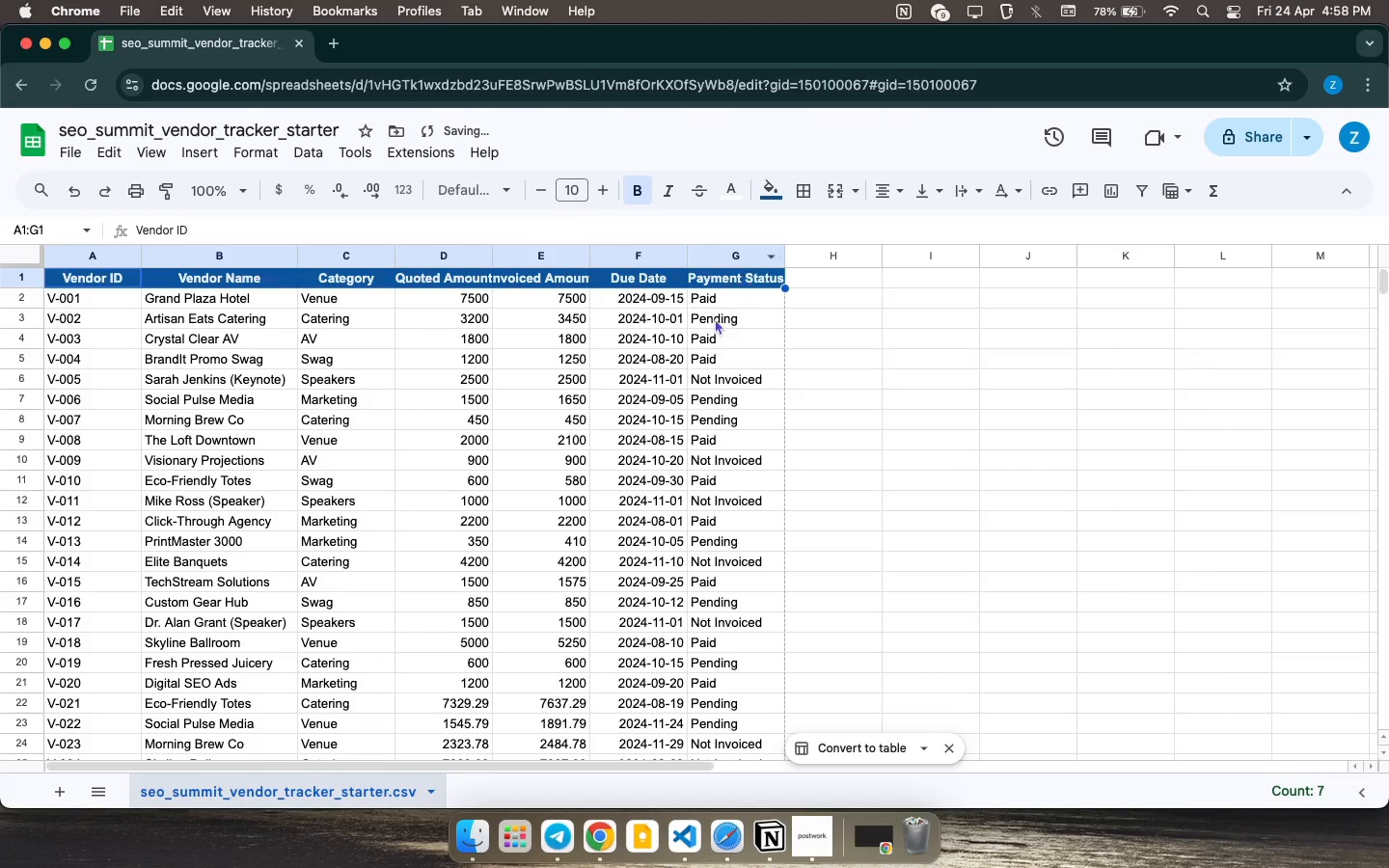 
left_click_drag(start_coordinate=[686, 248], to_coordinate=[705, 247])
 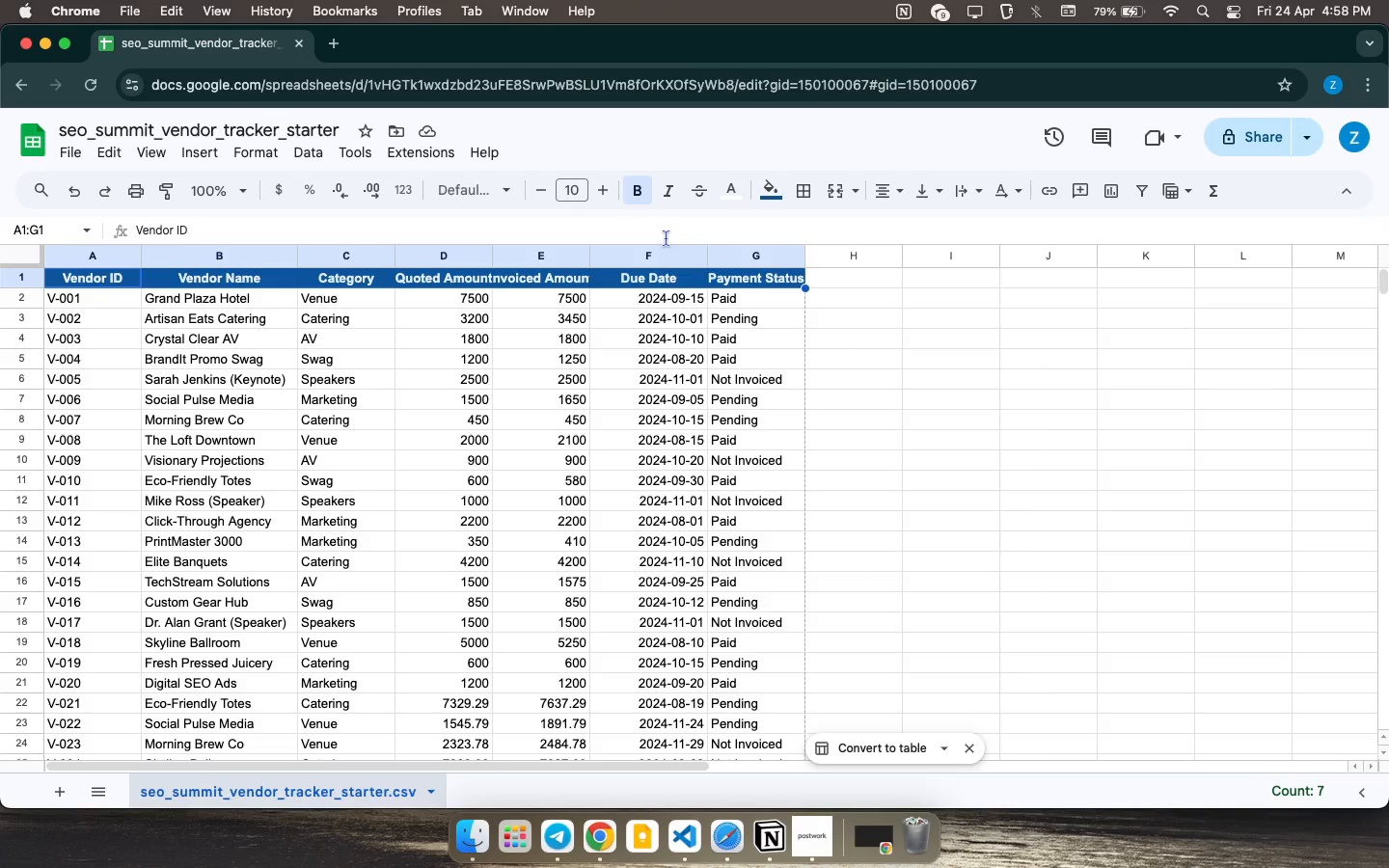 
wait(11.78)
 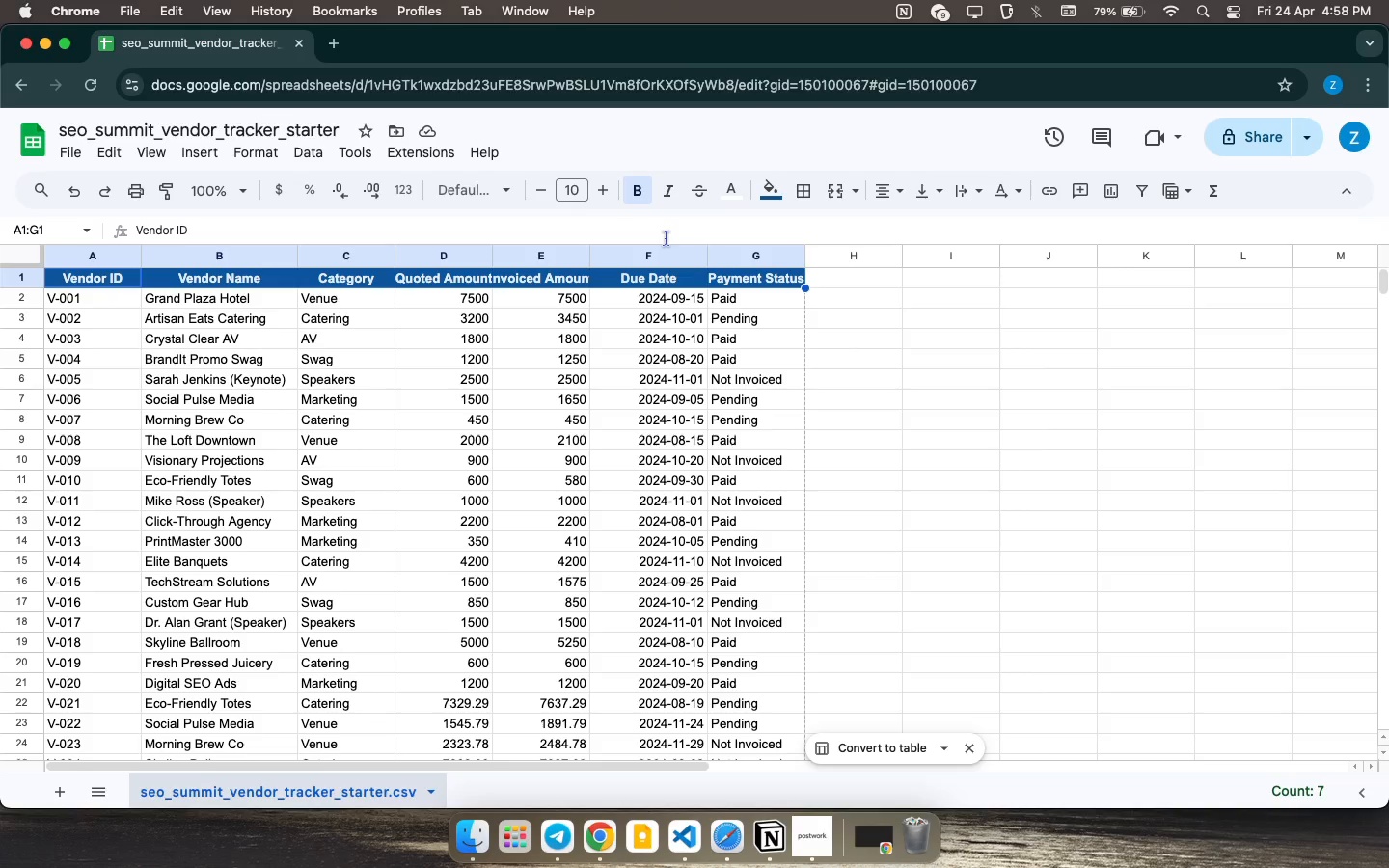 
double_click([223, 300])
 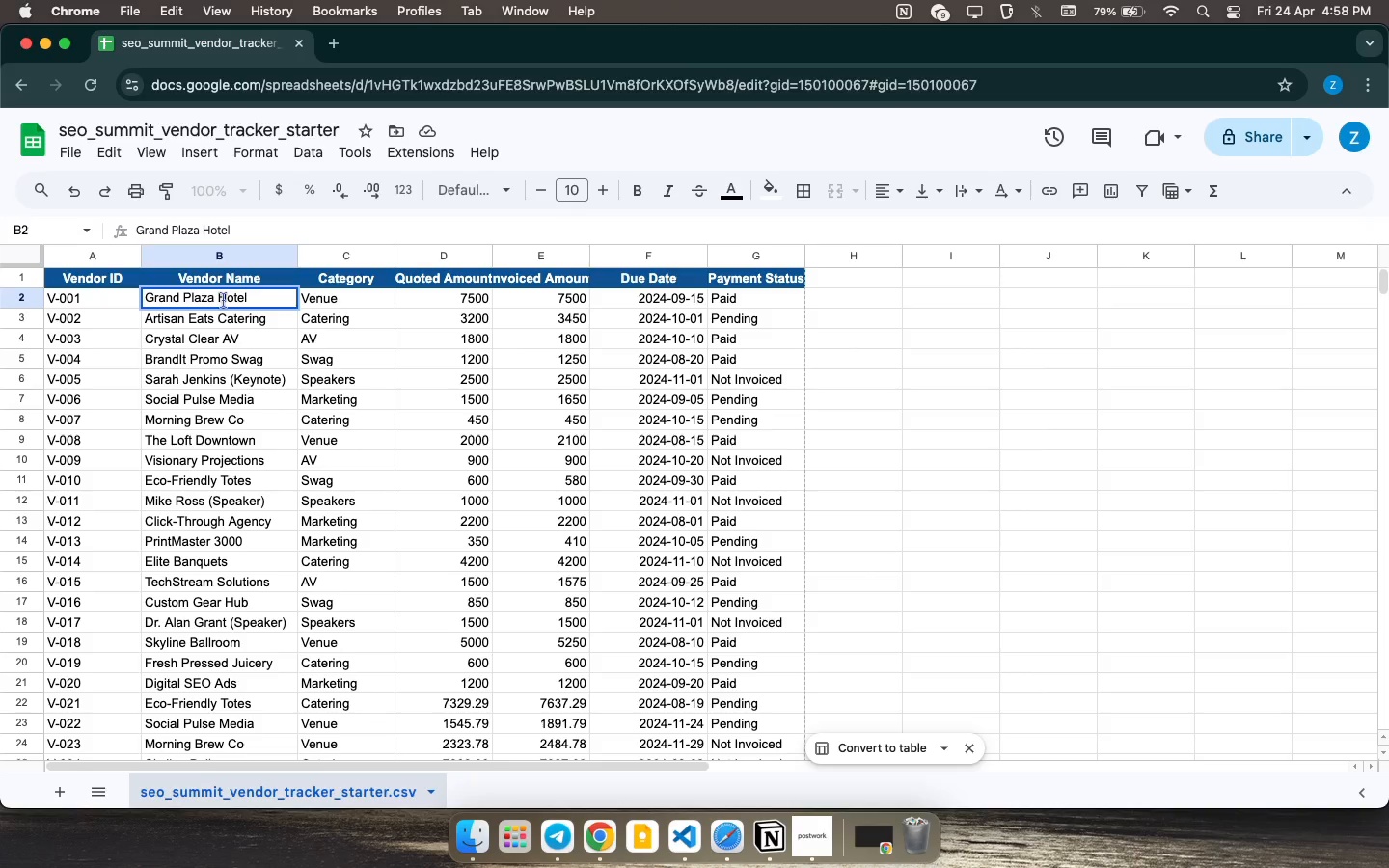 
wait(10.75)
 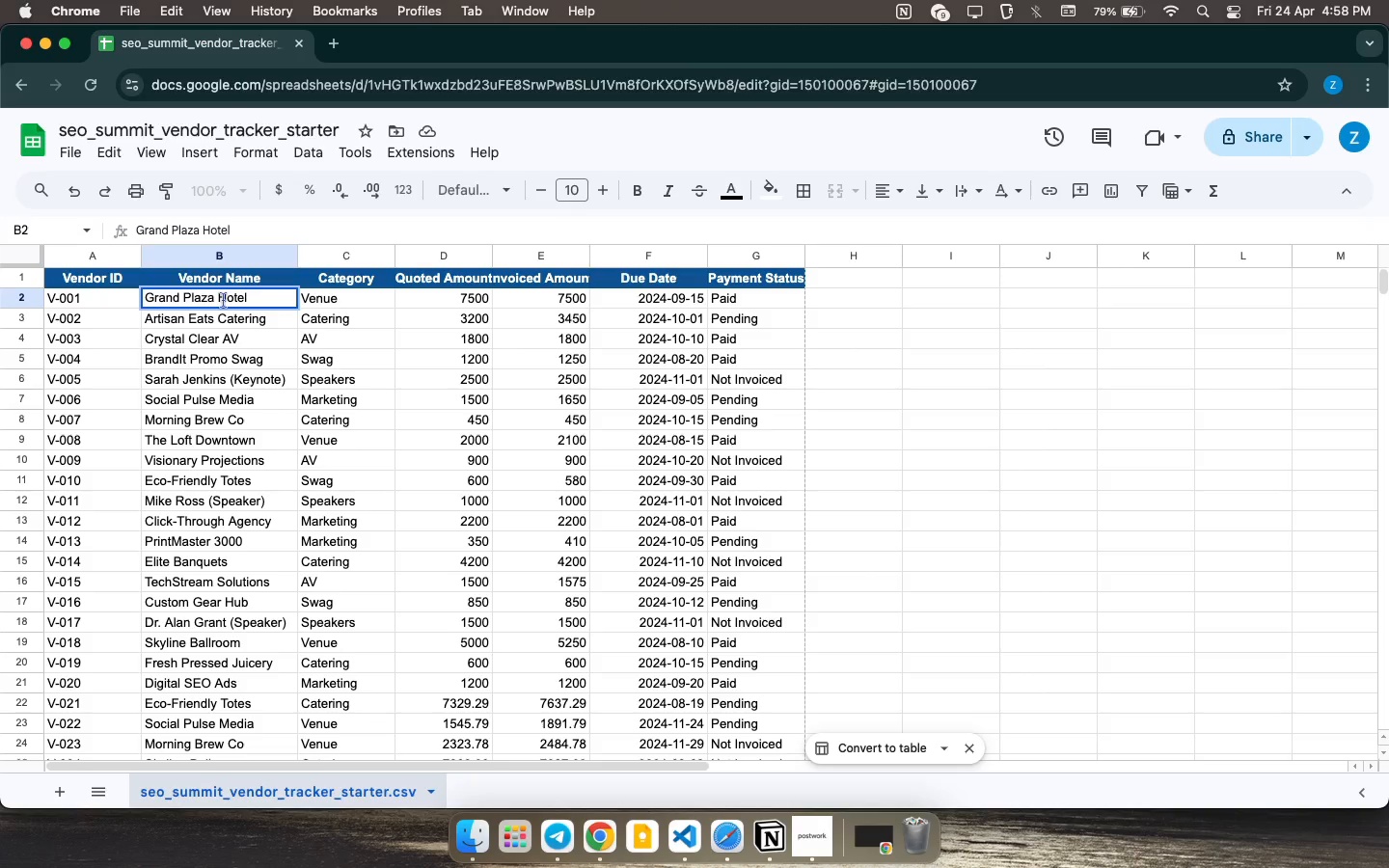 
left_click([345, 289])
 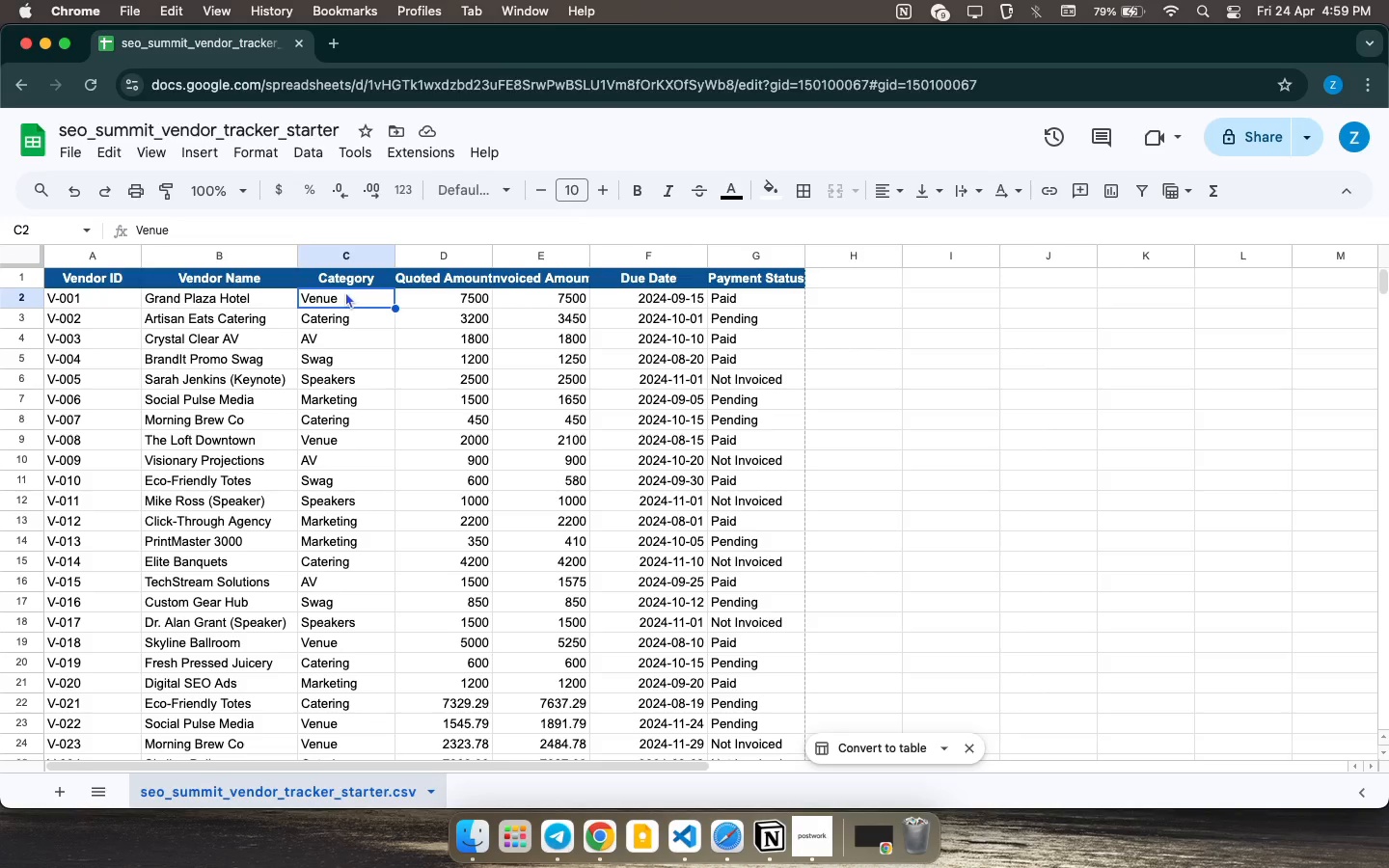 
wait(19.1)
 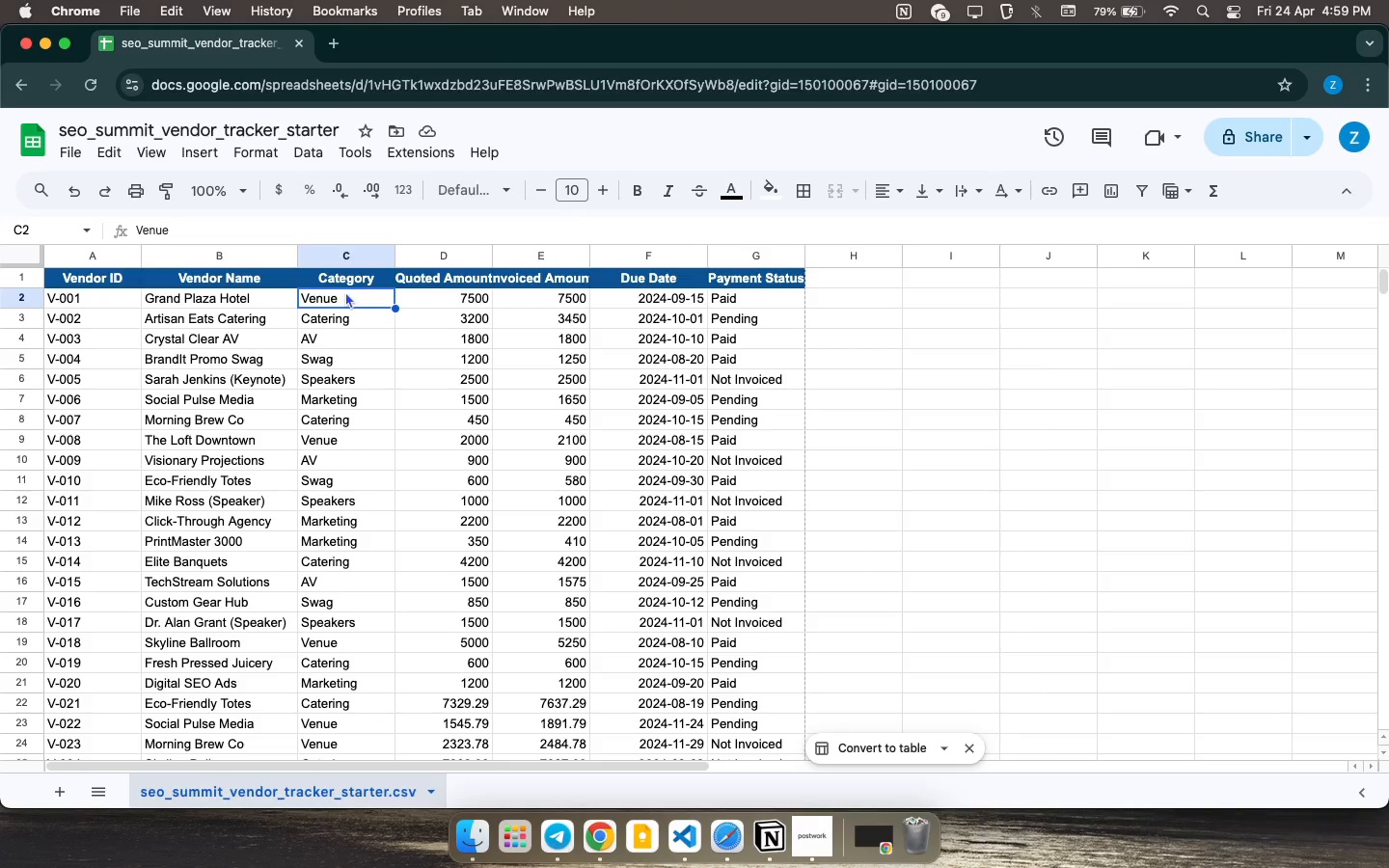 
double_click([466, 297])
 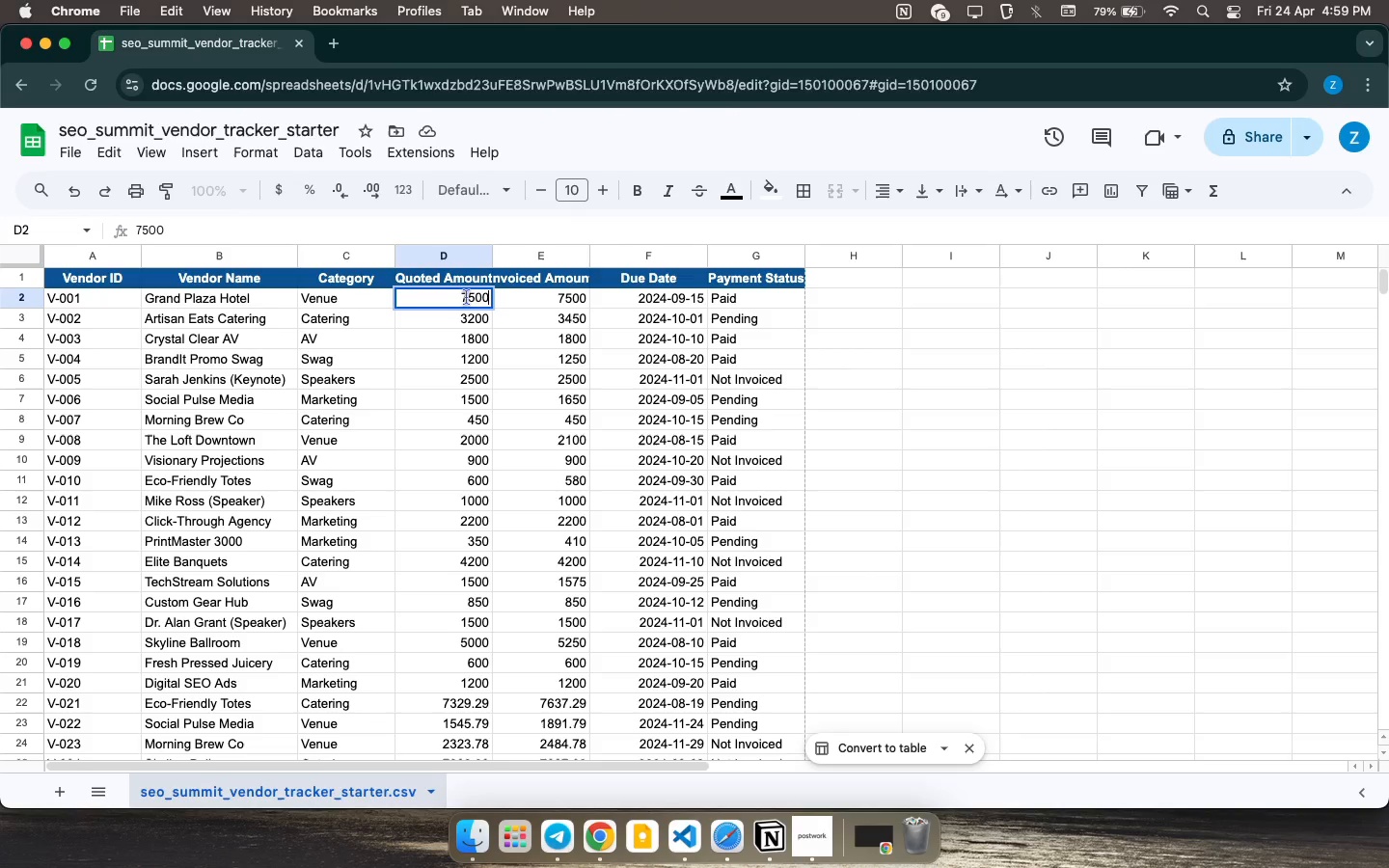 
wait(10.23)
 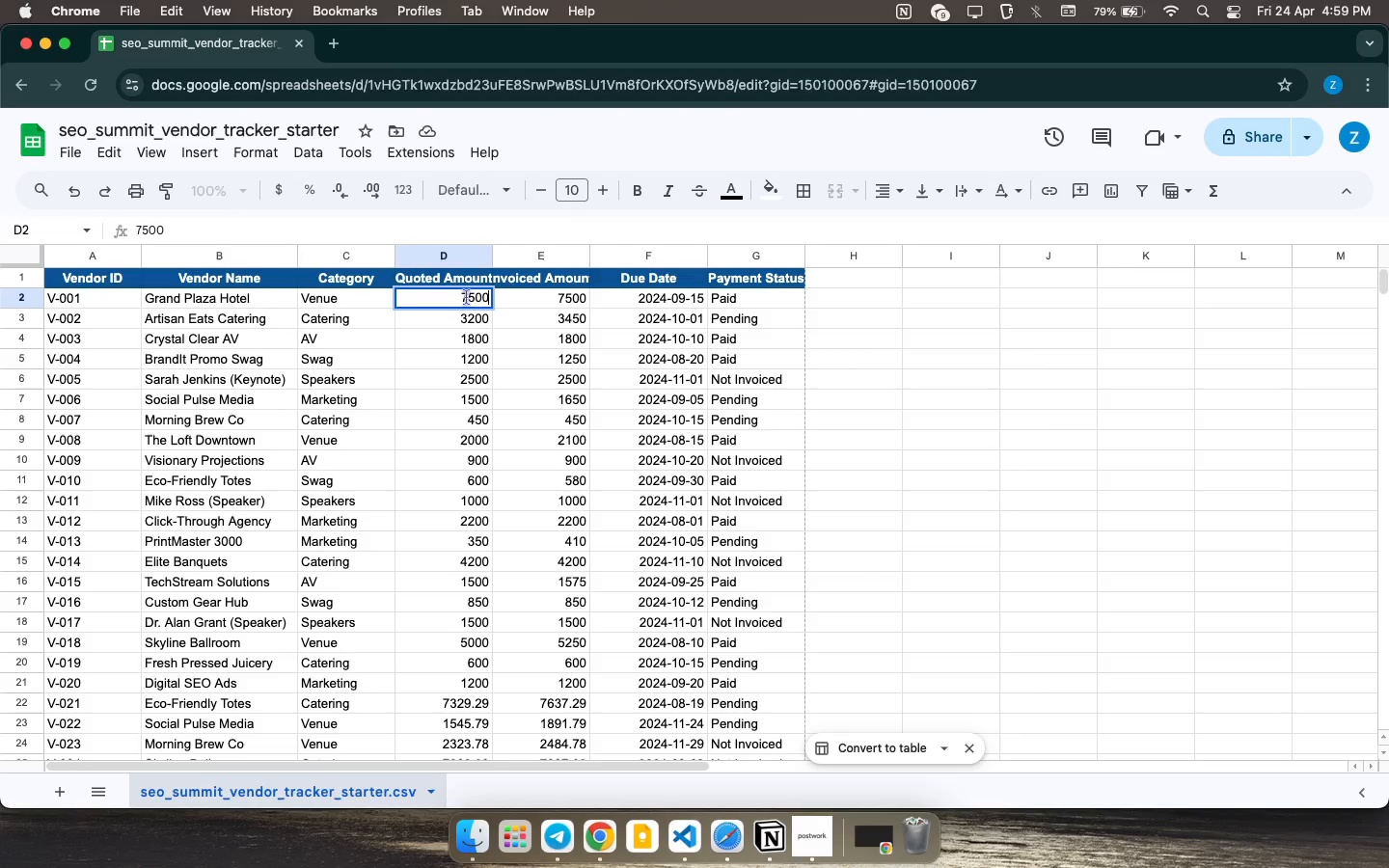 
left_click([469, 320])
 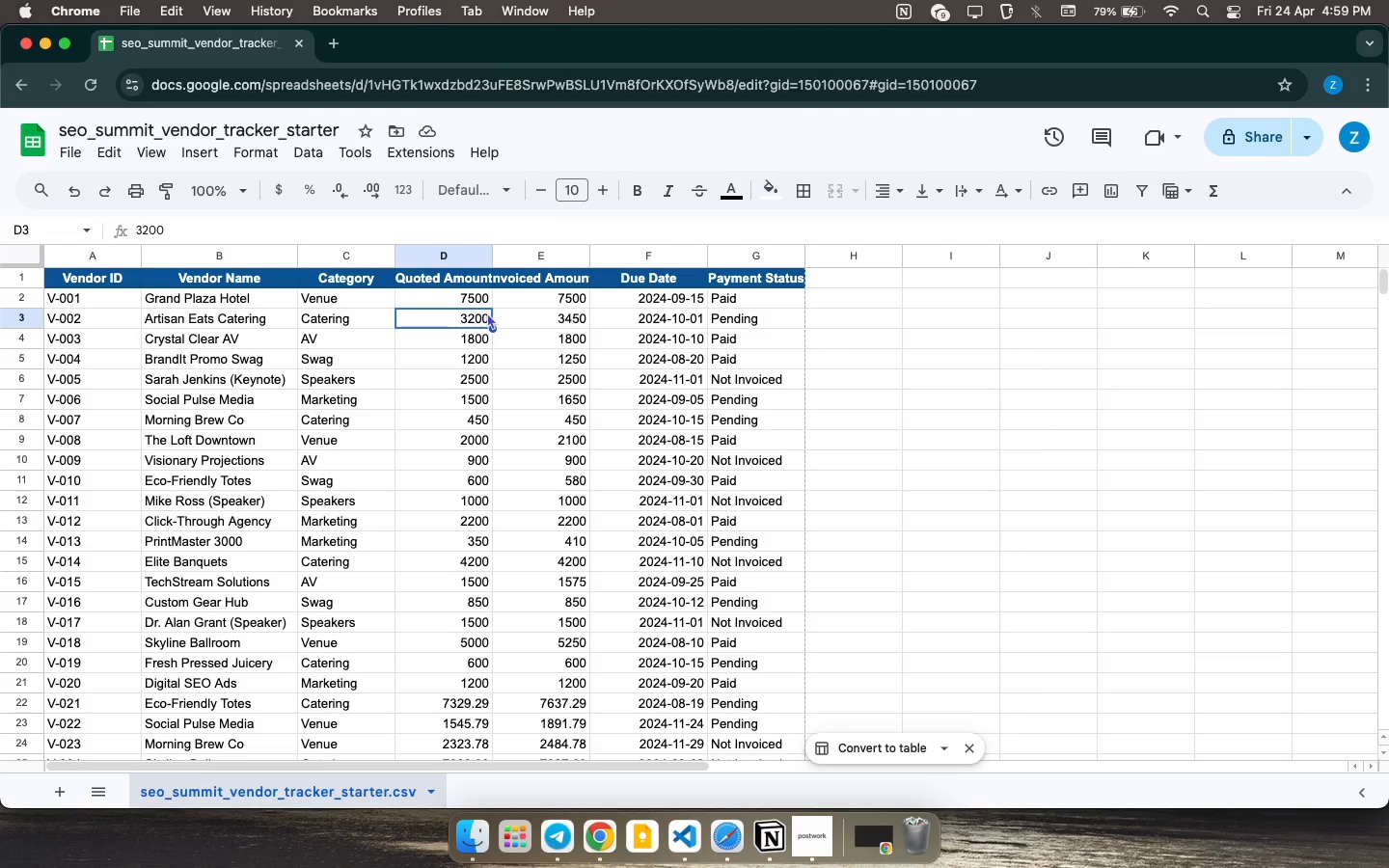 
wait(10.12)
 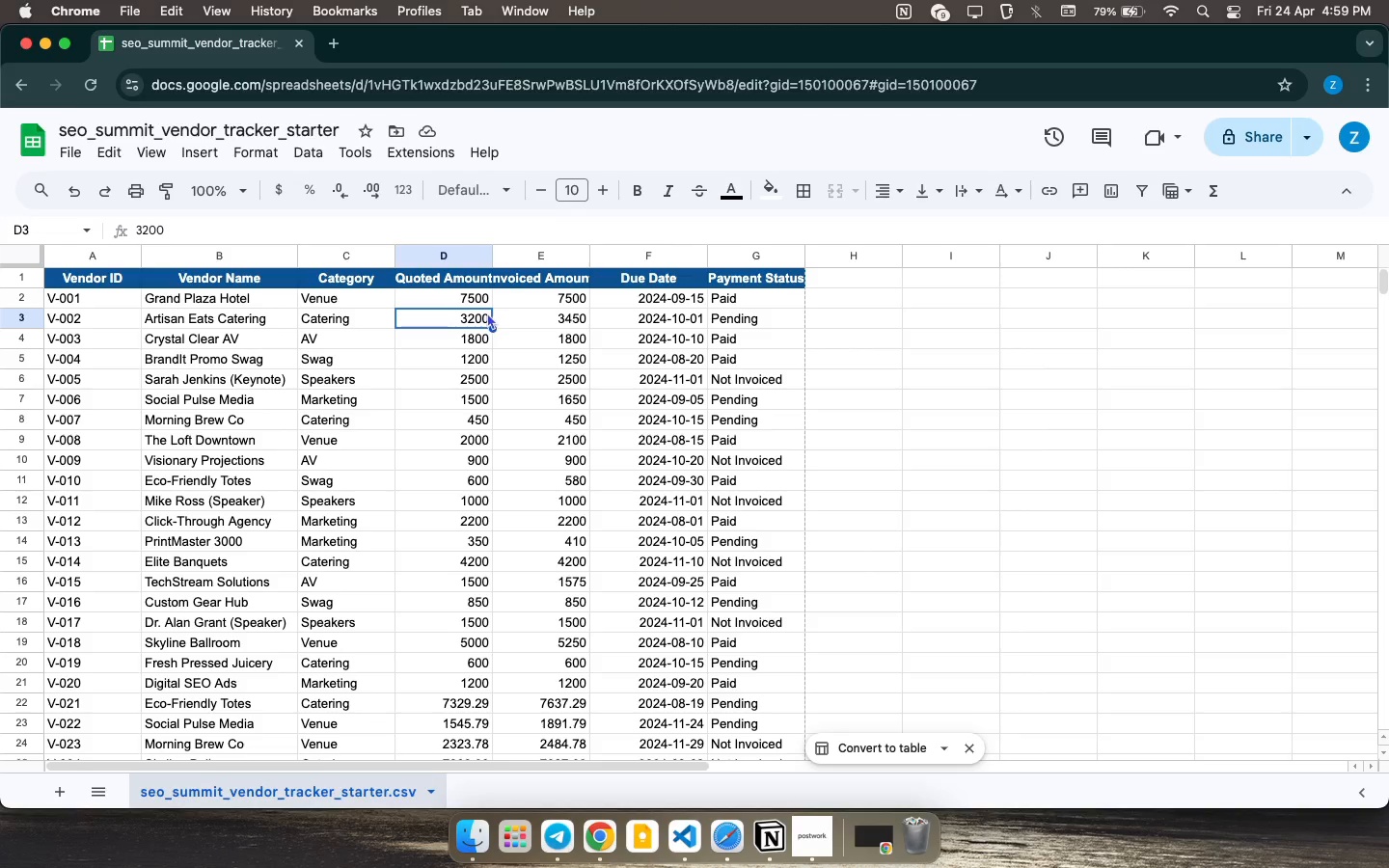 
double_click([475, 307])
 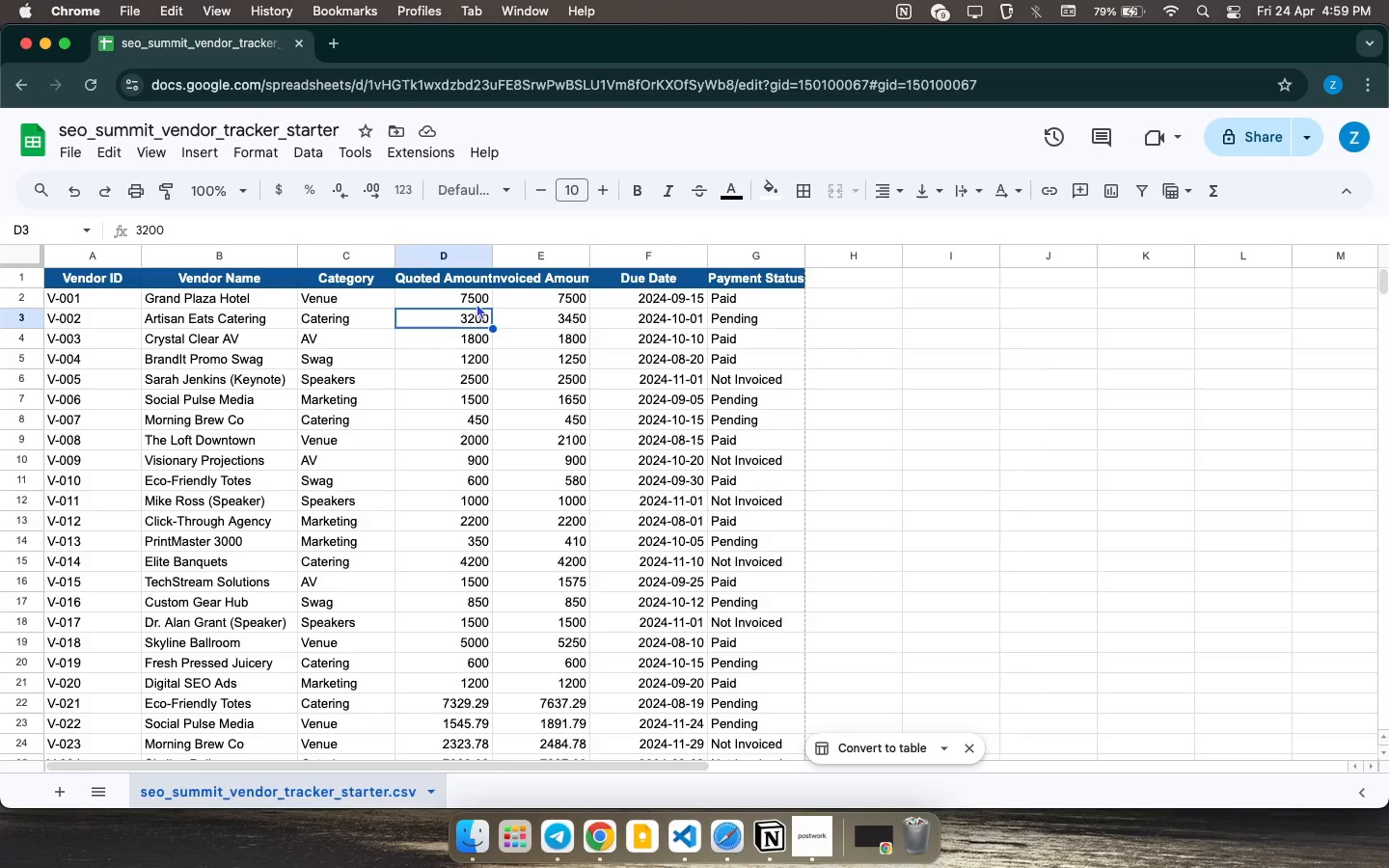 
left_click([477, 292])
 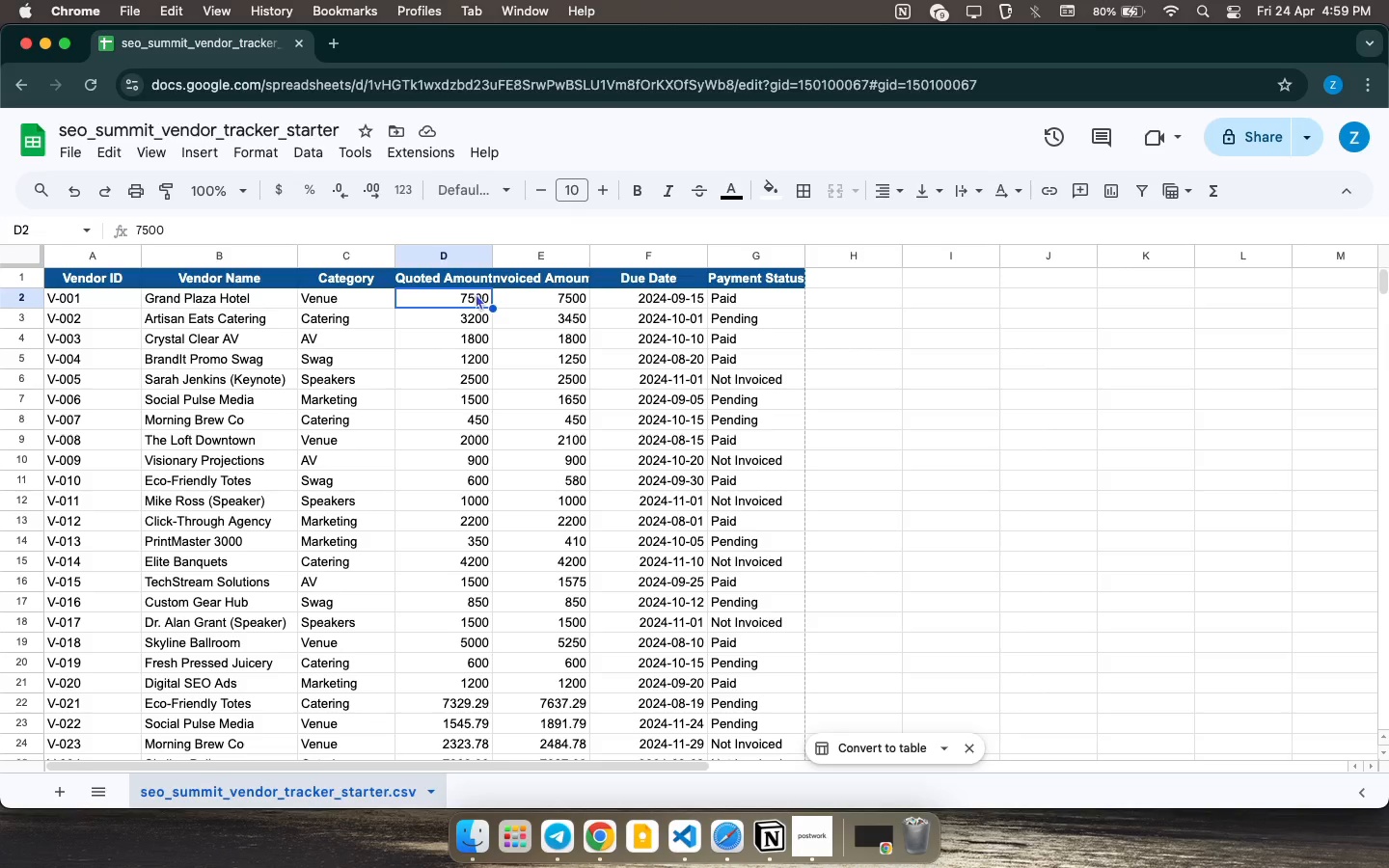 
double_click([484, 293])
 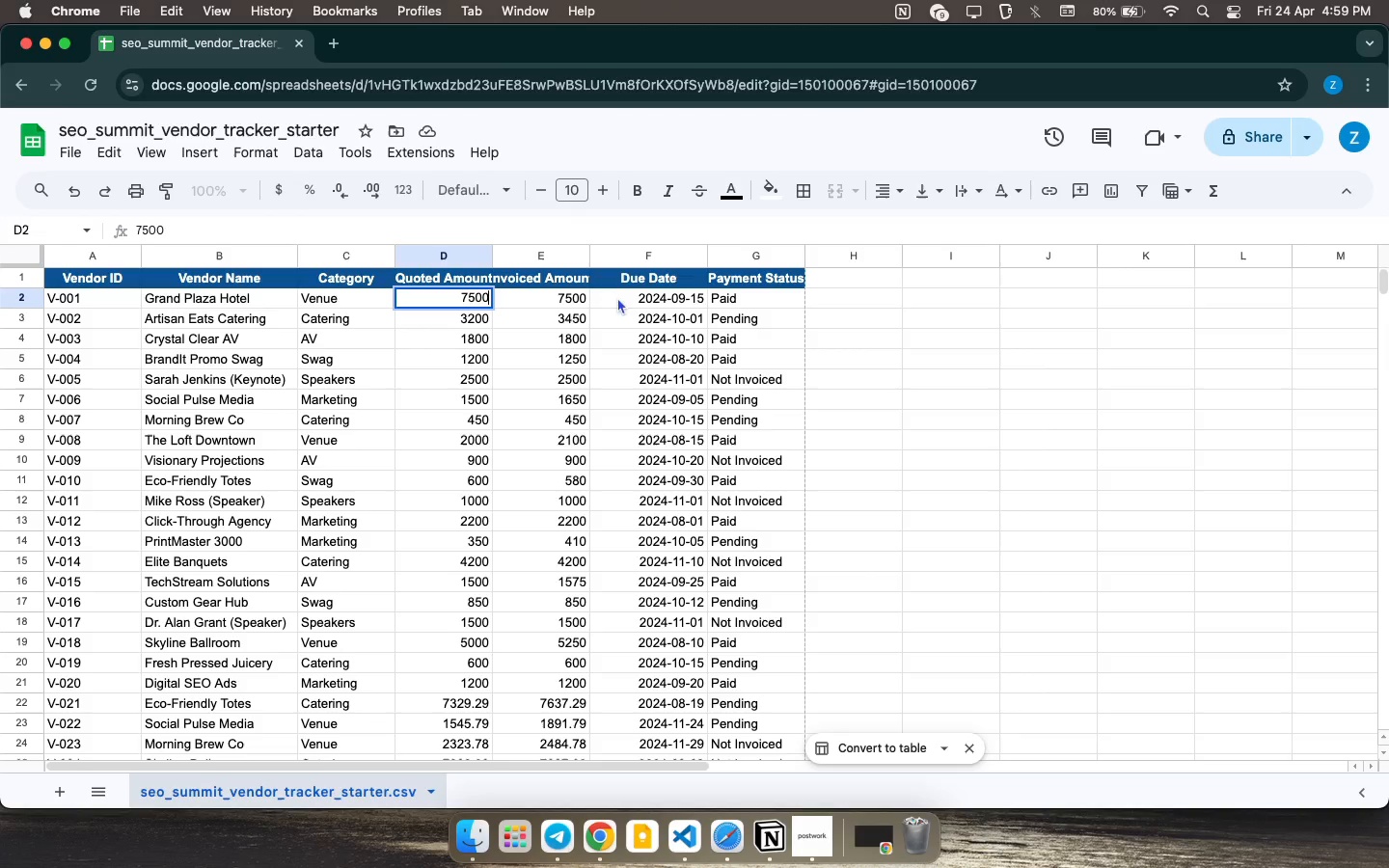 
left_click([574, 297])
 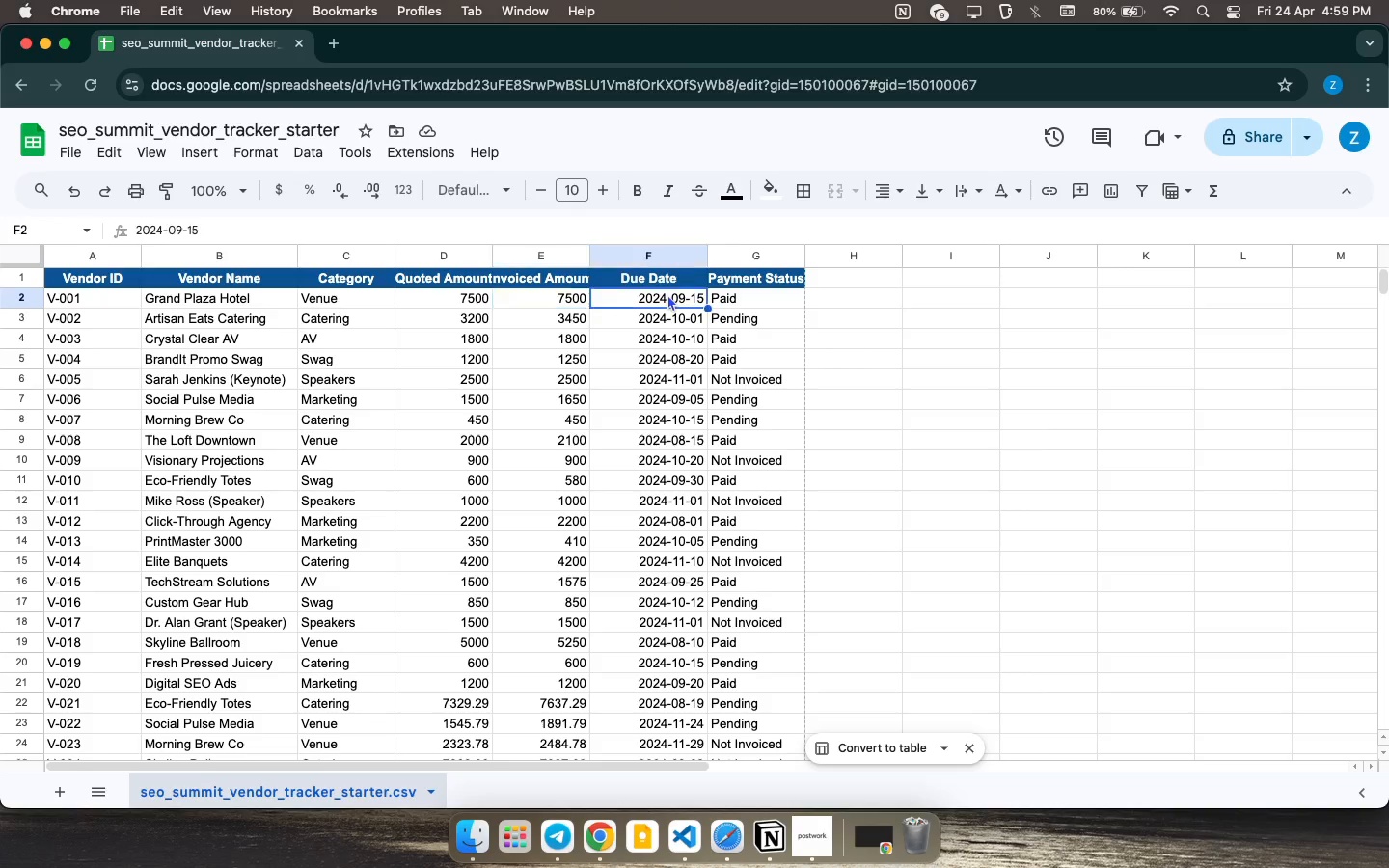 
double_click([667, 294])
 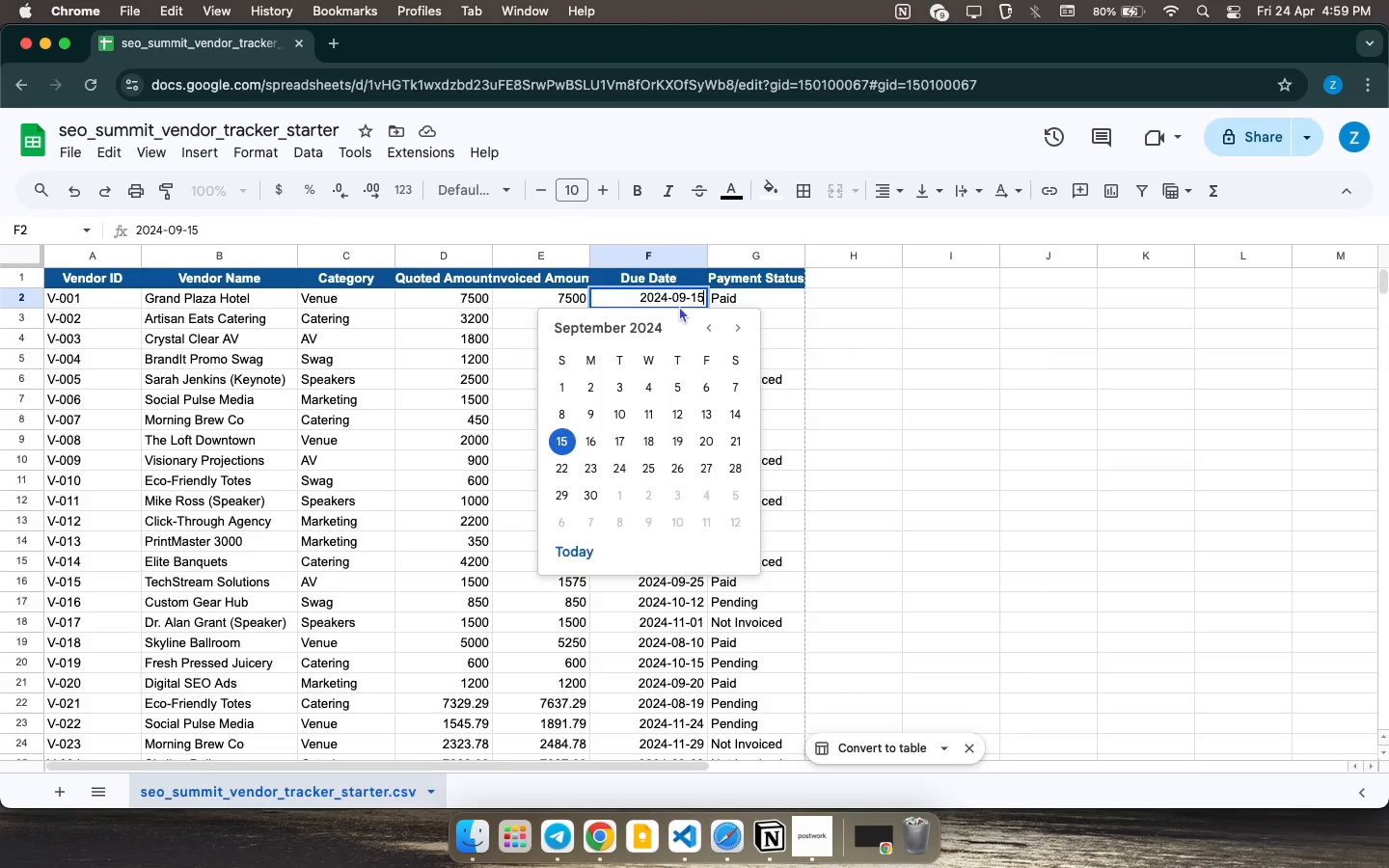 
wait(5.54)
 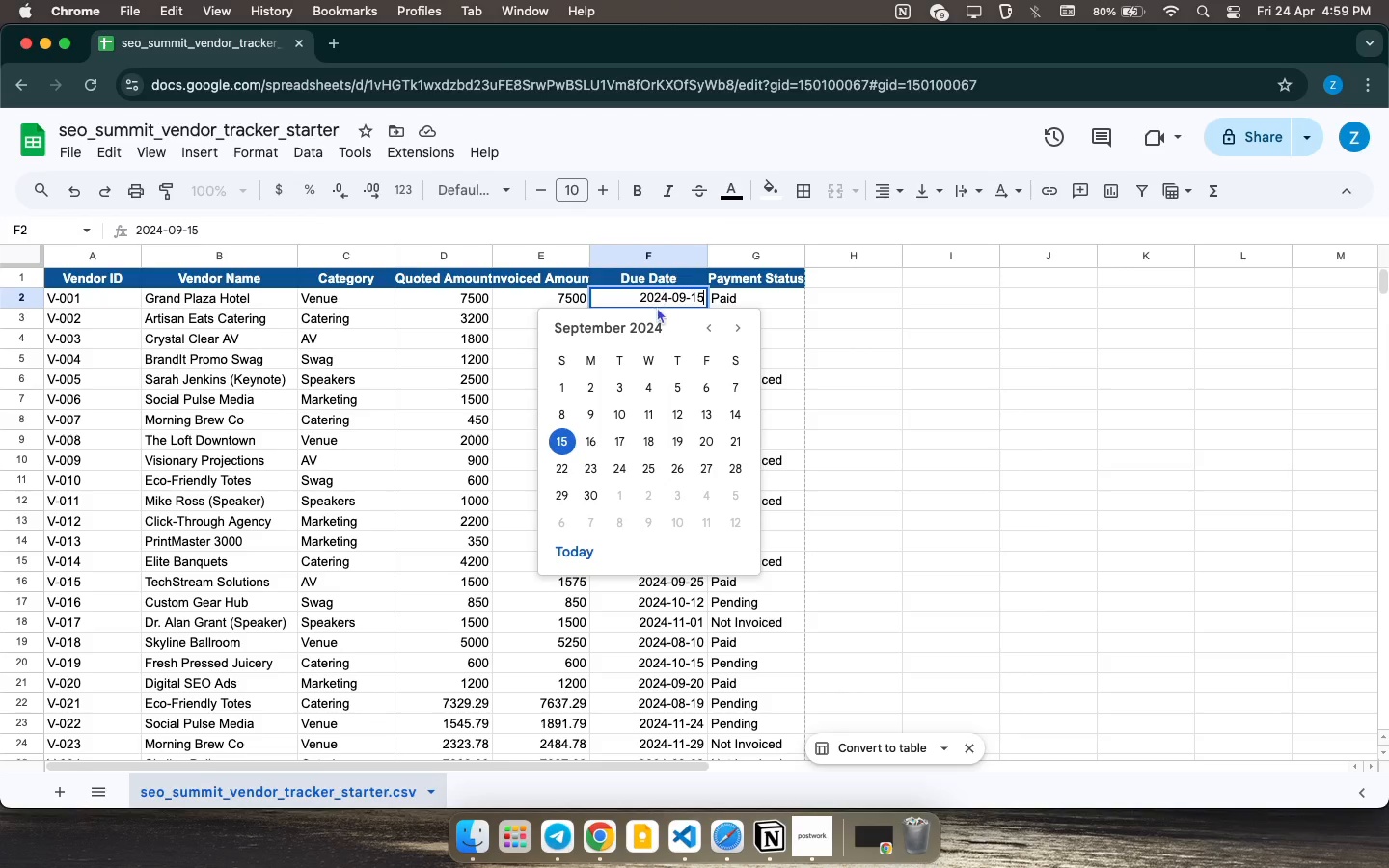 
left_click([568, 296])
 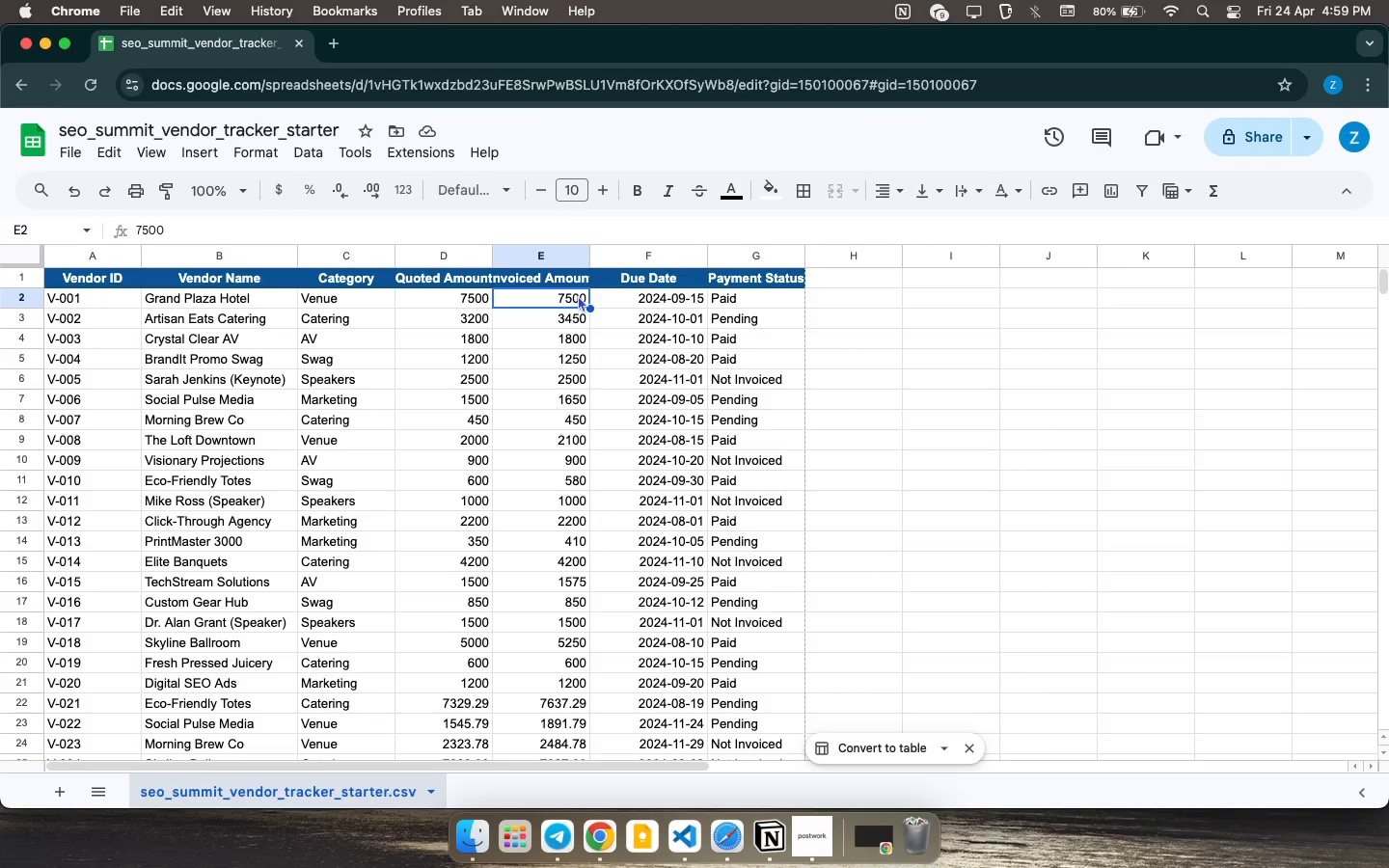 
wait(9.98)
 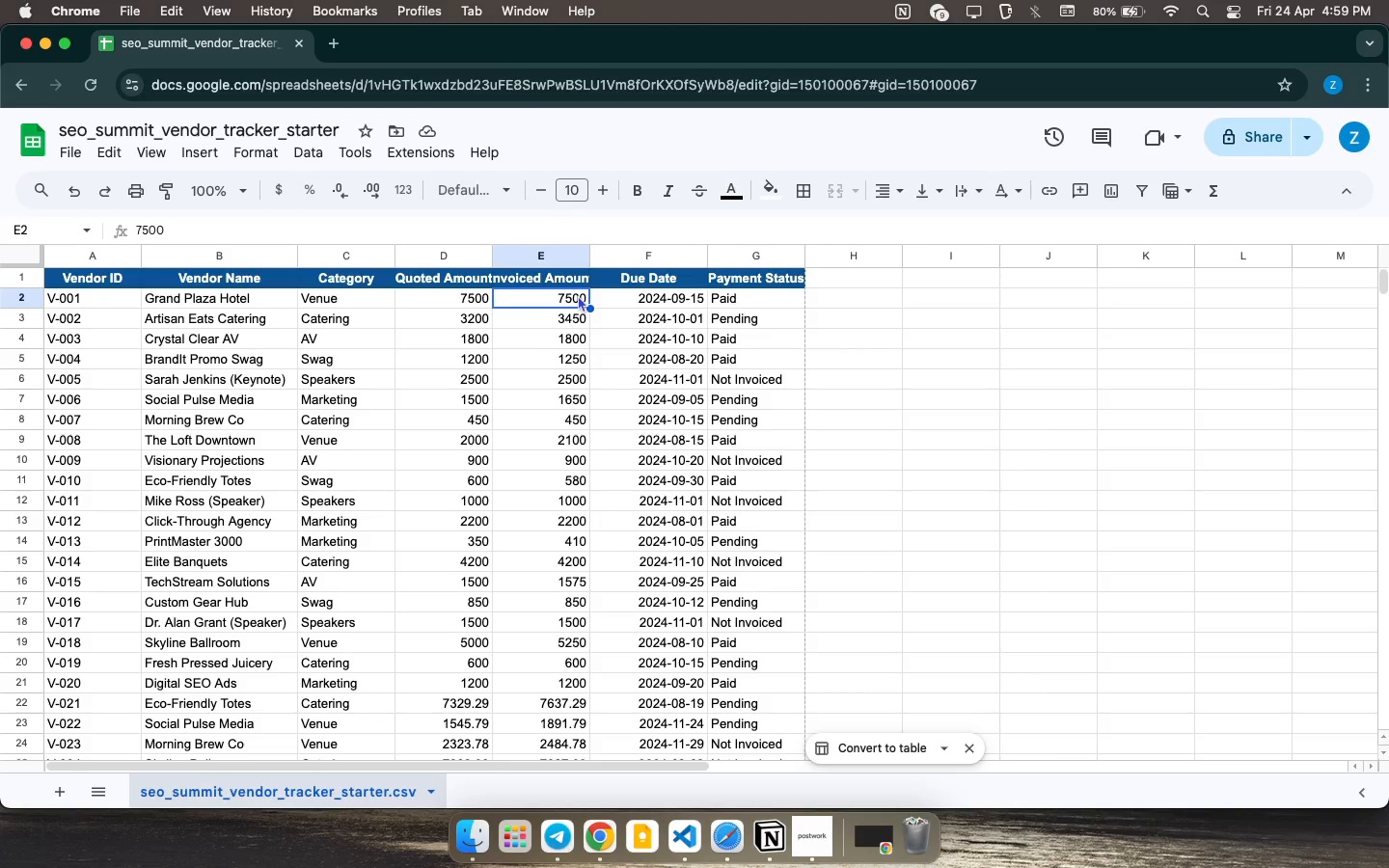 
double_click([650, 296])
 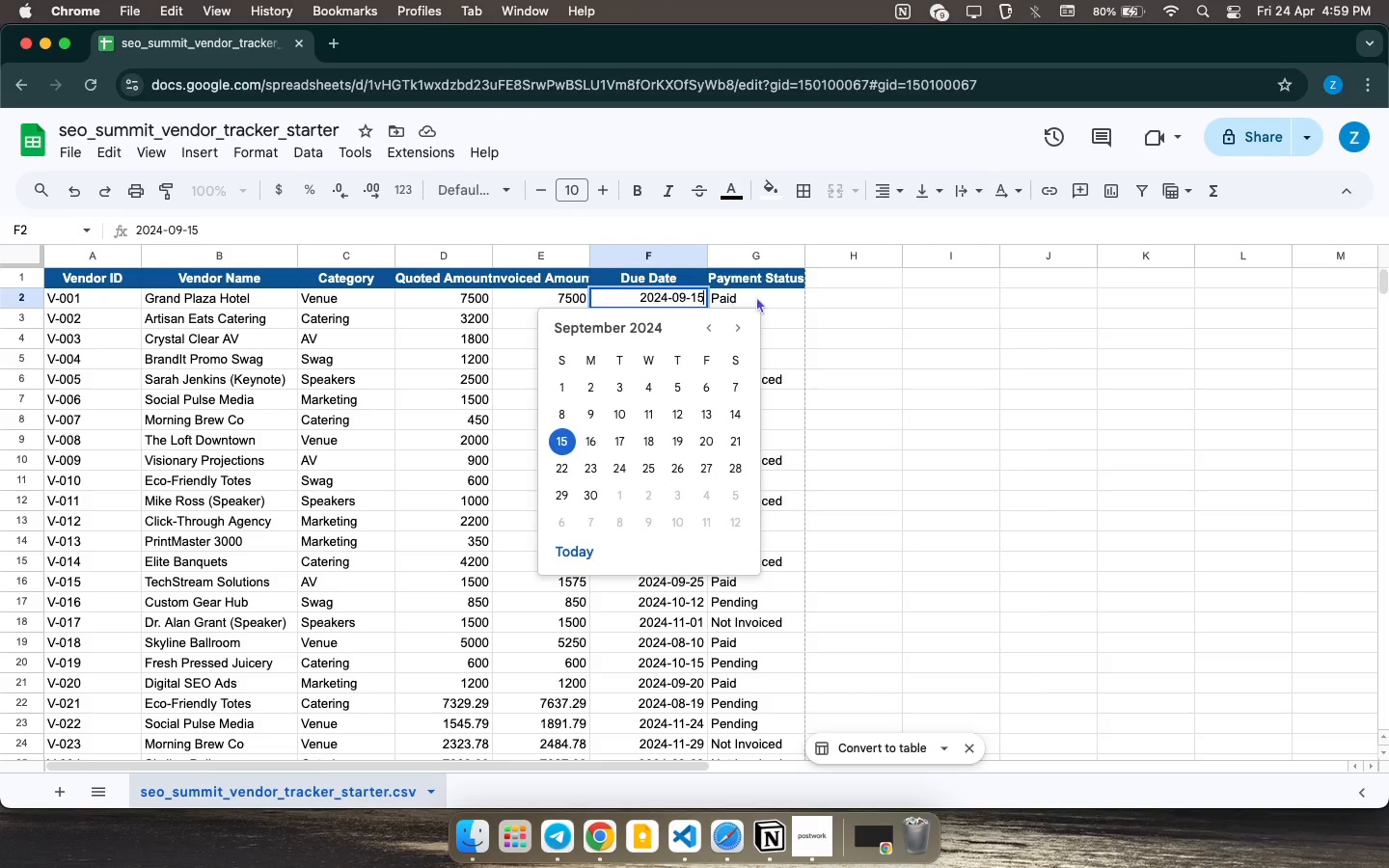 
left_click([757, 296])
 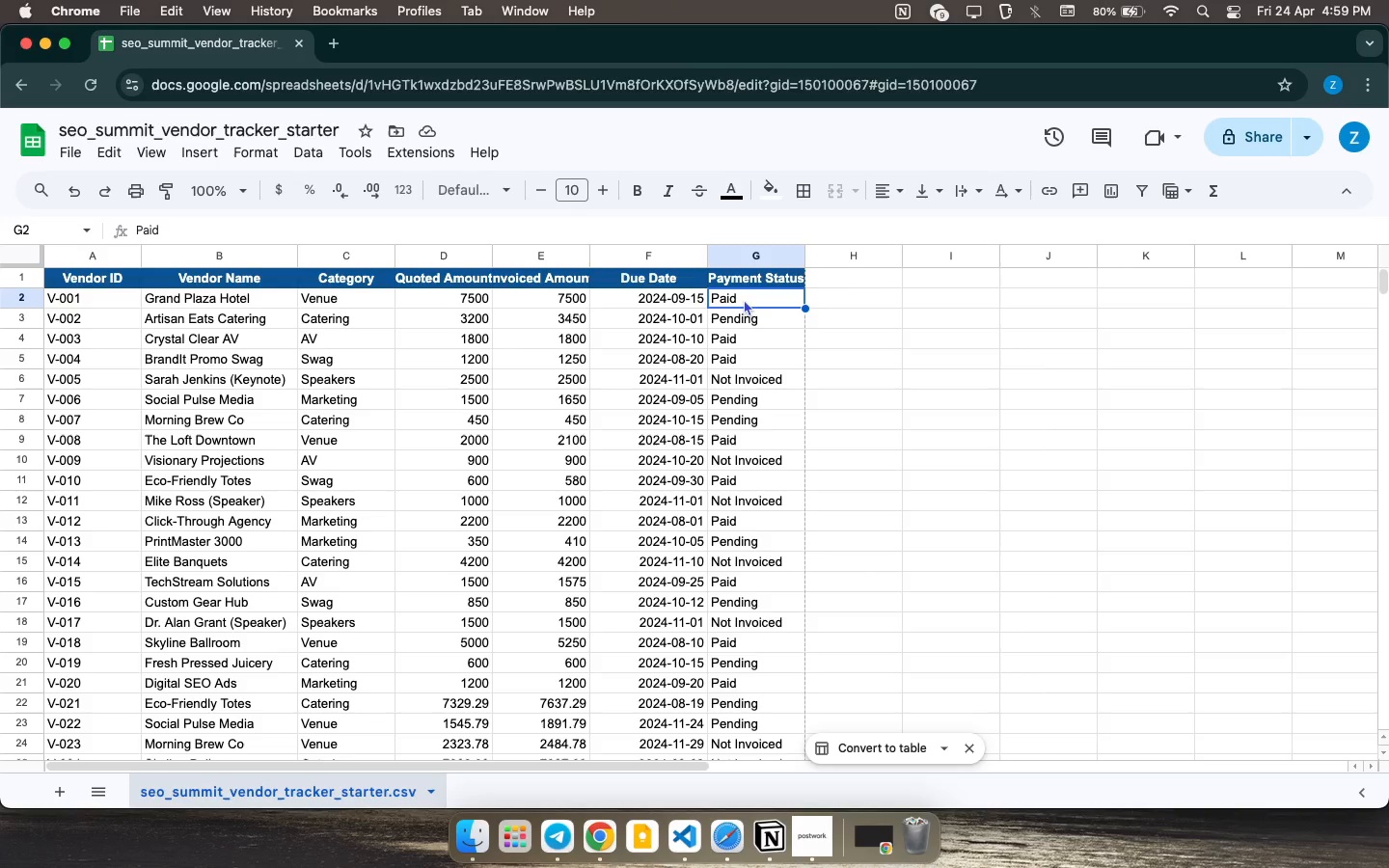 
wait(5.26)
 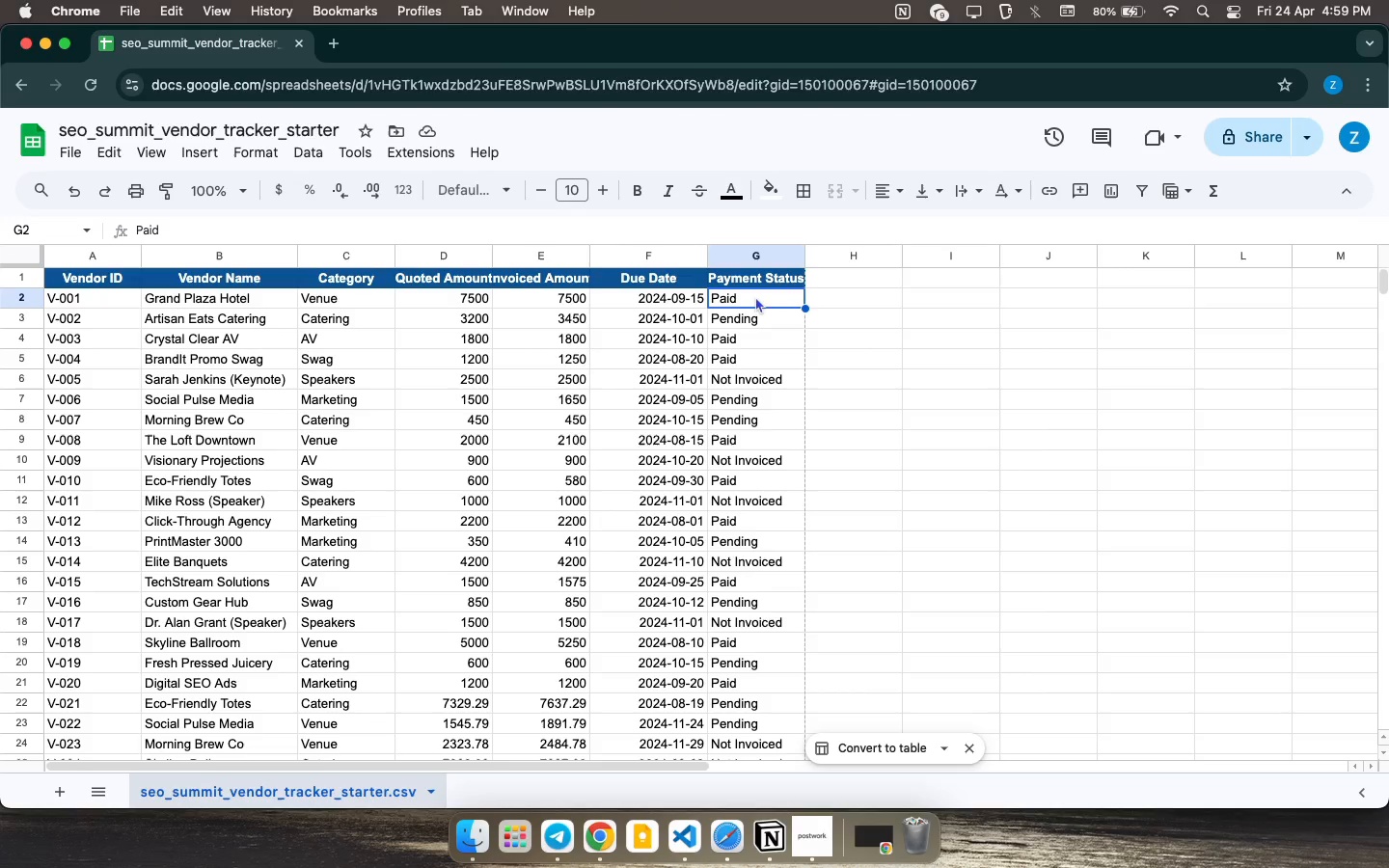 
double_click([739, 312])
 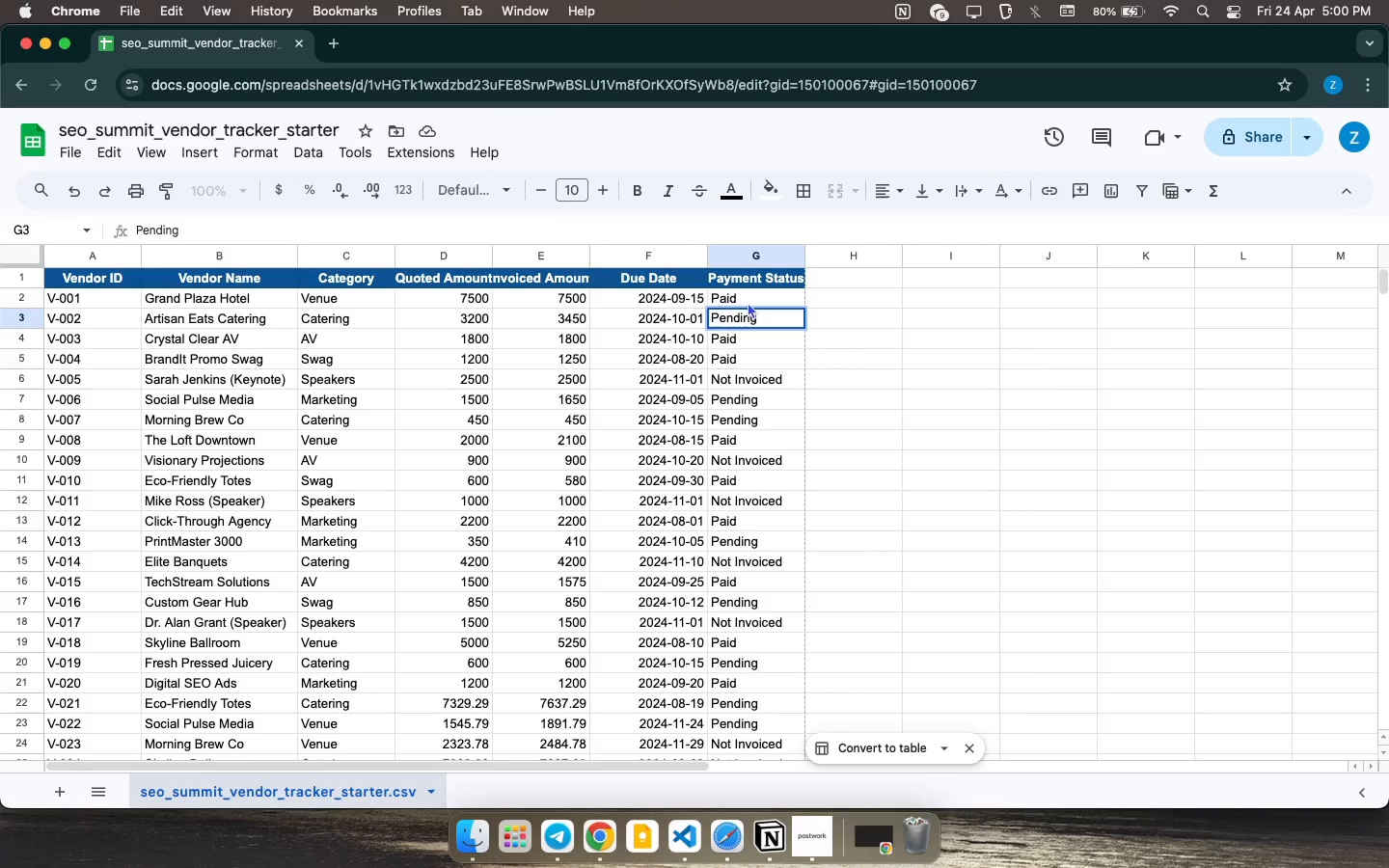 
double_click([732, 298])
 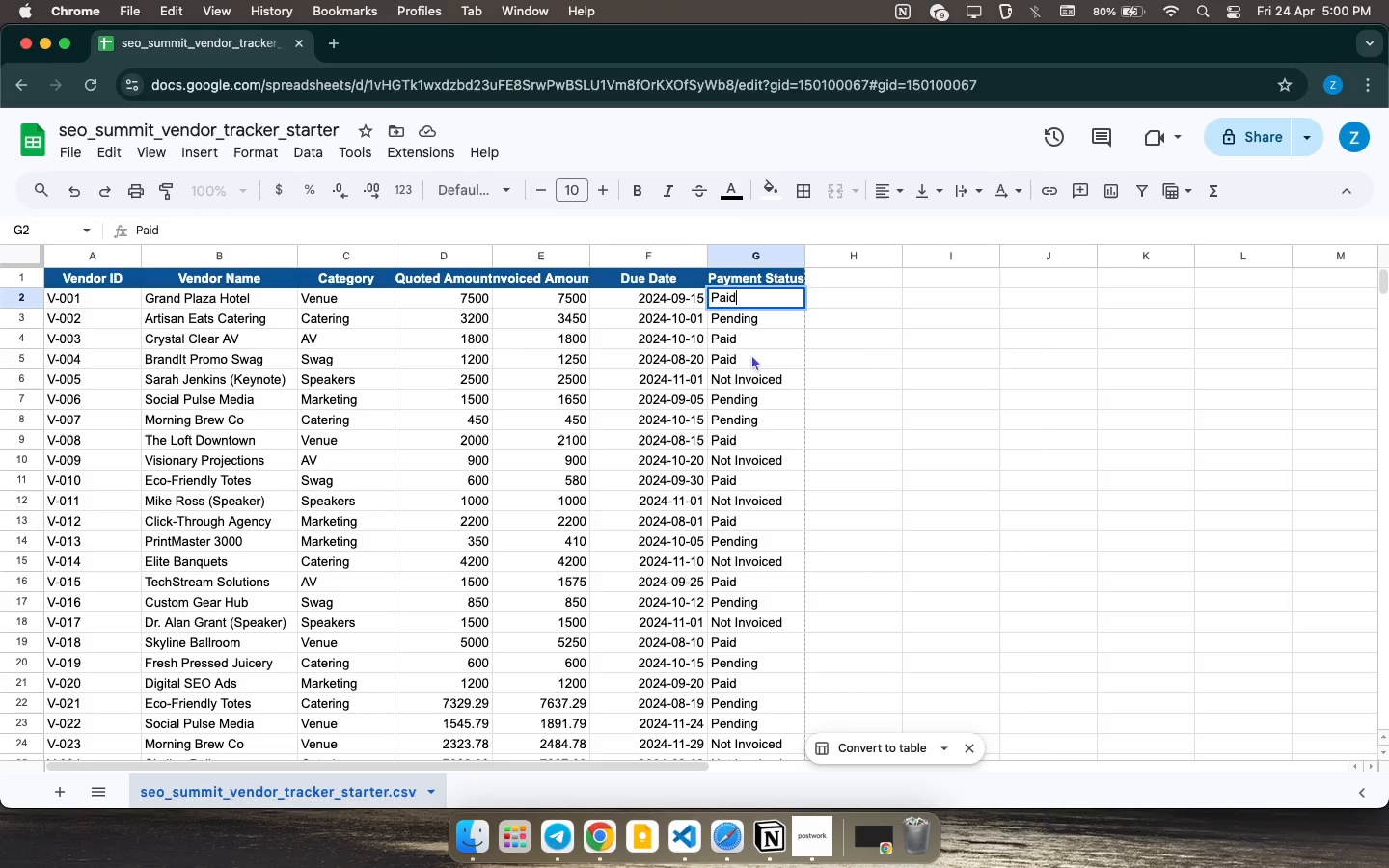 
left_click([749, 336])
 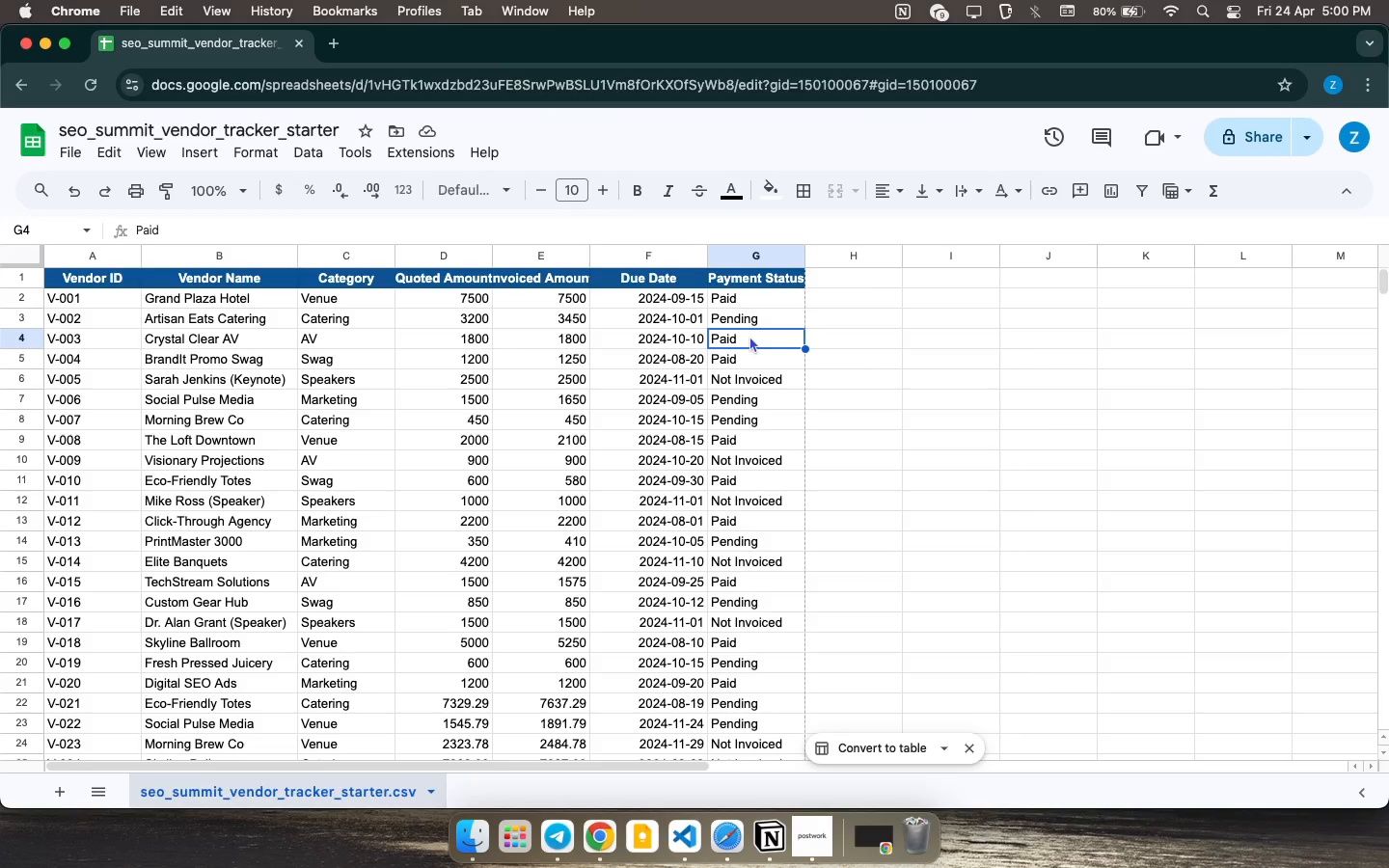 
left_click([749, 336])
 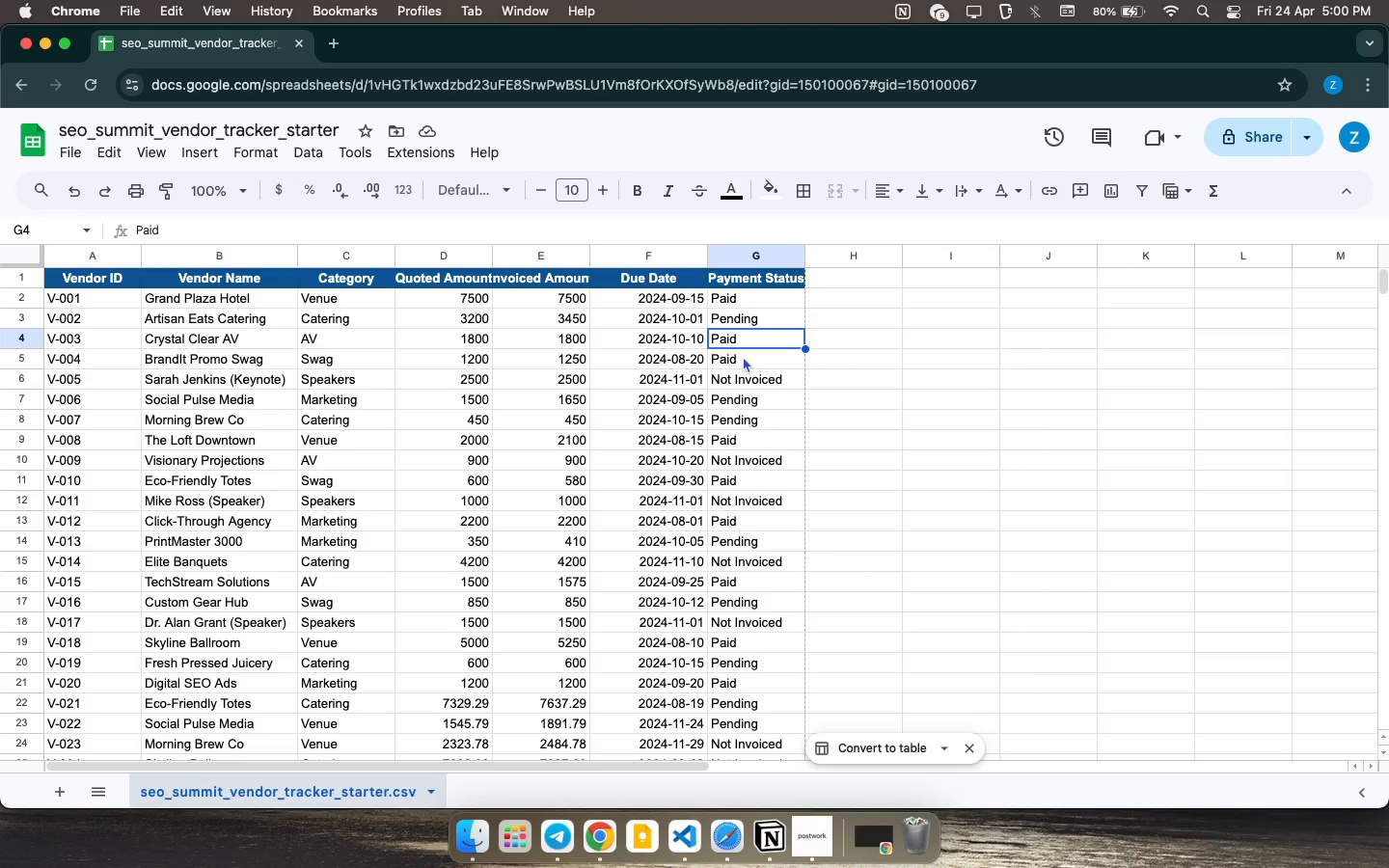 
left_click([743, 356])
 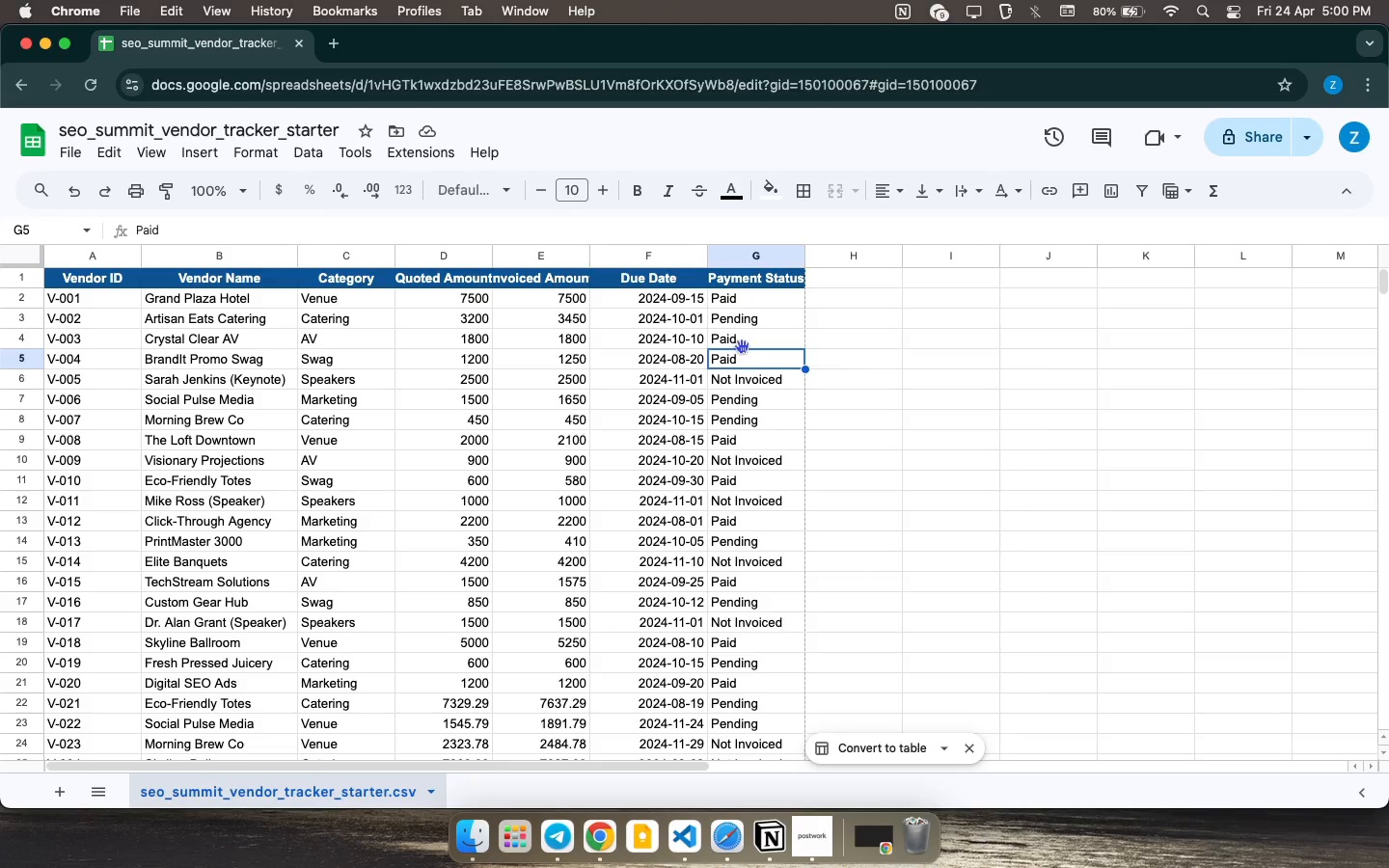 
left_click([742, 342])
 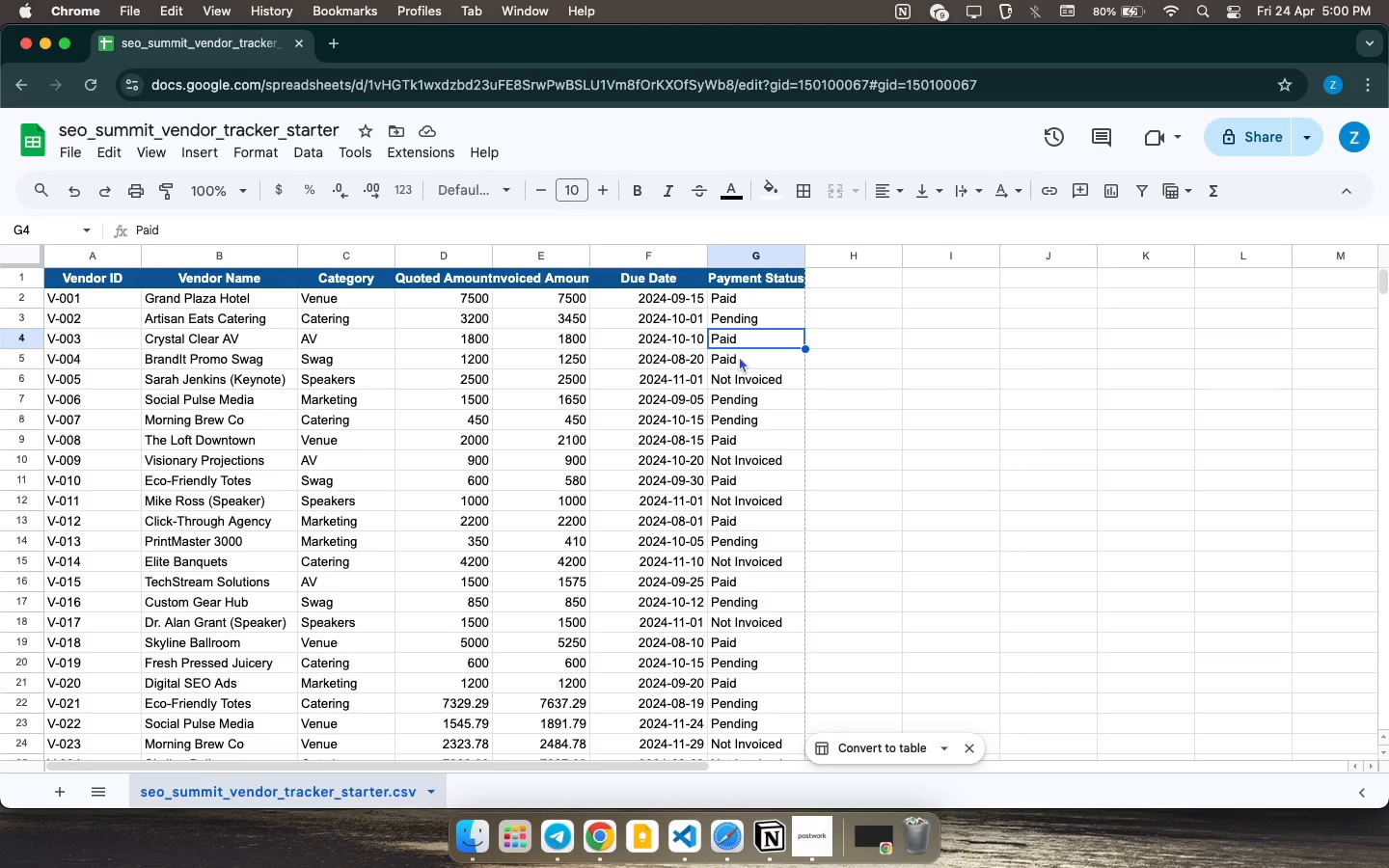 
wait(6.25)
 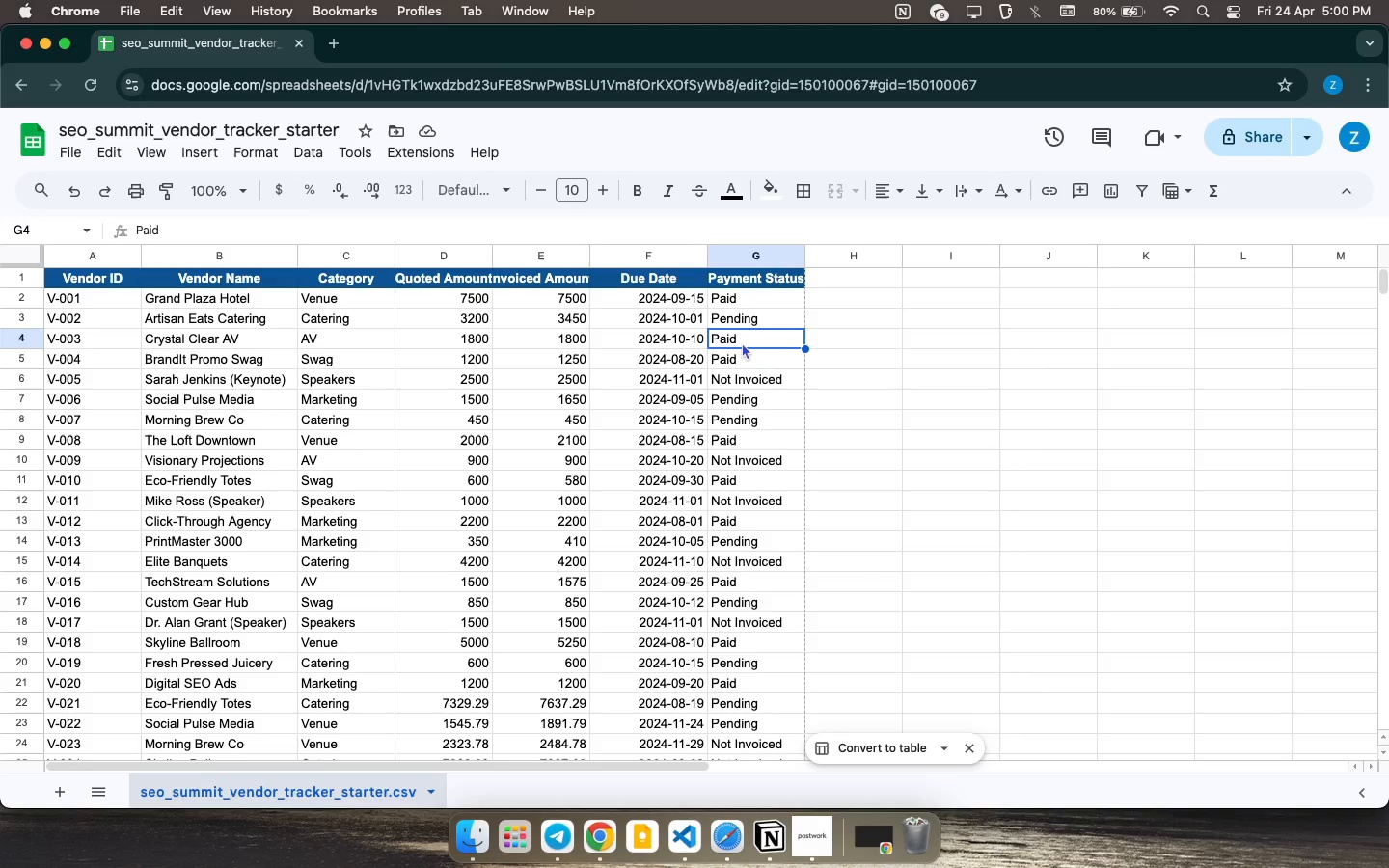 
double_click([742, 347])
 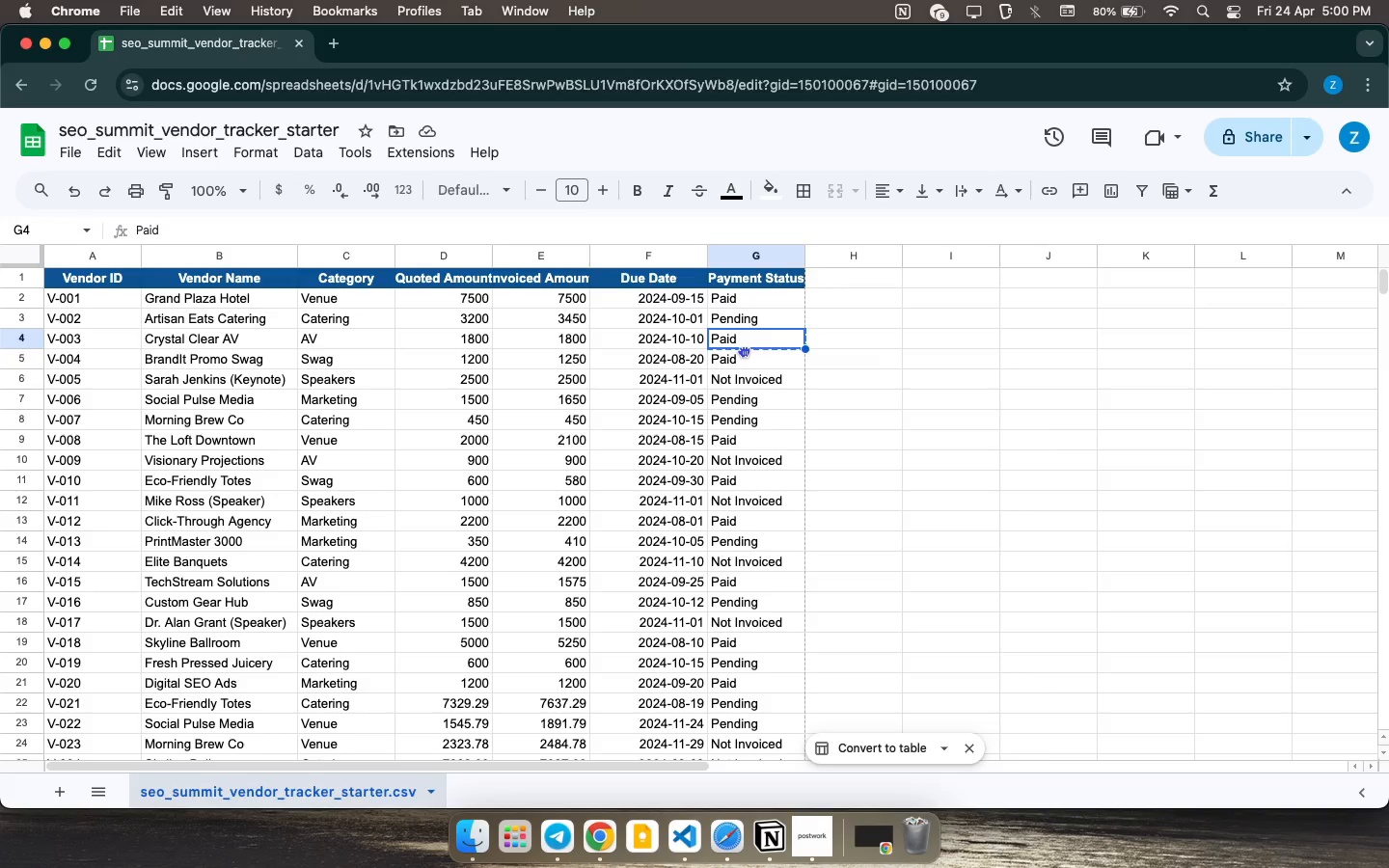 
left_click([744, 350])
 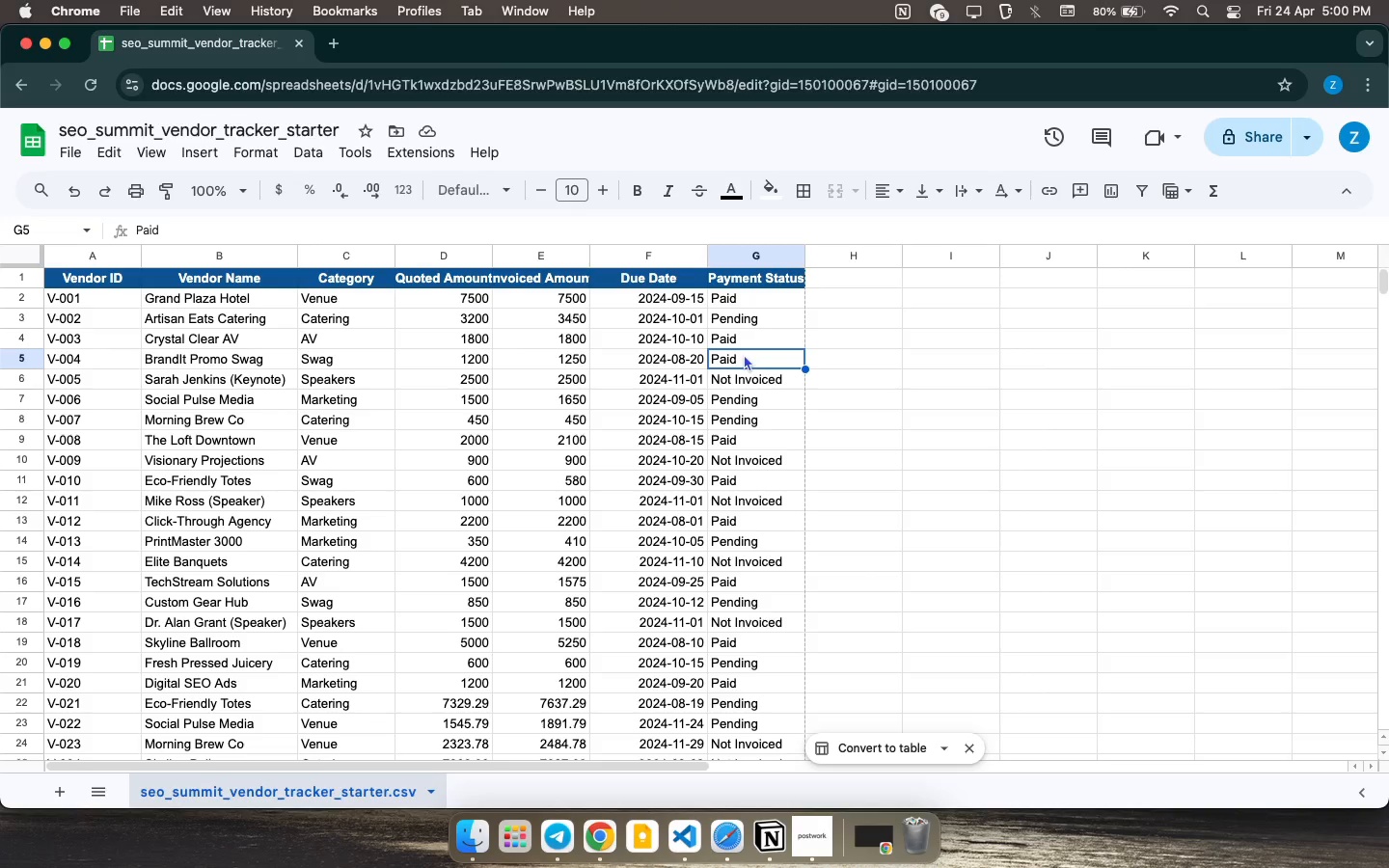 
double_click([744, 354])
 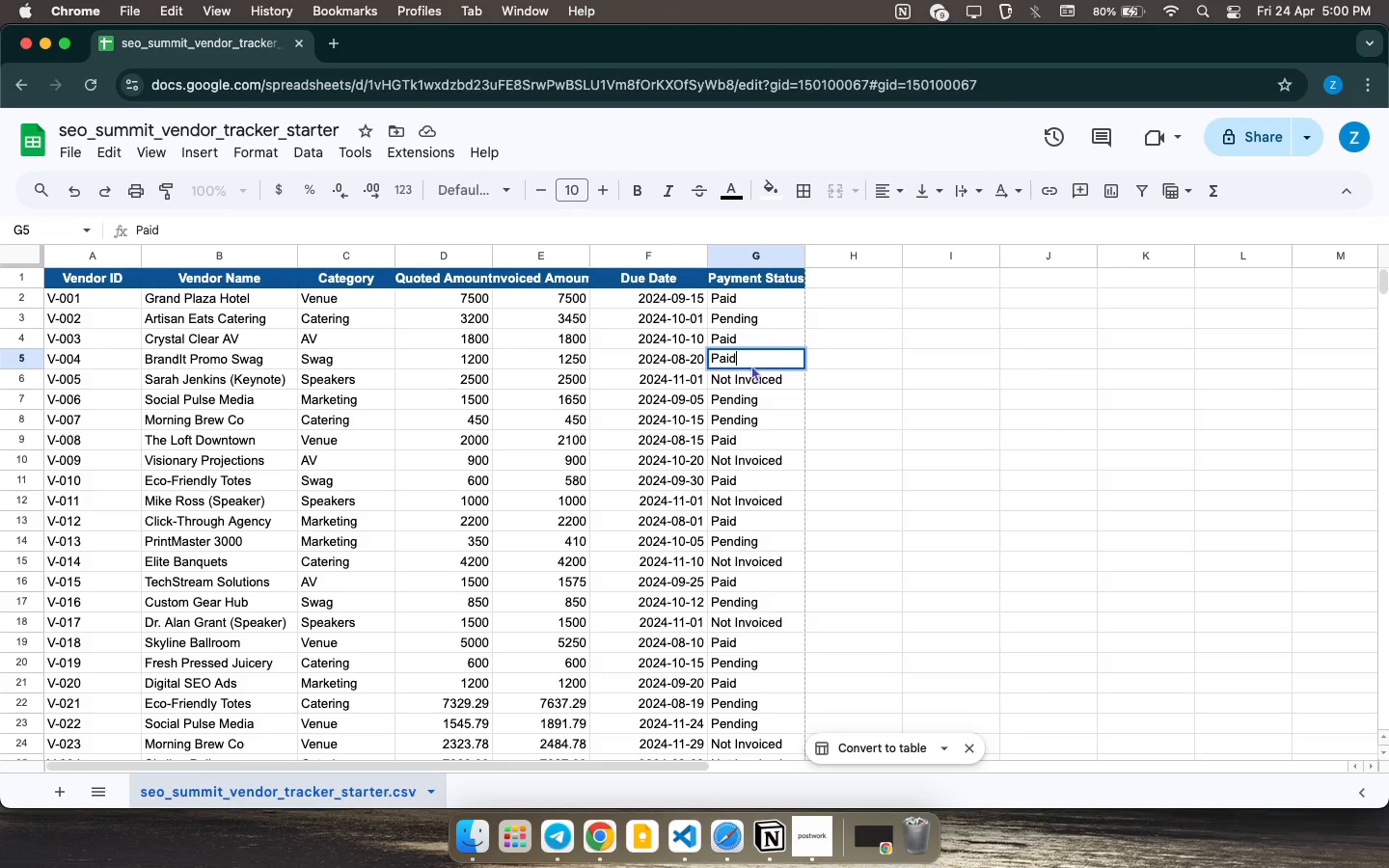 
wait(8.52)
 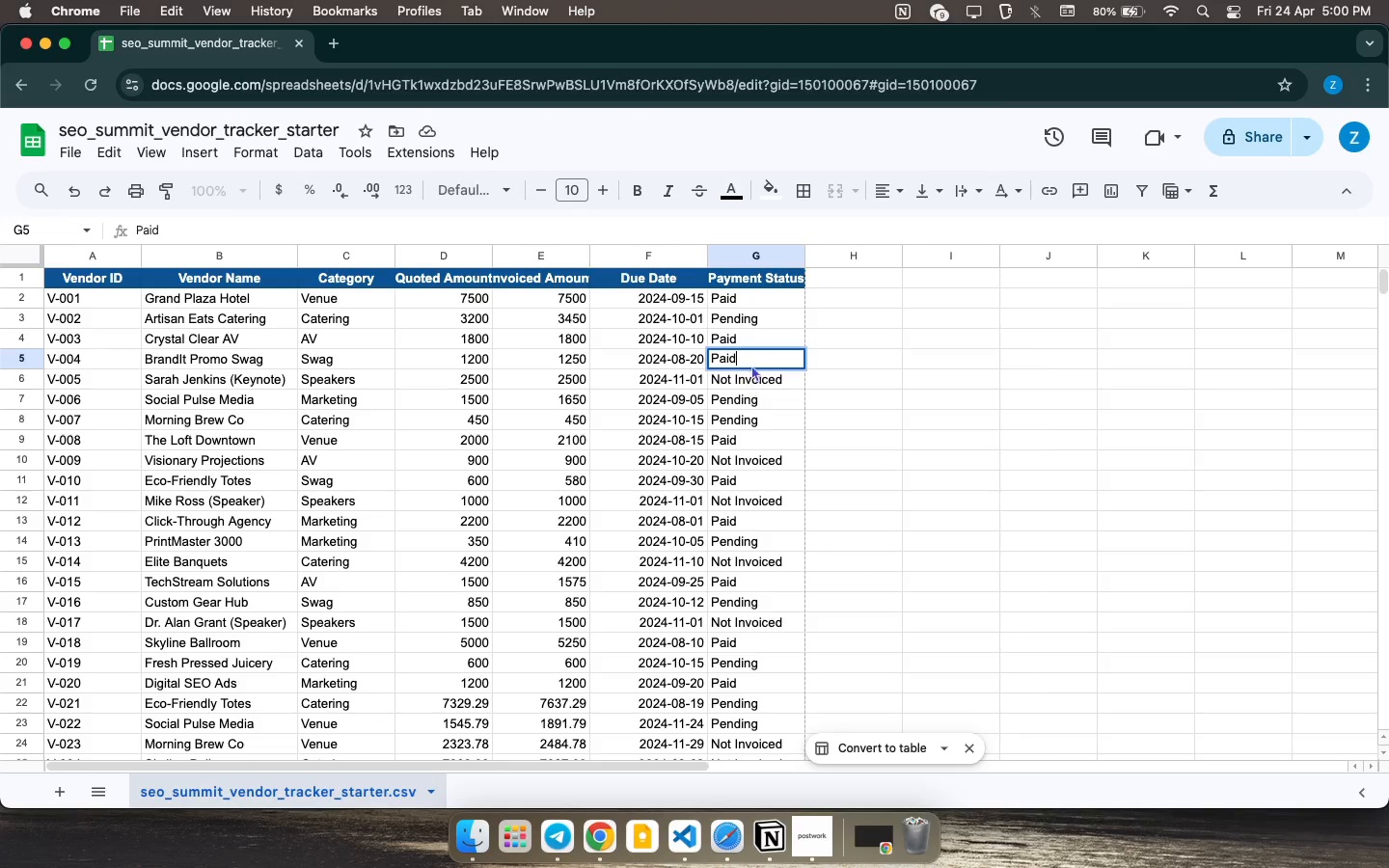 
left_click([728, 334])
 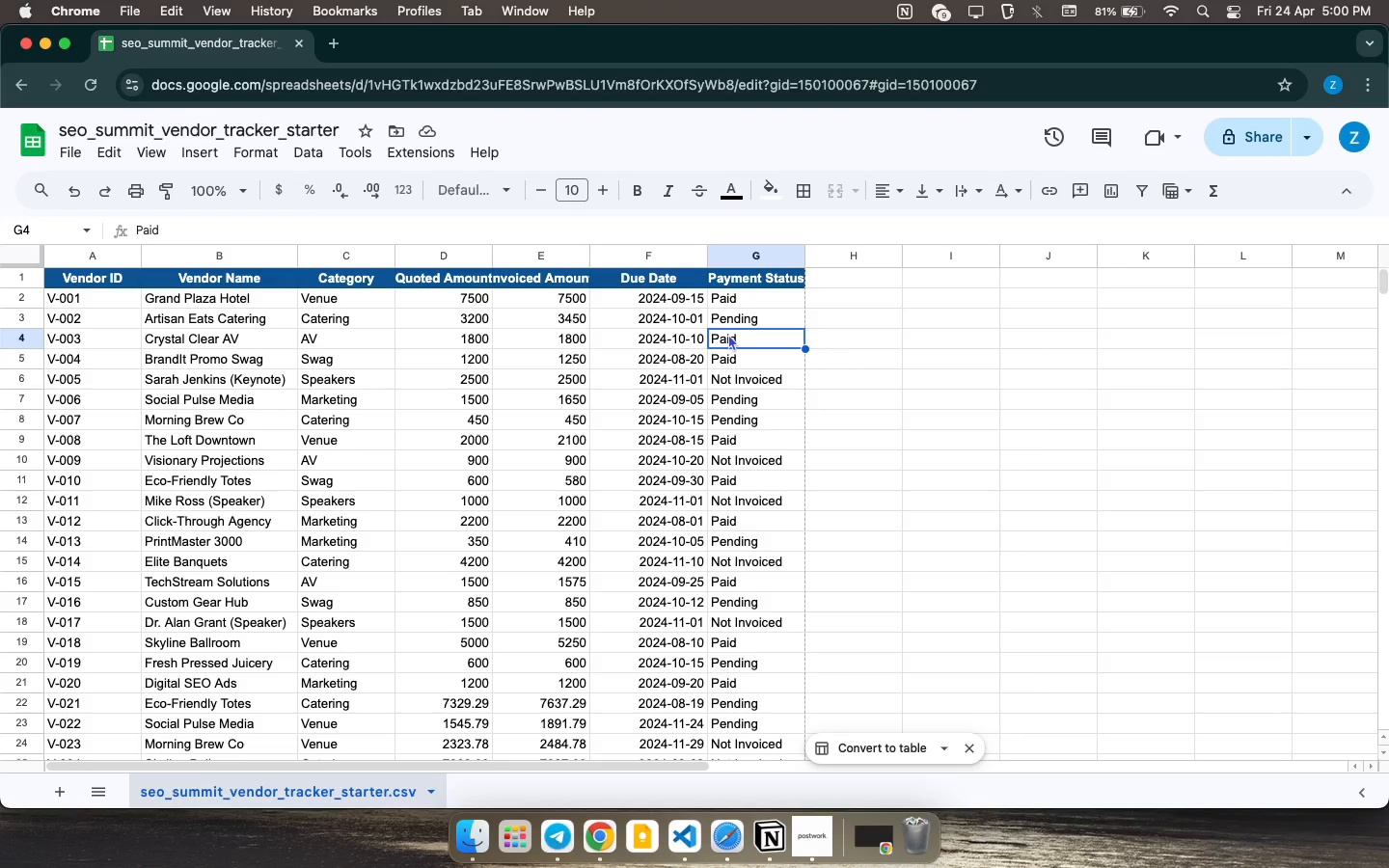 
double_click([743, 361])
 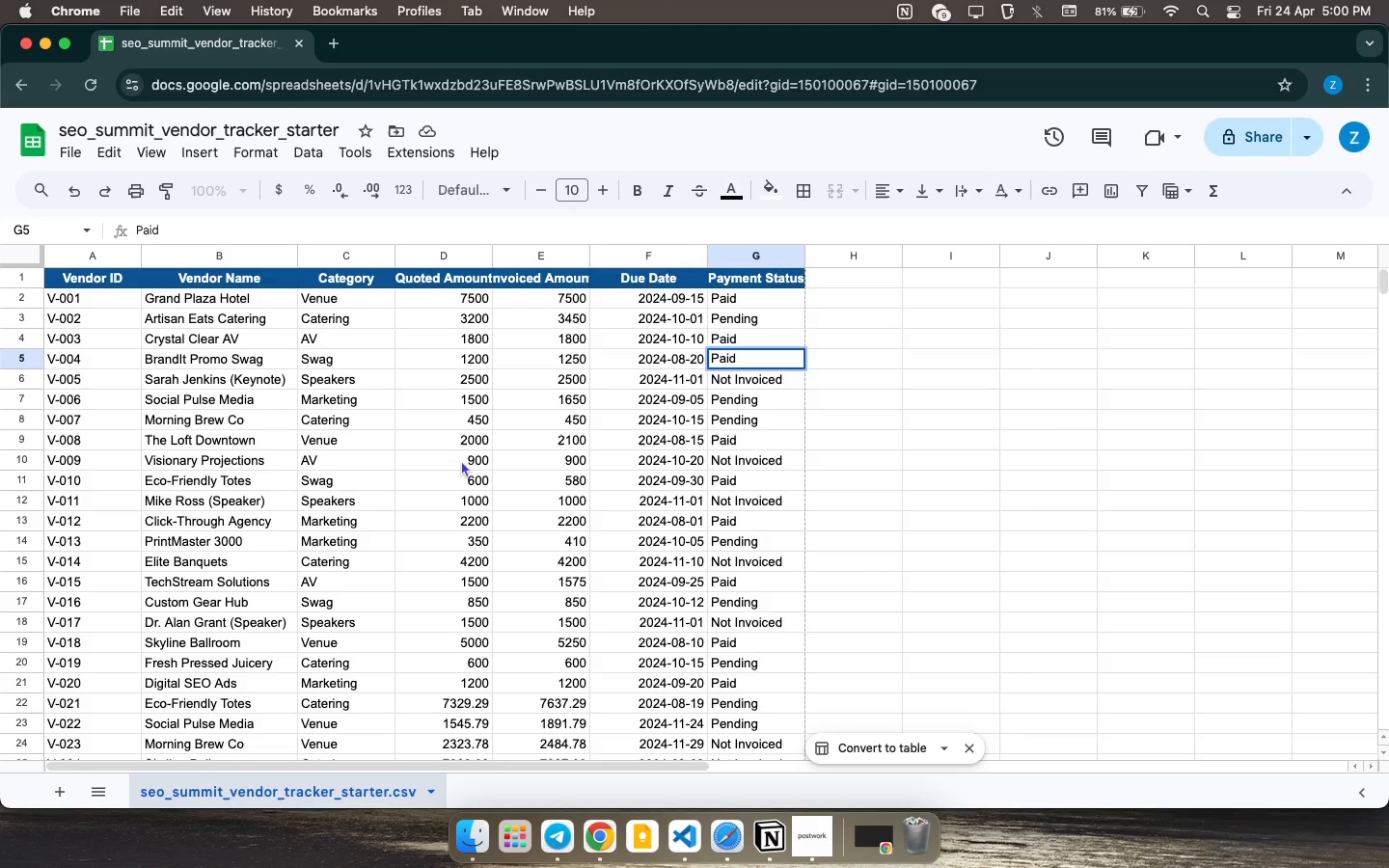 
wait(16.73)
 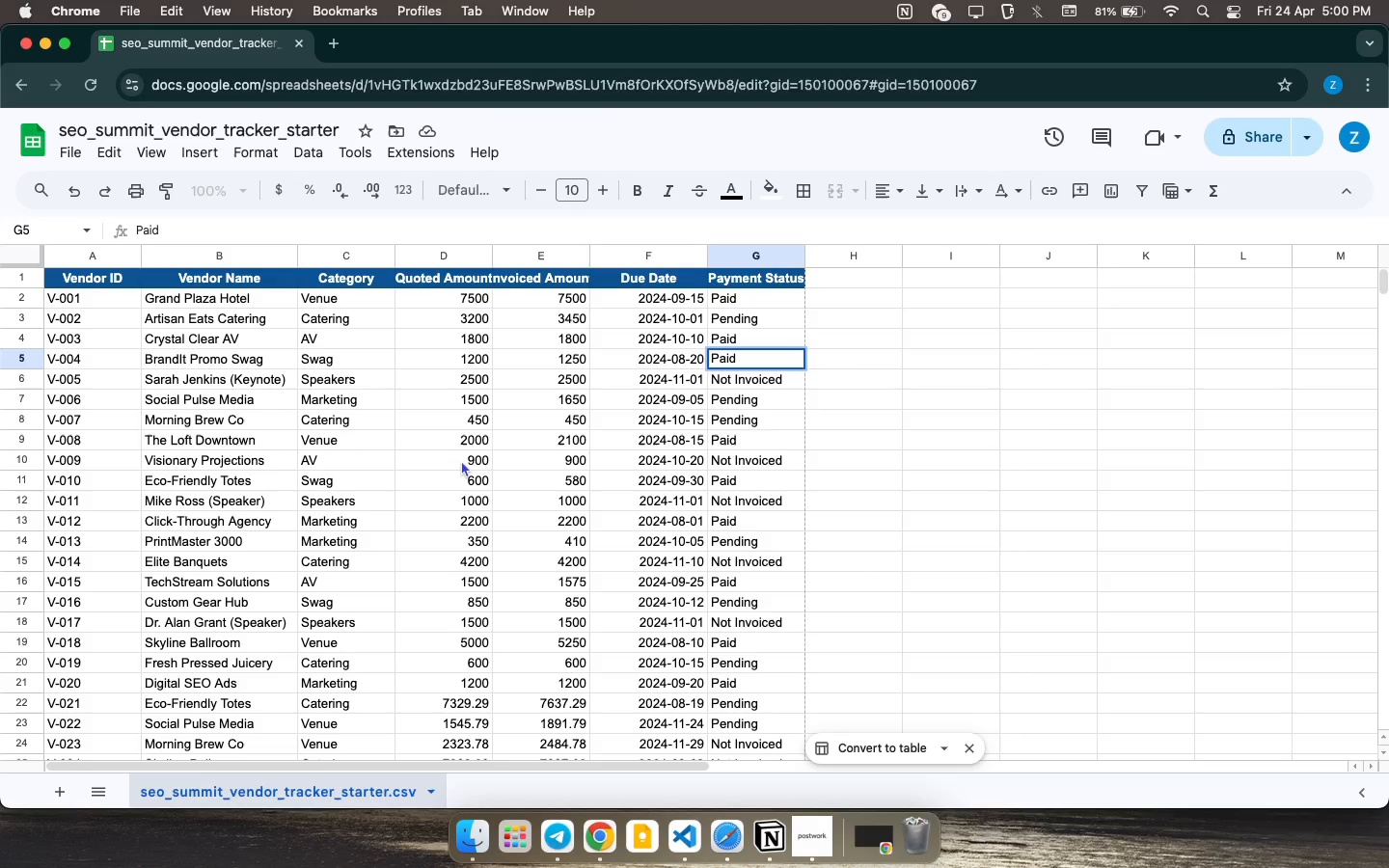 
double_click([761, 451])
 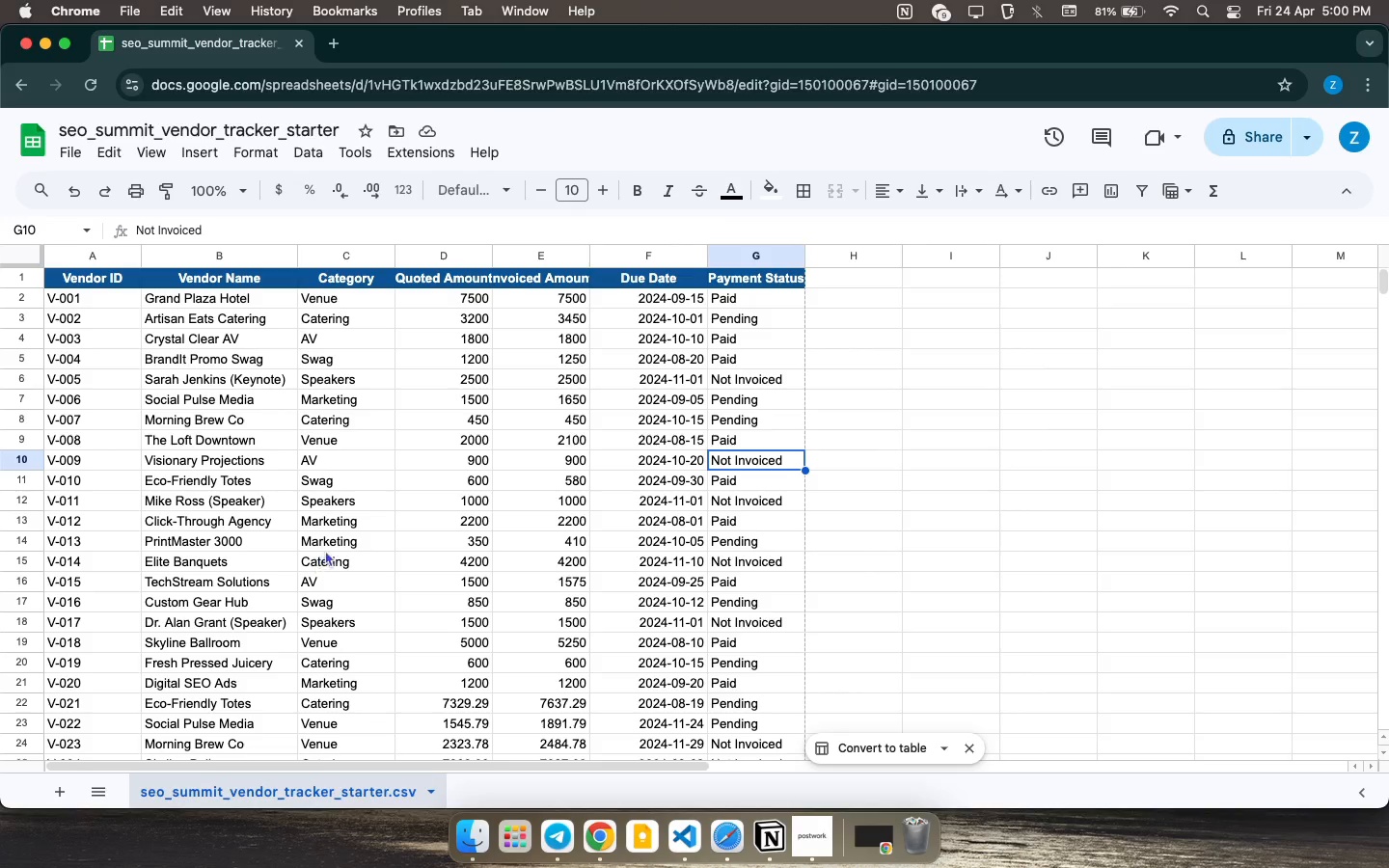 
wait(14.31)
 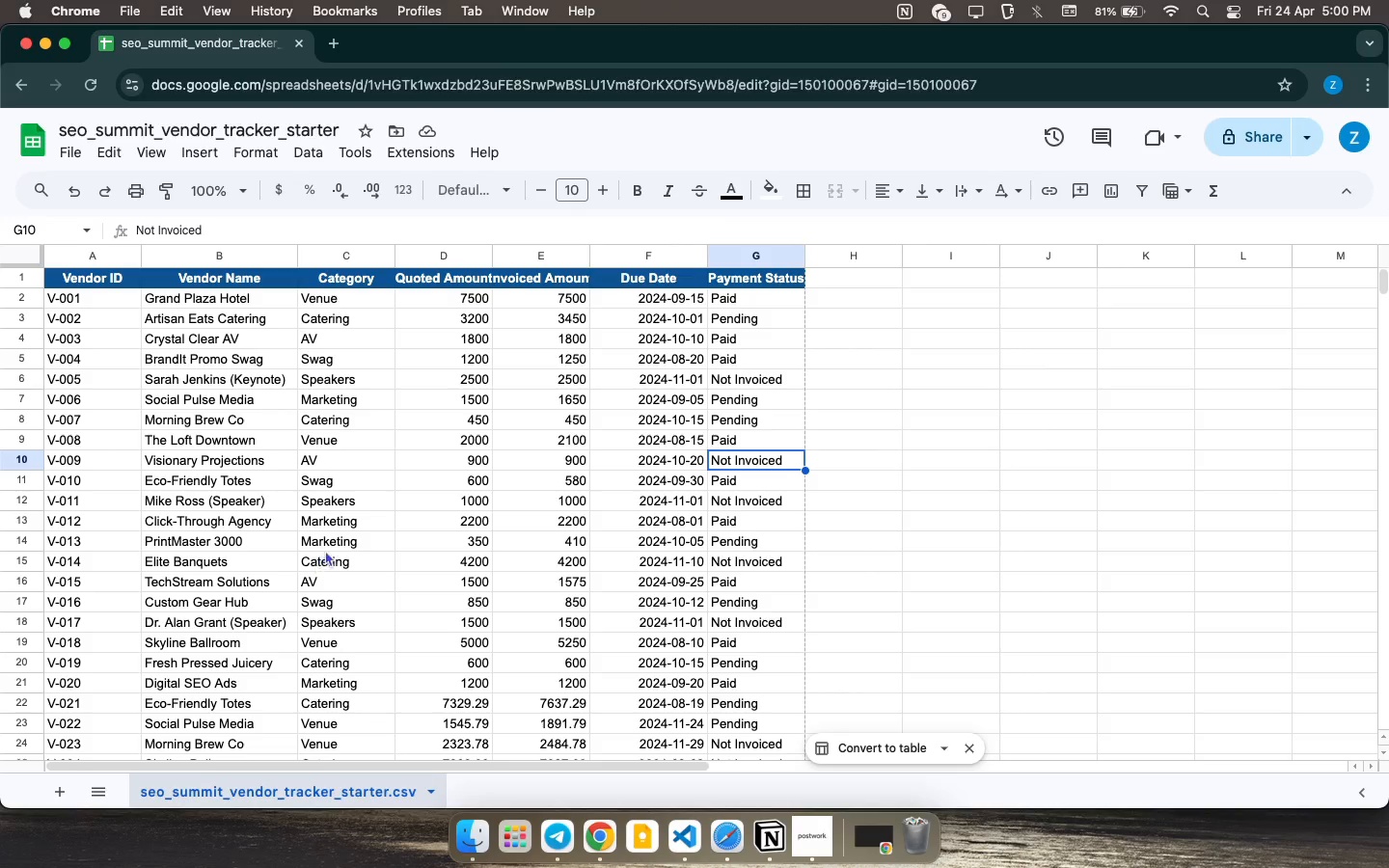 
double_click([666, 496])
 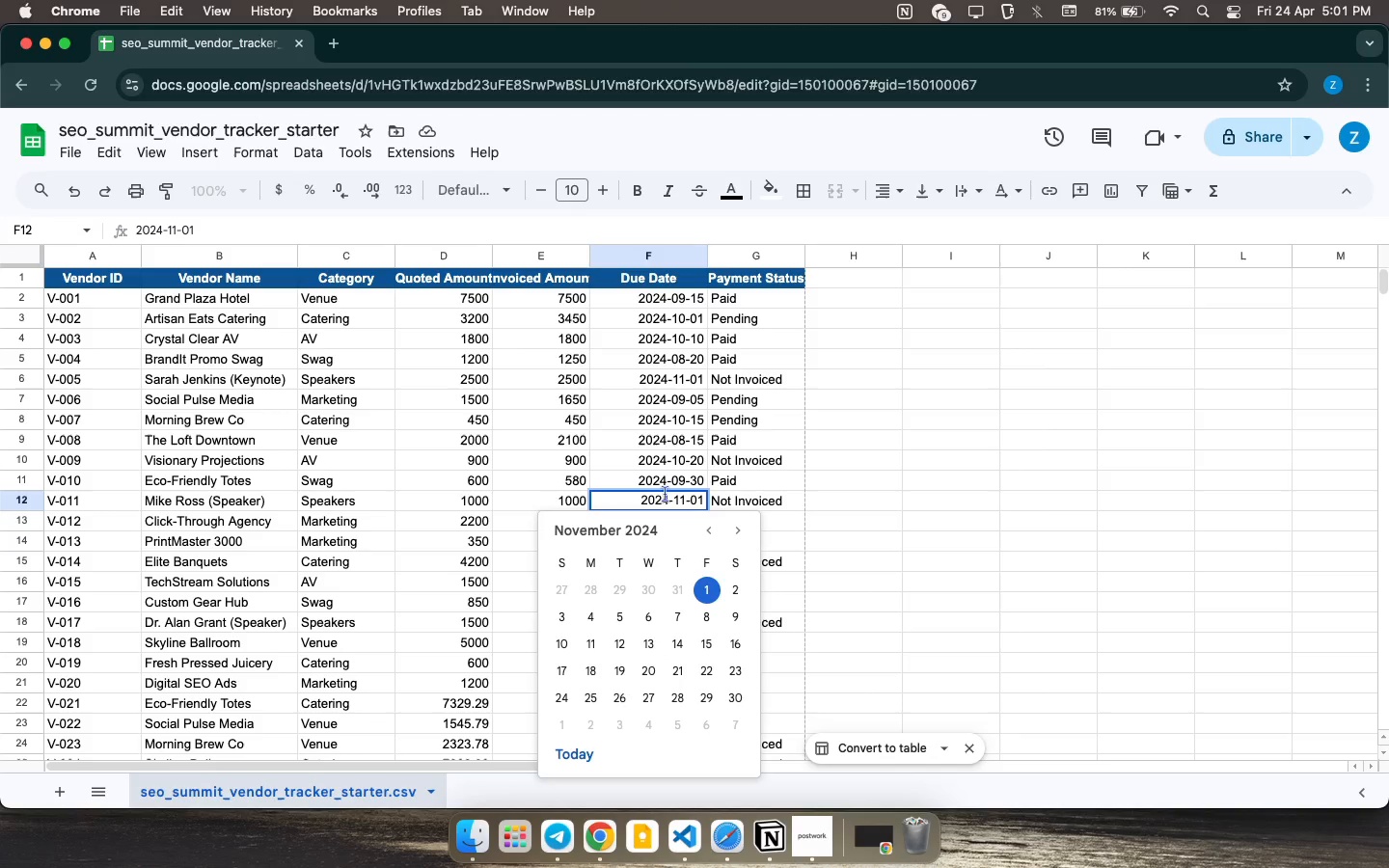 
wait(12.68)
 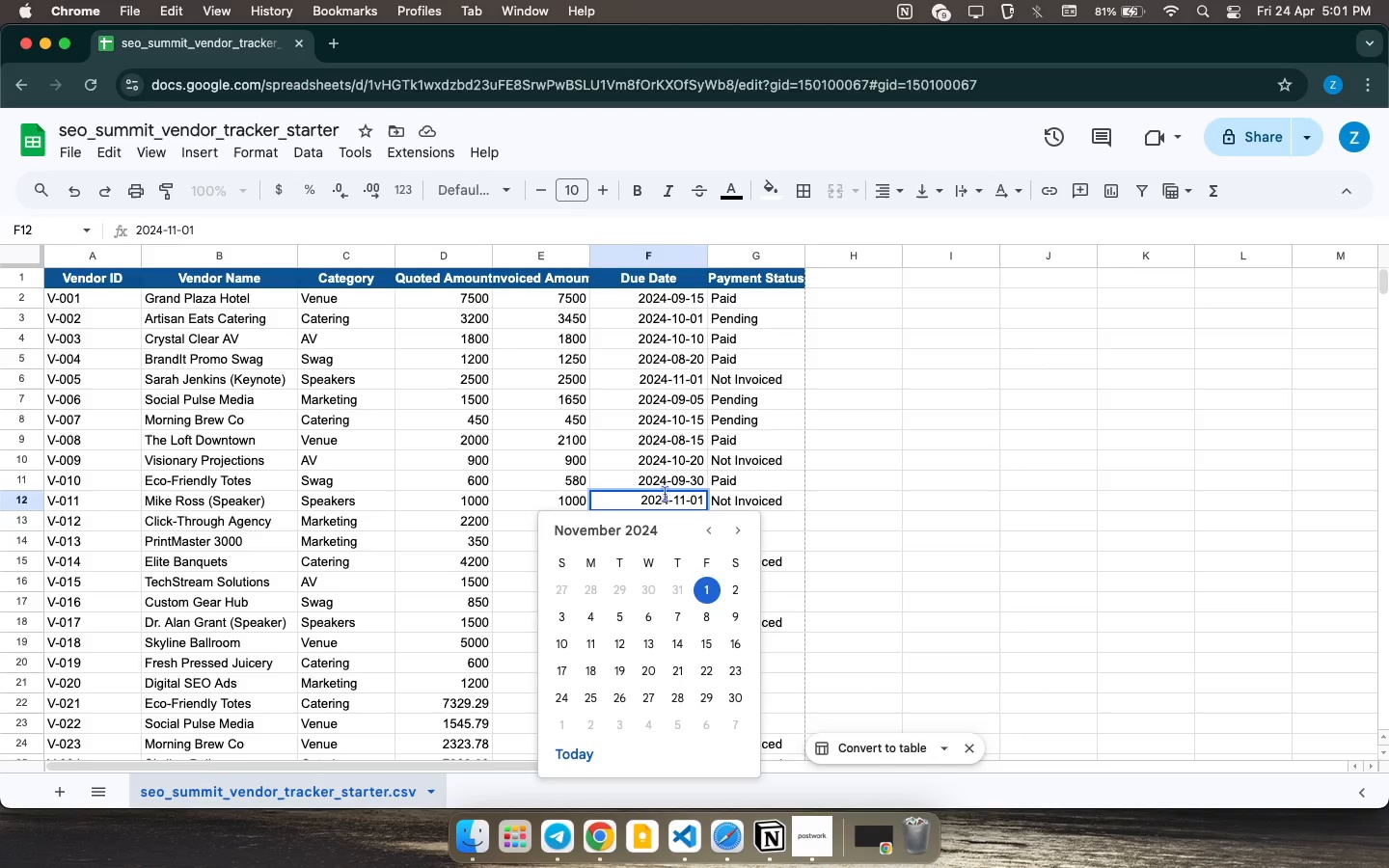 
left_click([531, 356])
 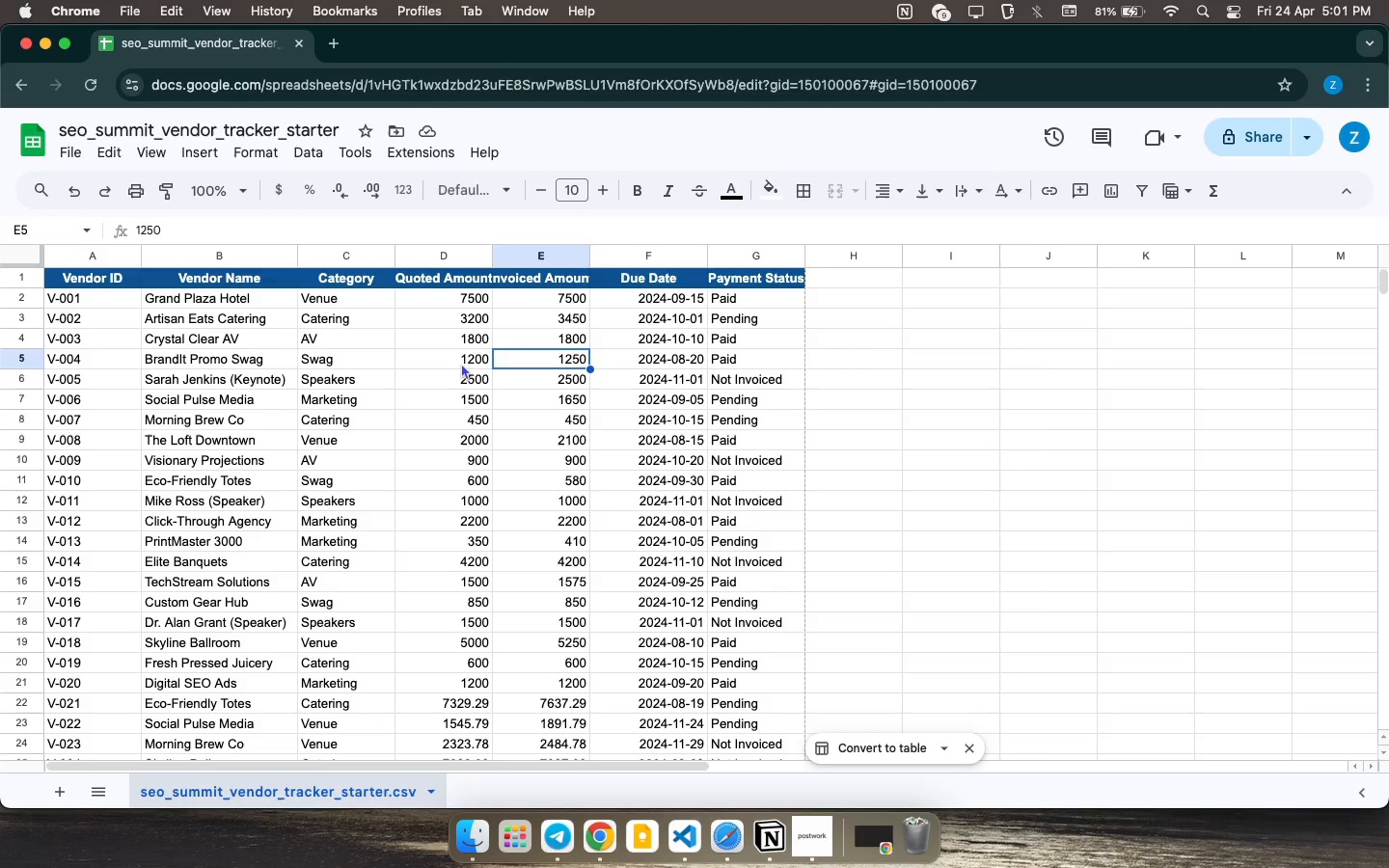 
left_click([430, 369])
 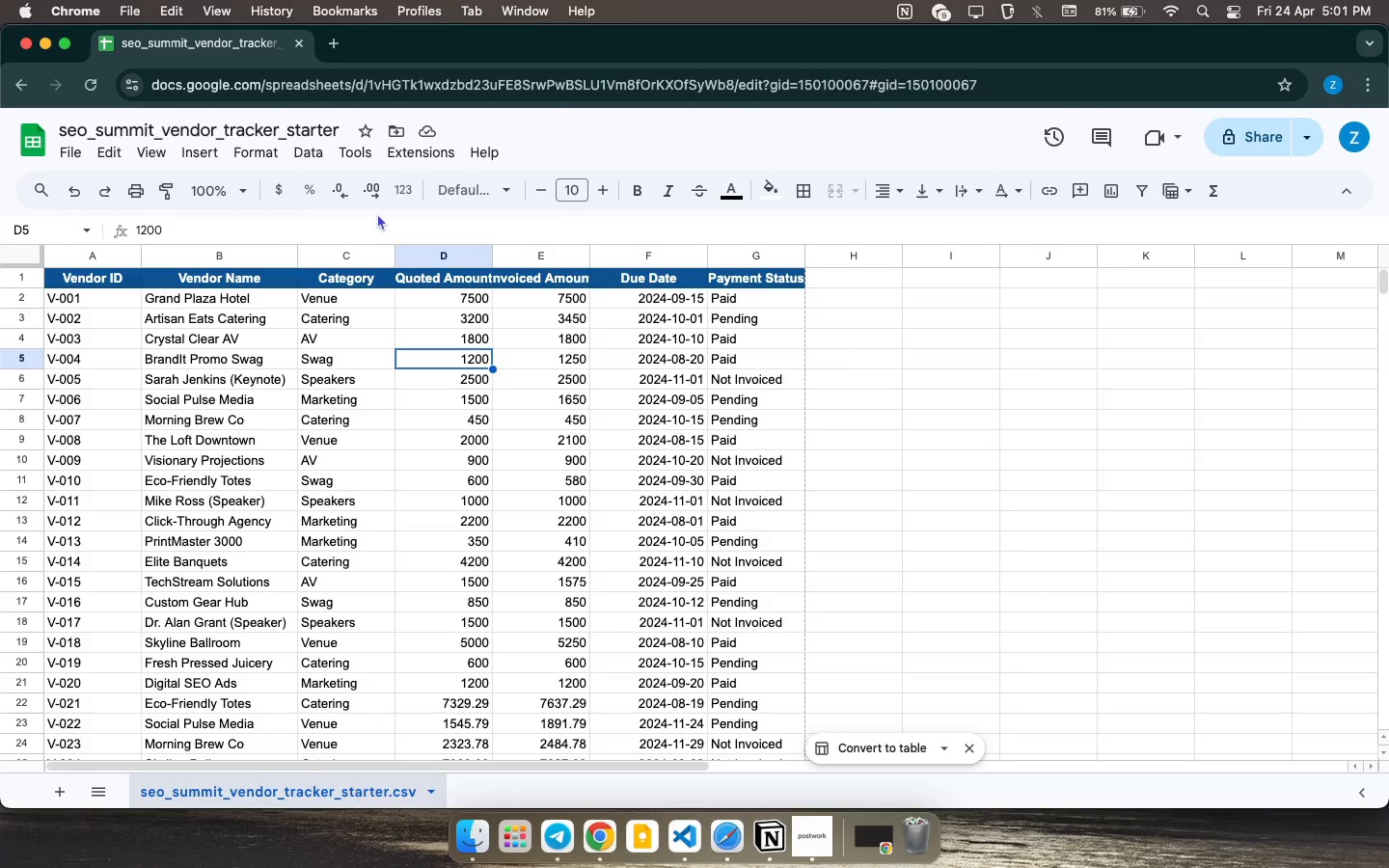 
wait(17.95)
 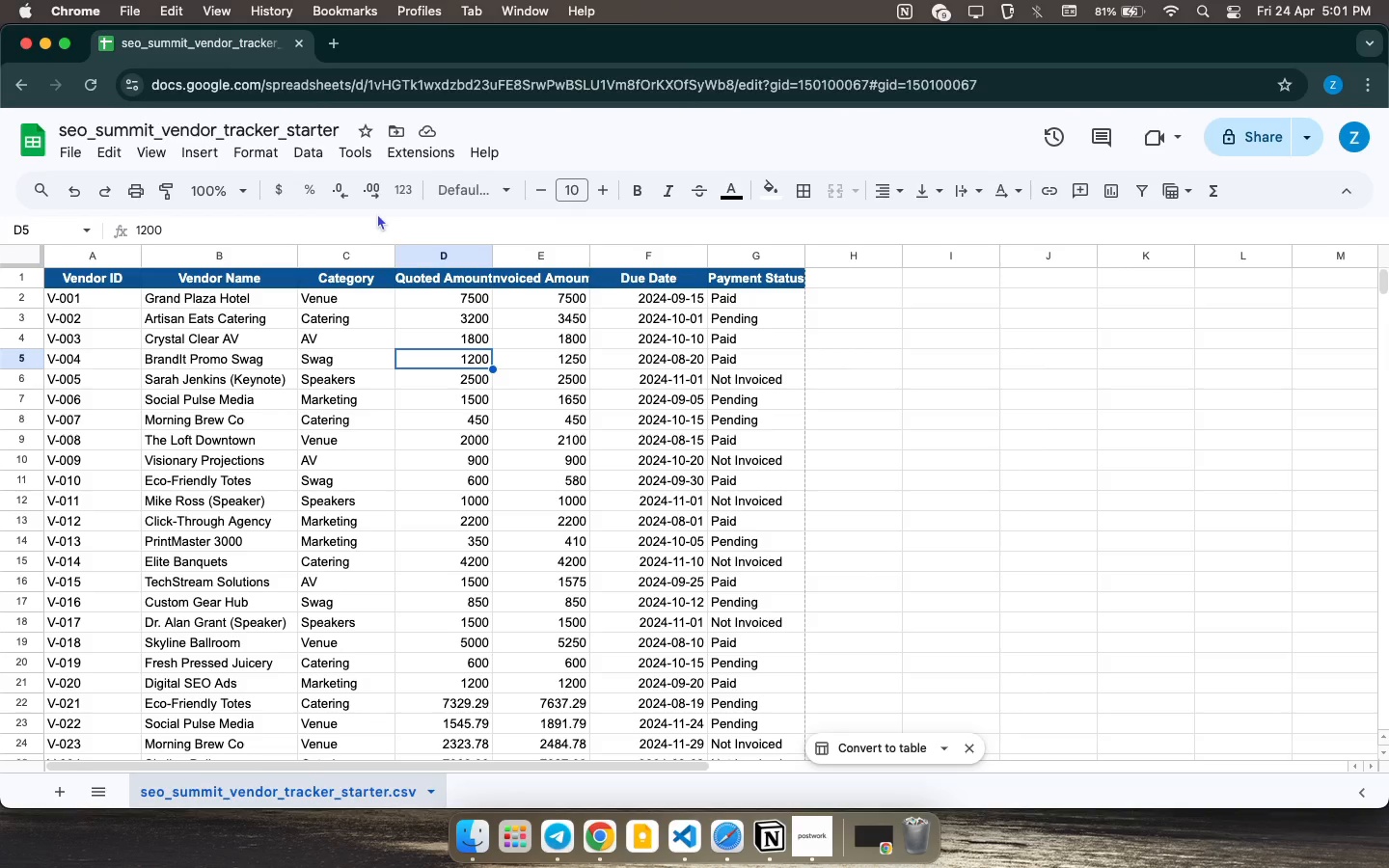 
left_click_drag(start_coordinate=[708, 258], to_coordinate=[722, 253])
 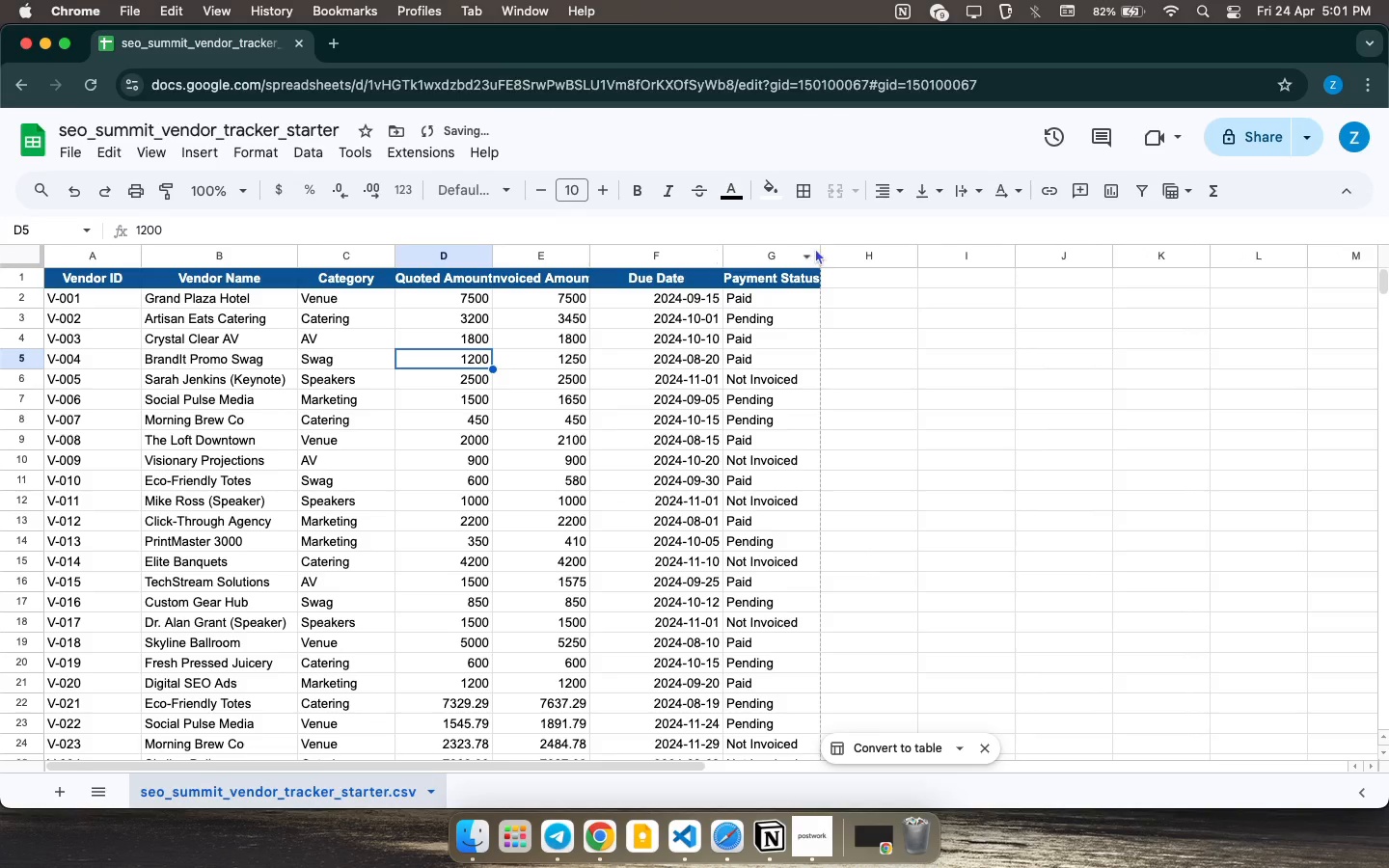 
left_click_drag(start_coordinate=[814, 251], to_coordinate=[827, 249])
 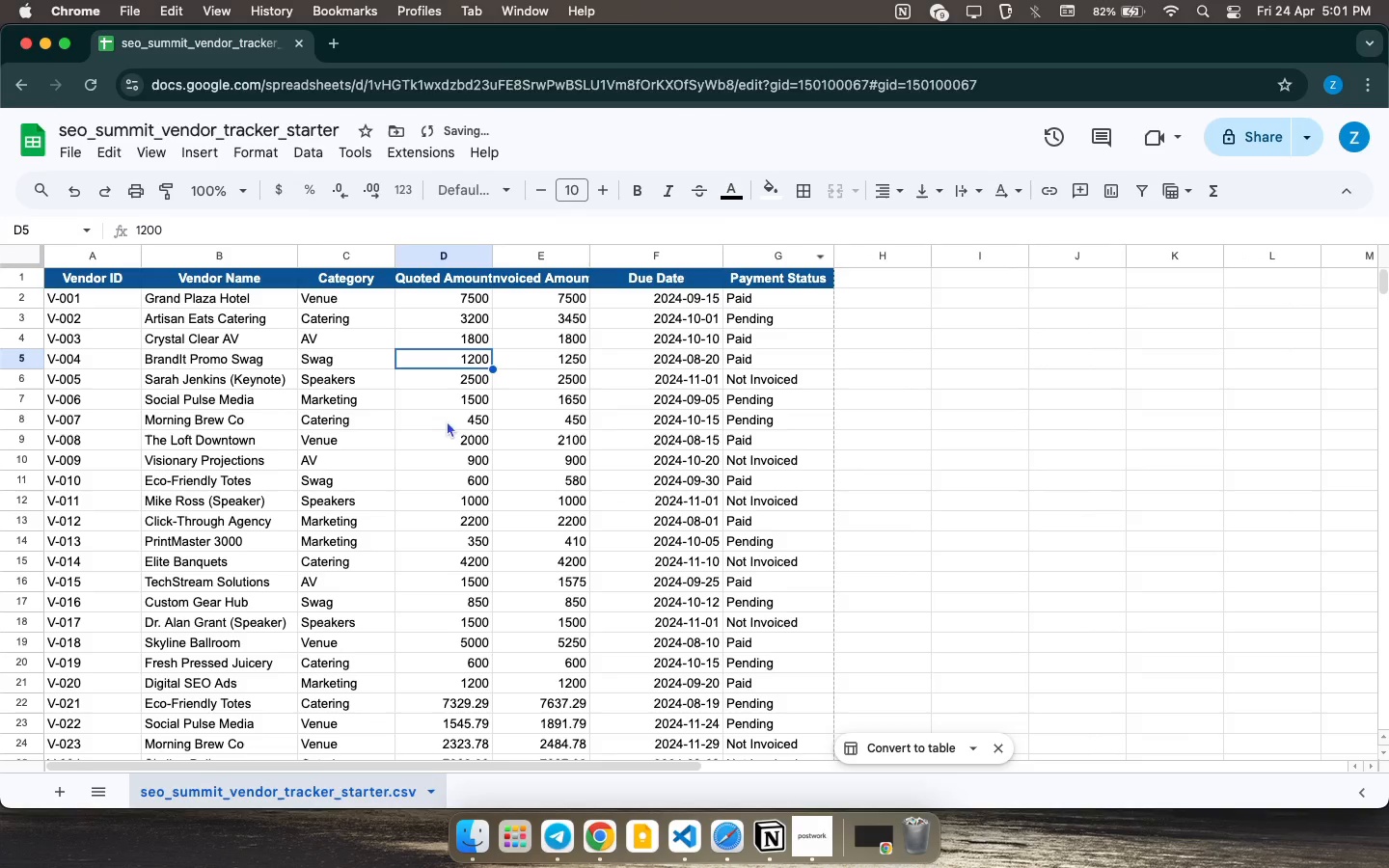 
scroll: coordinate [303, 399], scroll_direction: down, amount: 58.0
 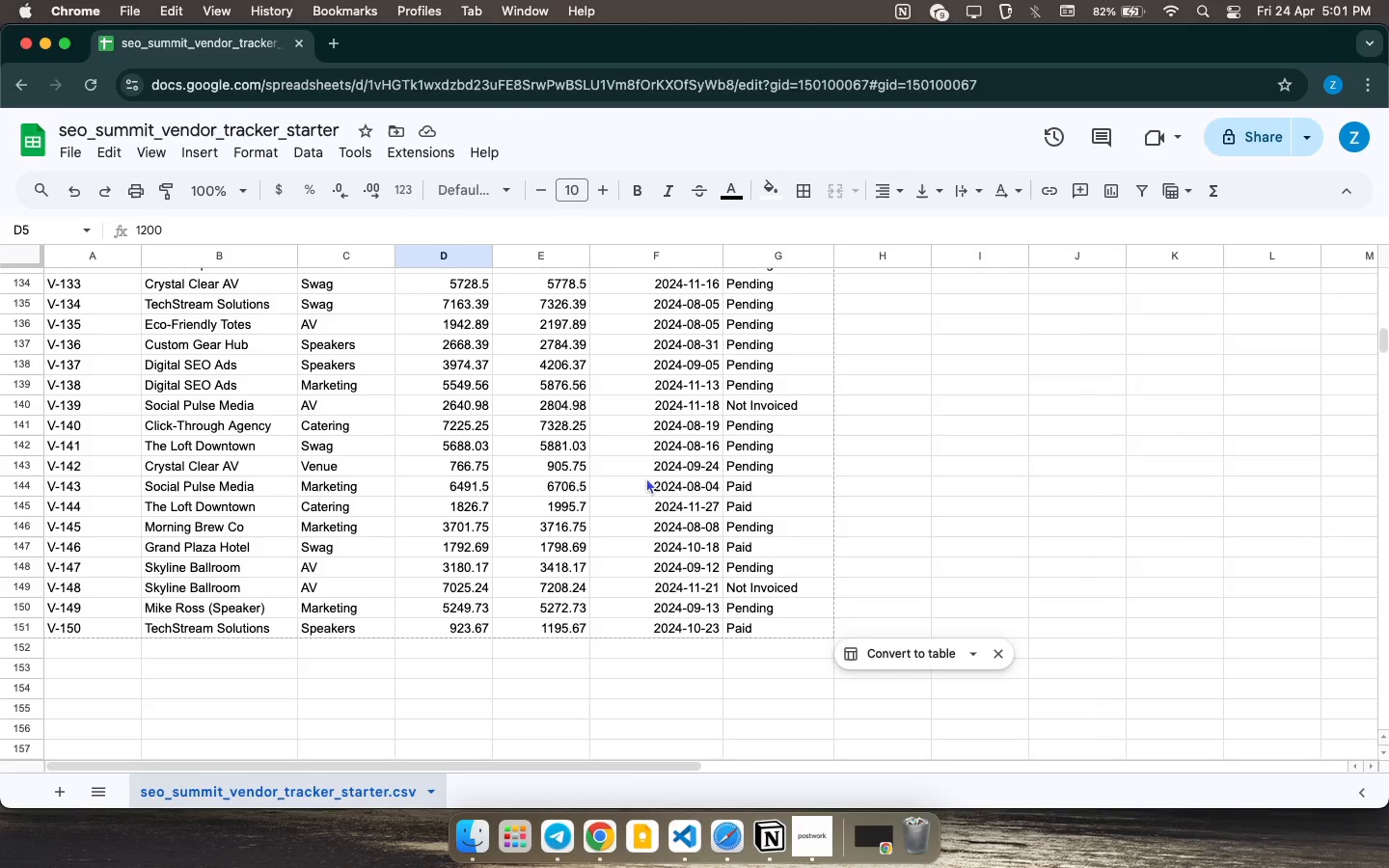 
left_click([693, 480])
 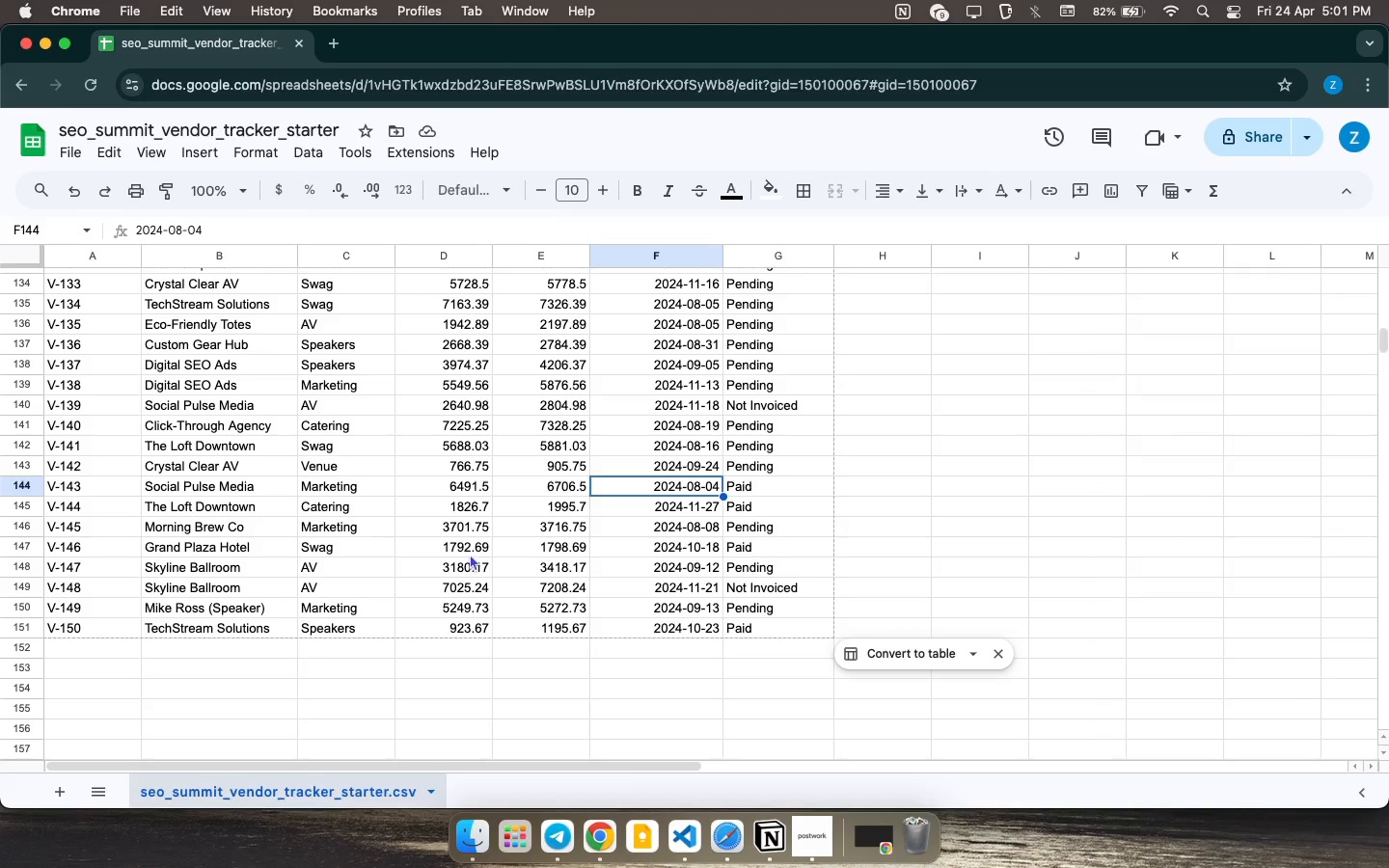 
left_click([470, 553])
 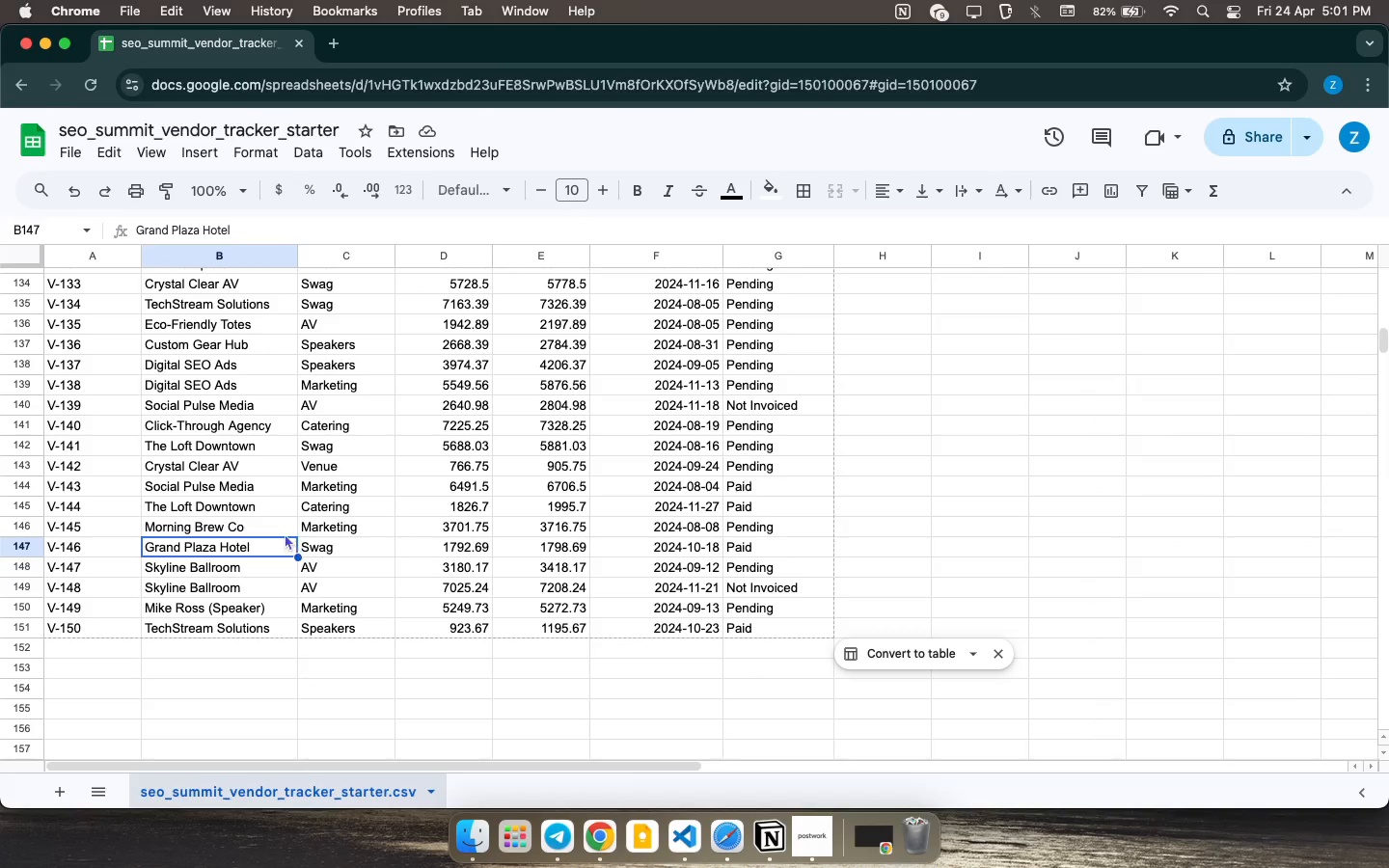 
double_click([225, 510])
 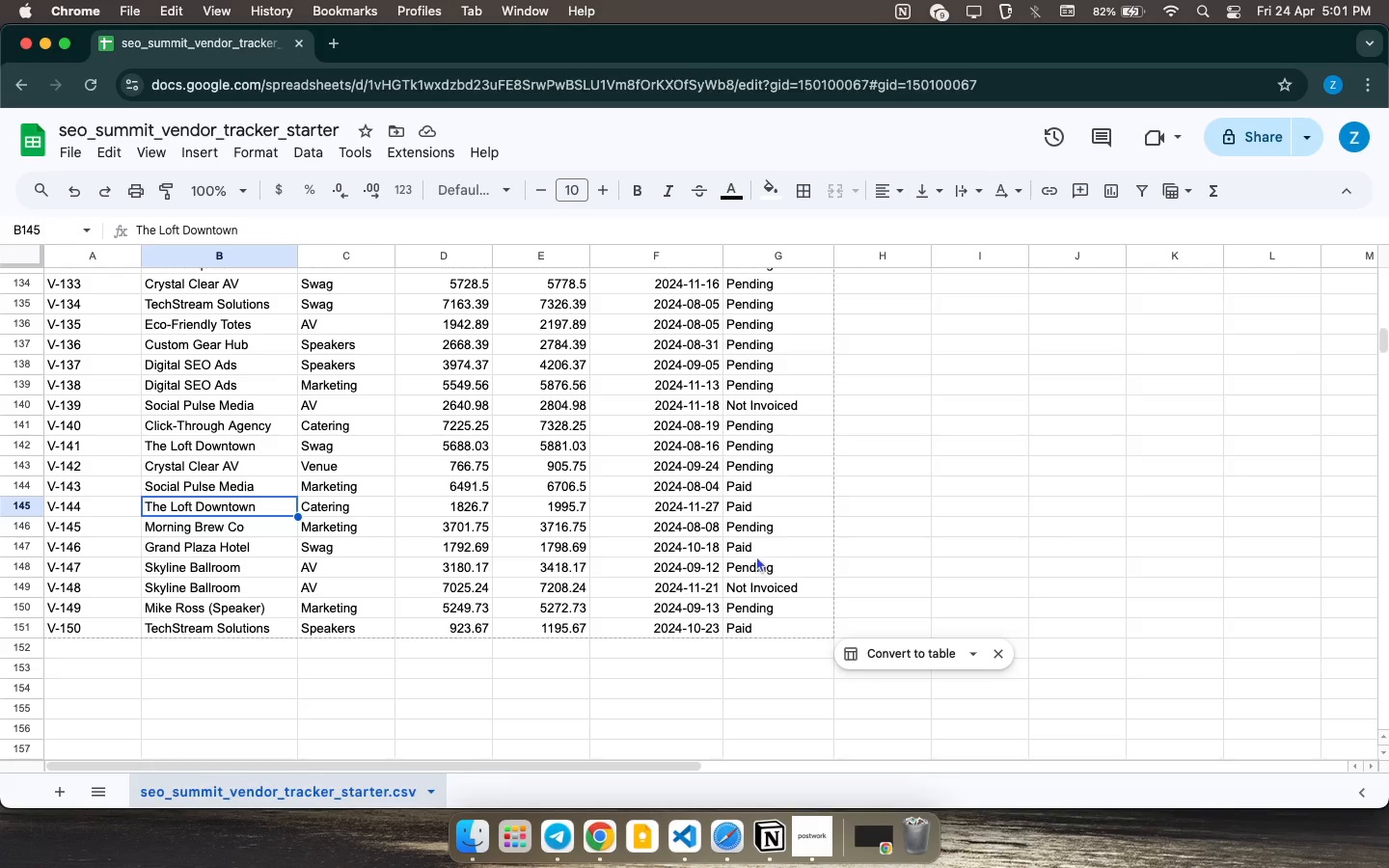 
wait(7.09)
 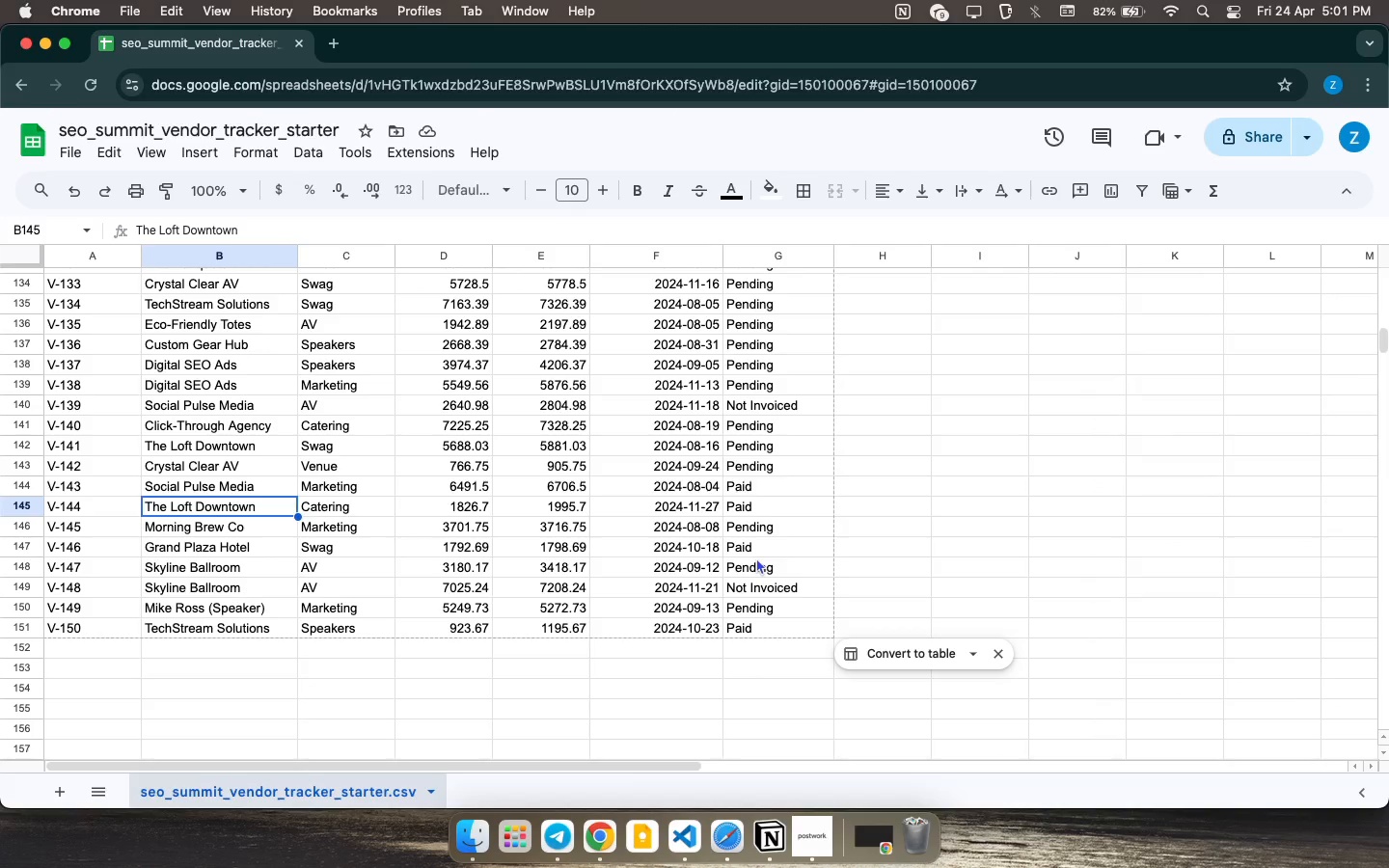 
double_click([222, 790])
 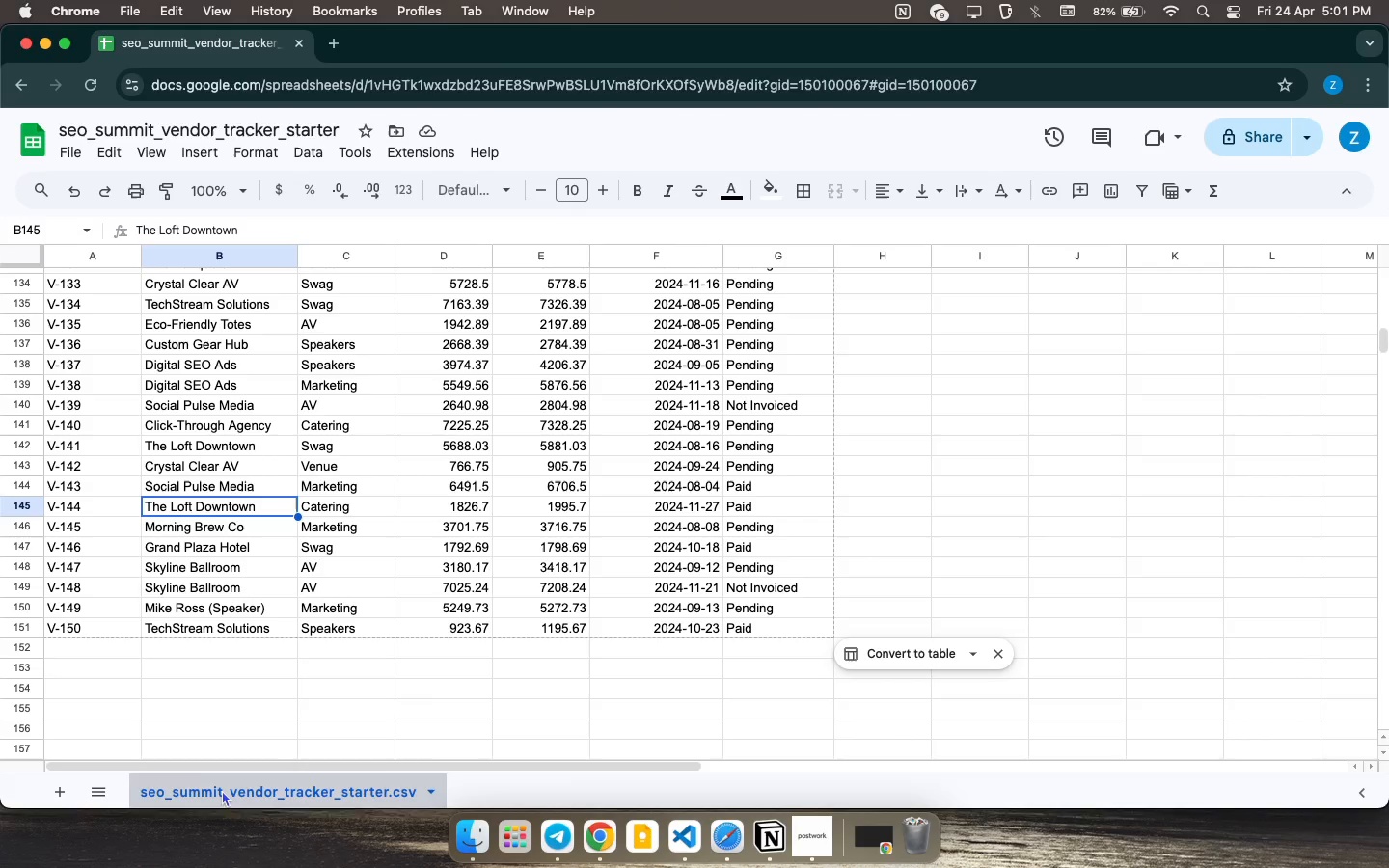 
triple_click([222, 790])
 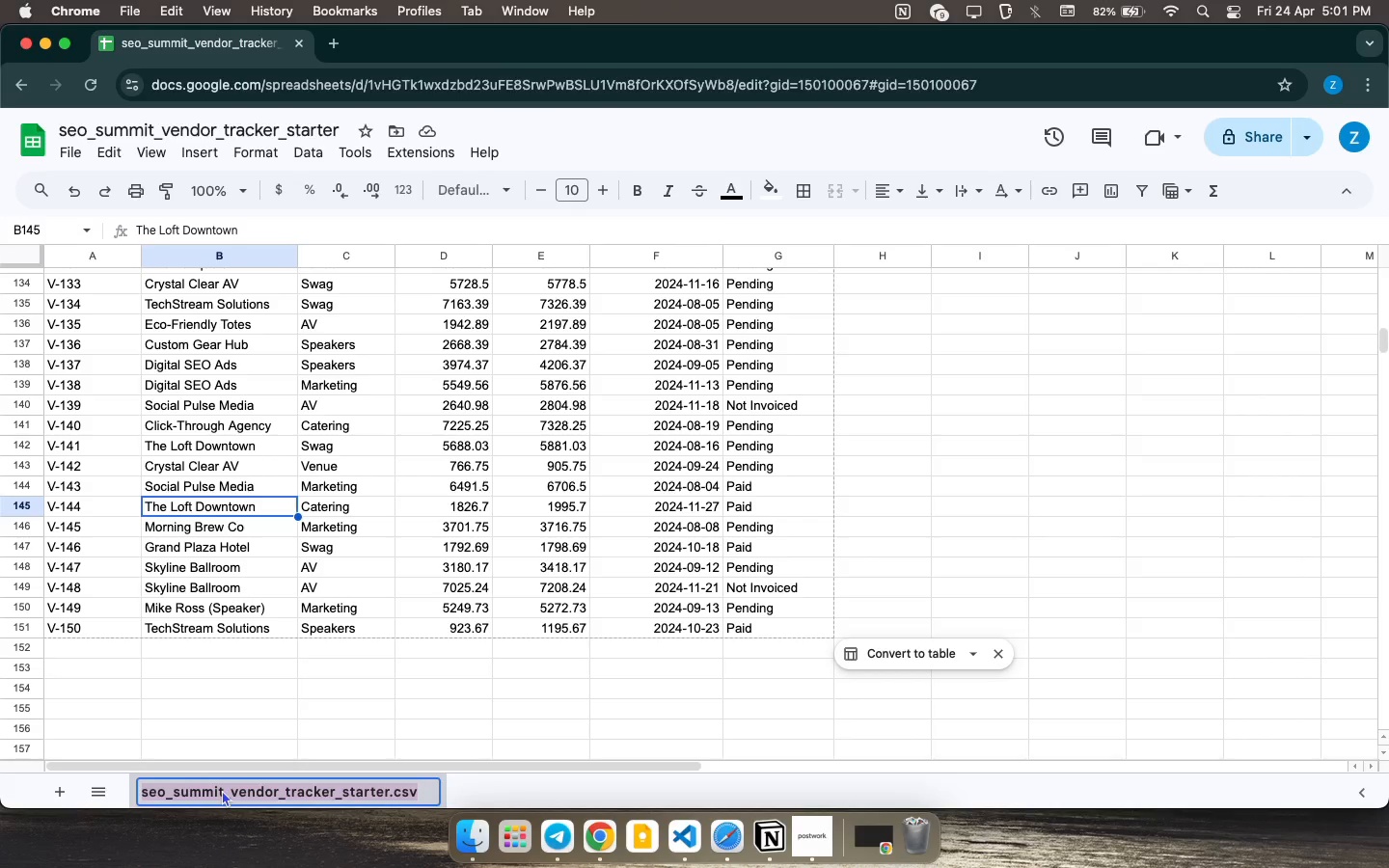 
type(Vendor Log)
 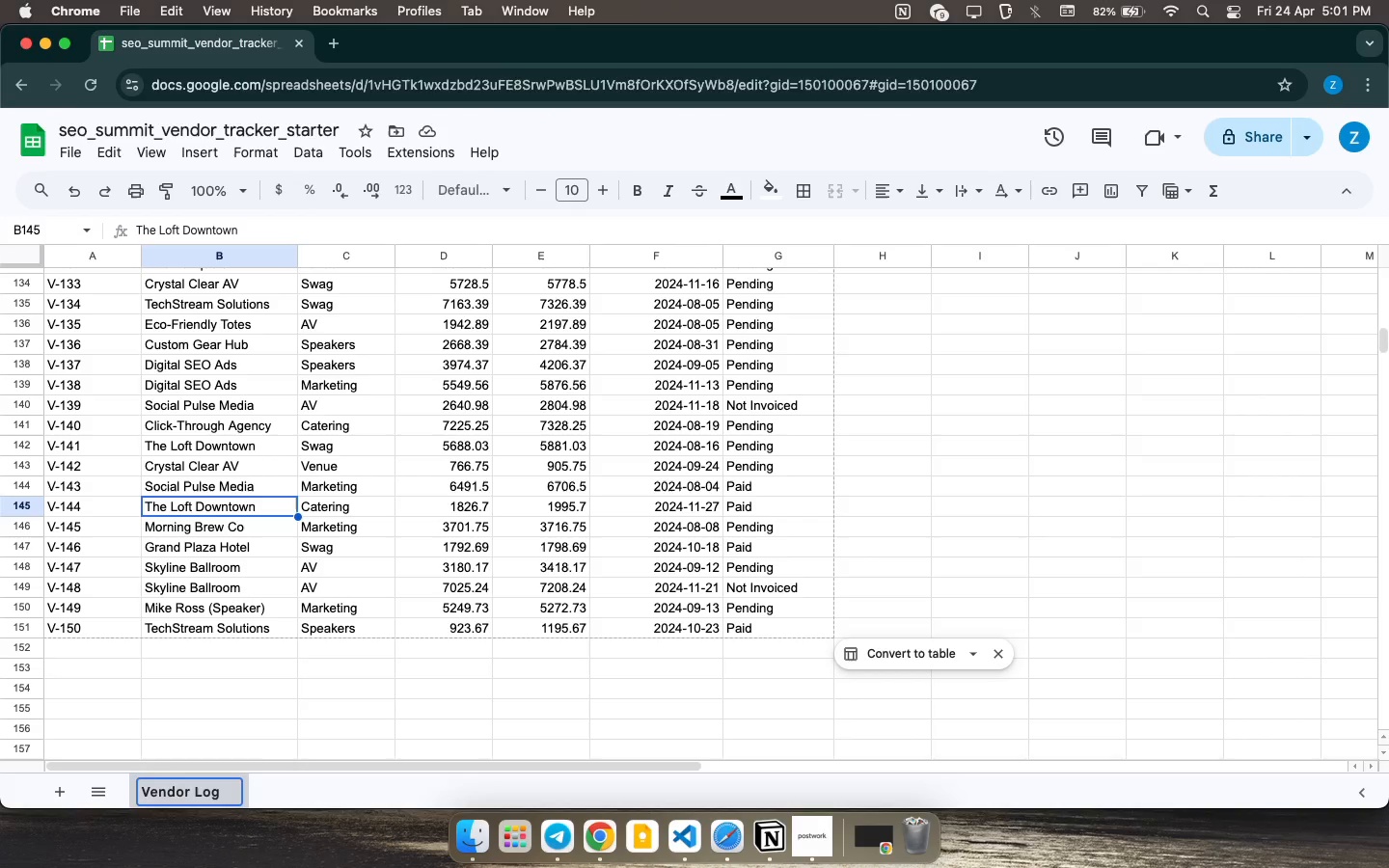 
key(Enter)
 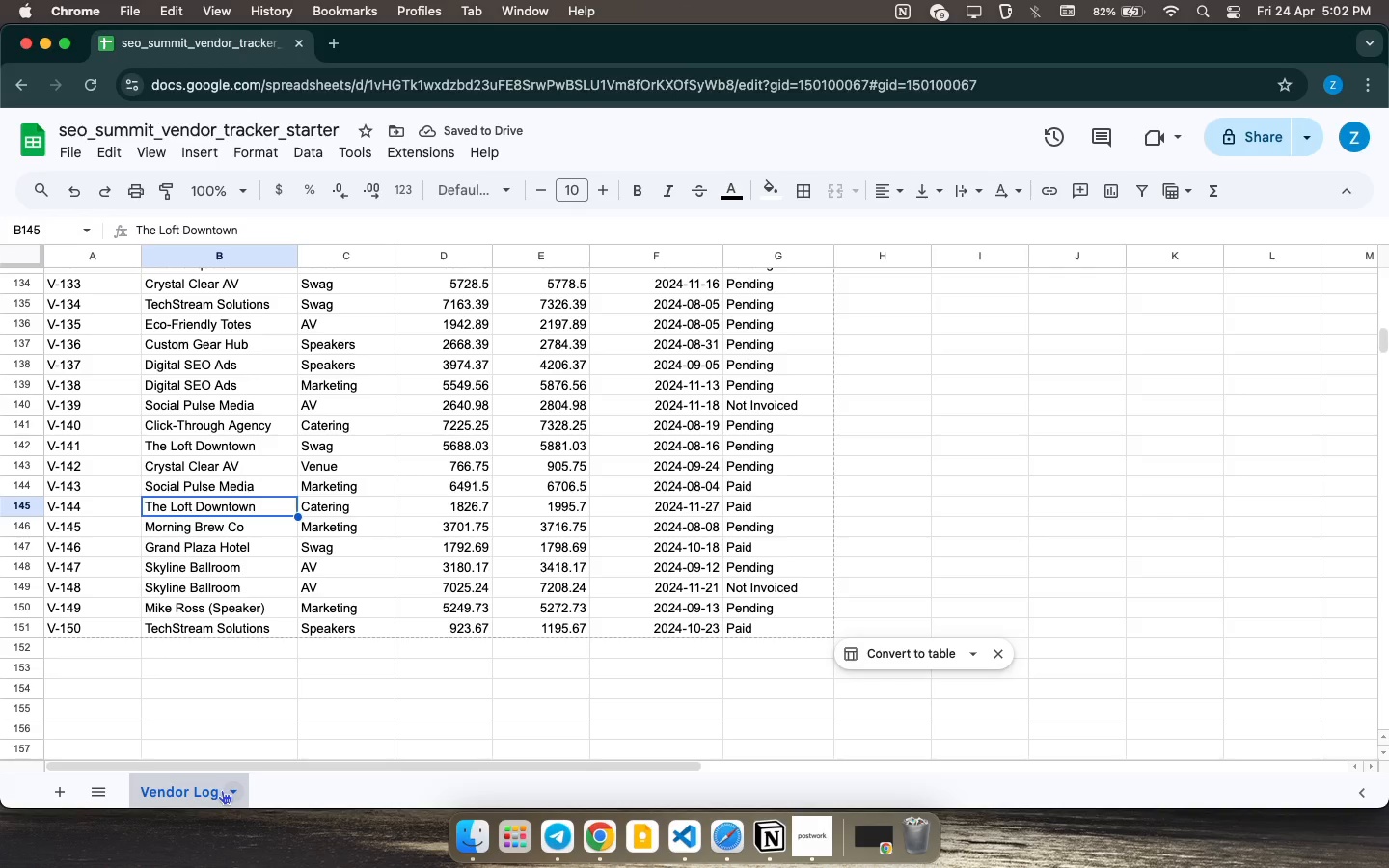 
wait(5.2)
 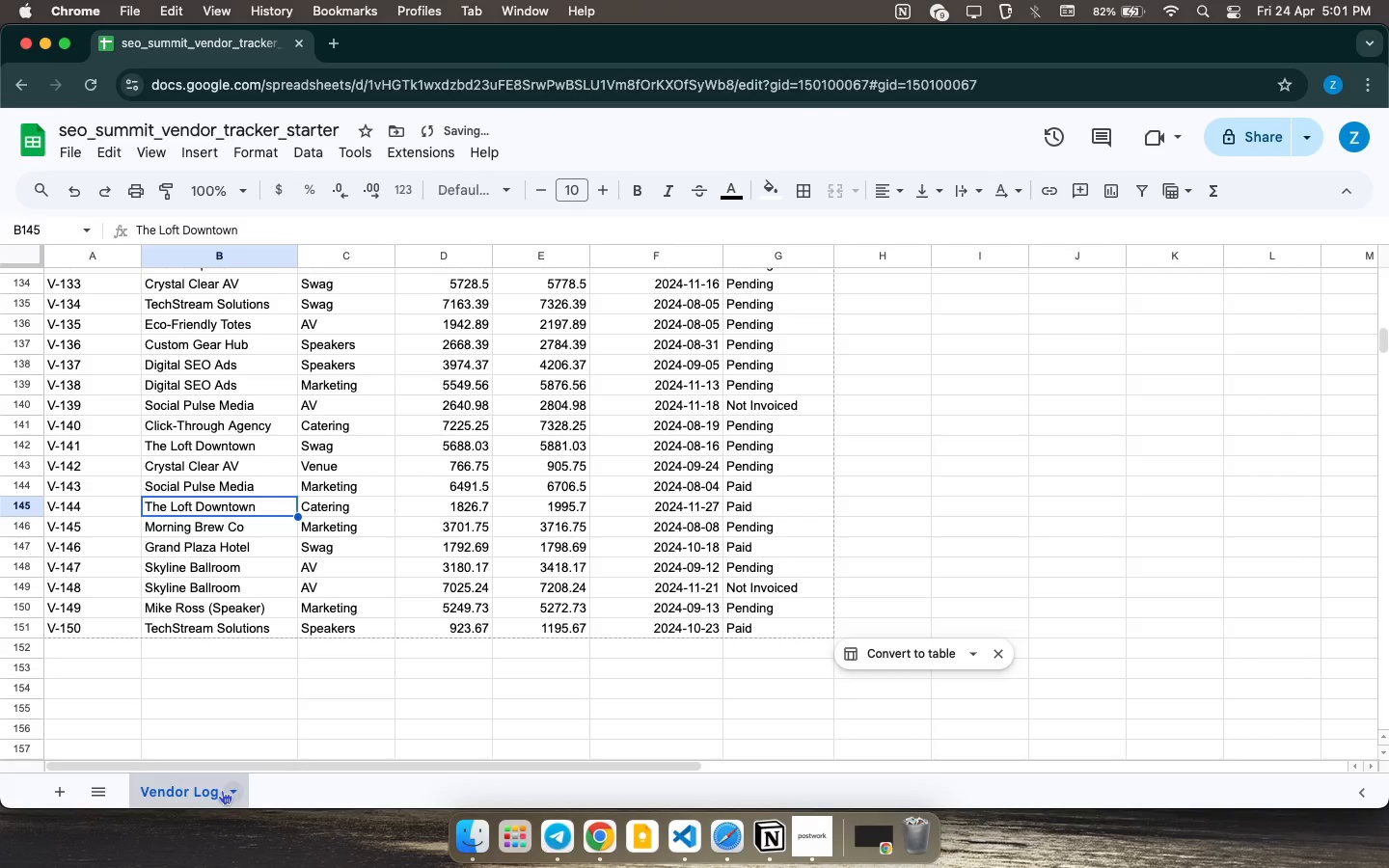 
scroll: coordinate [230, 485], scroll_direction: up, amount: 102.0
 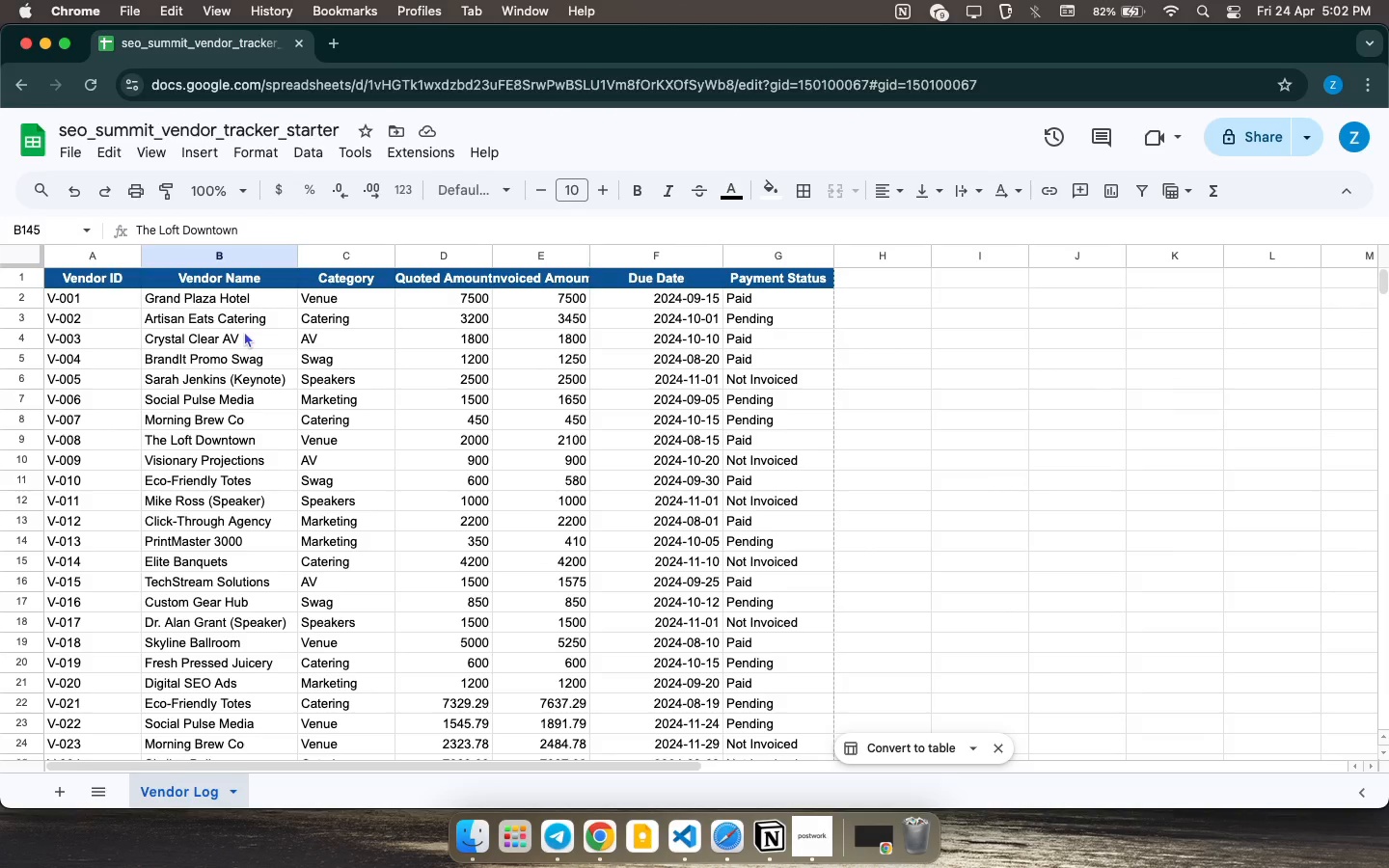 
wait(8.84)
 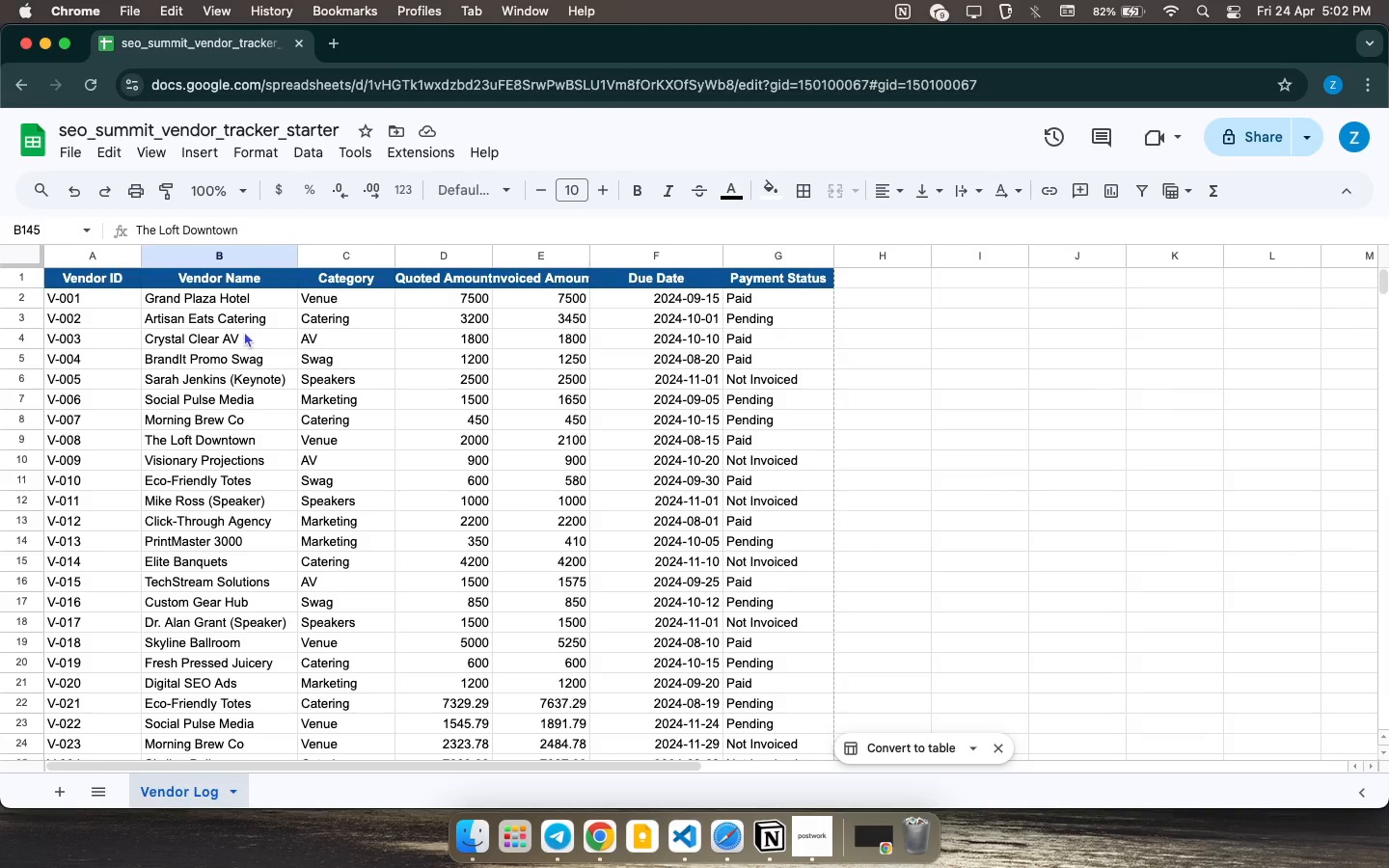 
left_click([81, 248])
 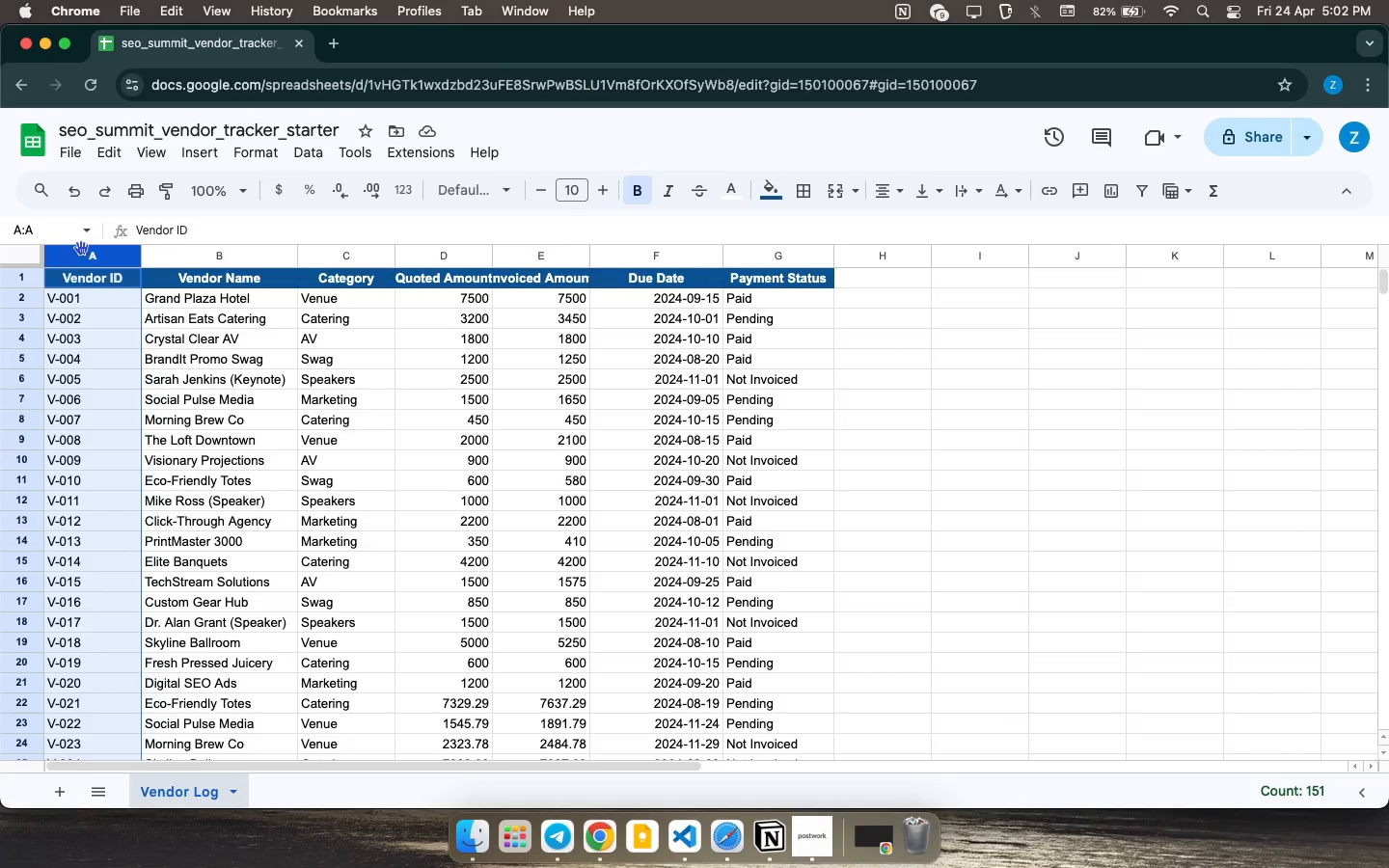 
right_click([81, 248])
 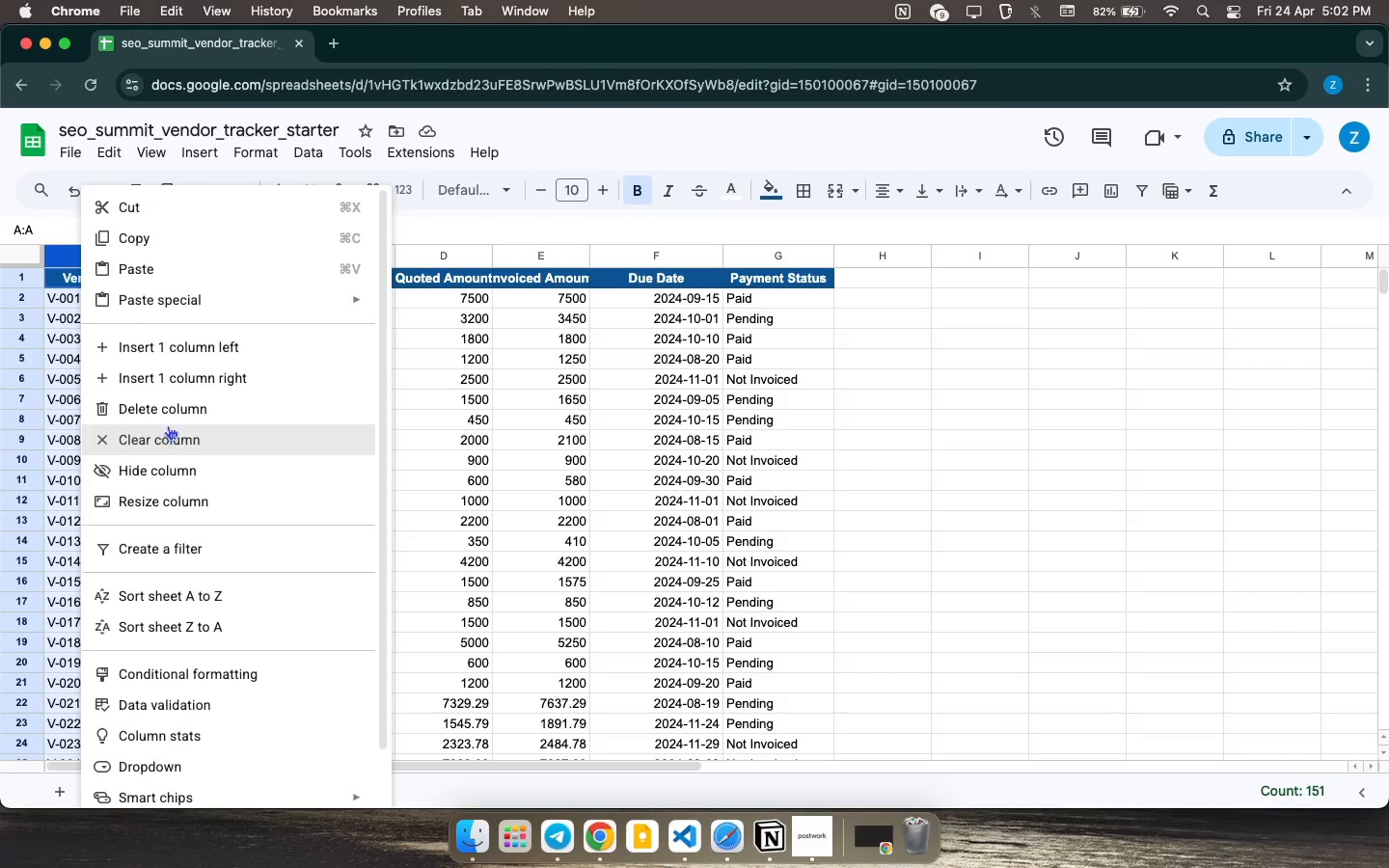 
left_click([170, 418])
 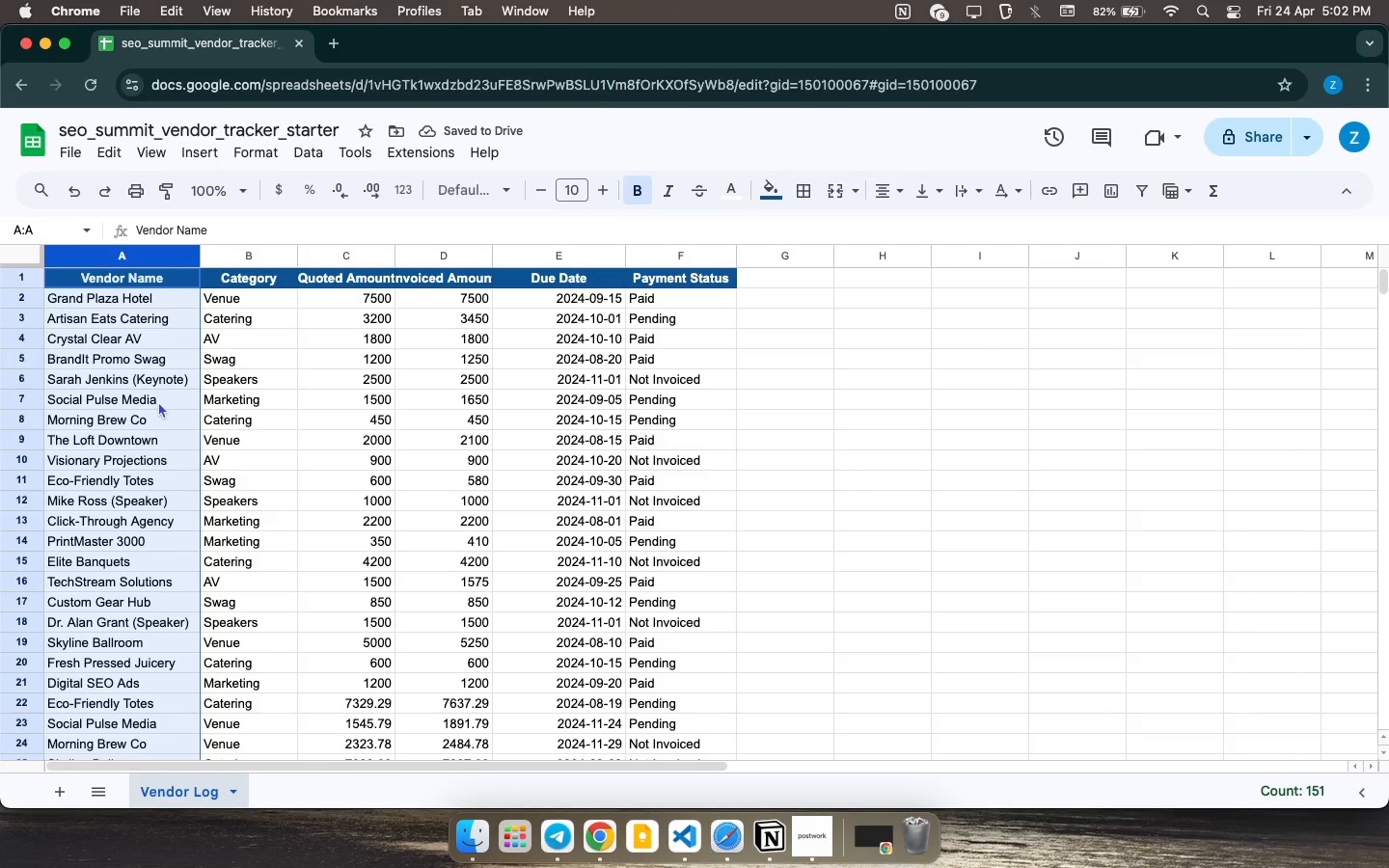 
wait(5.51)
 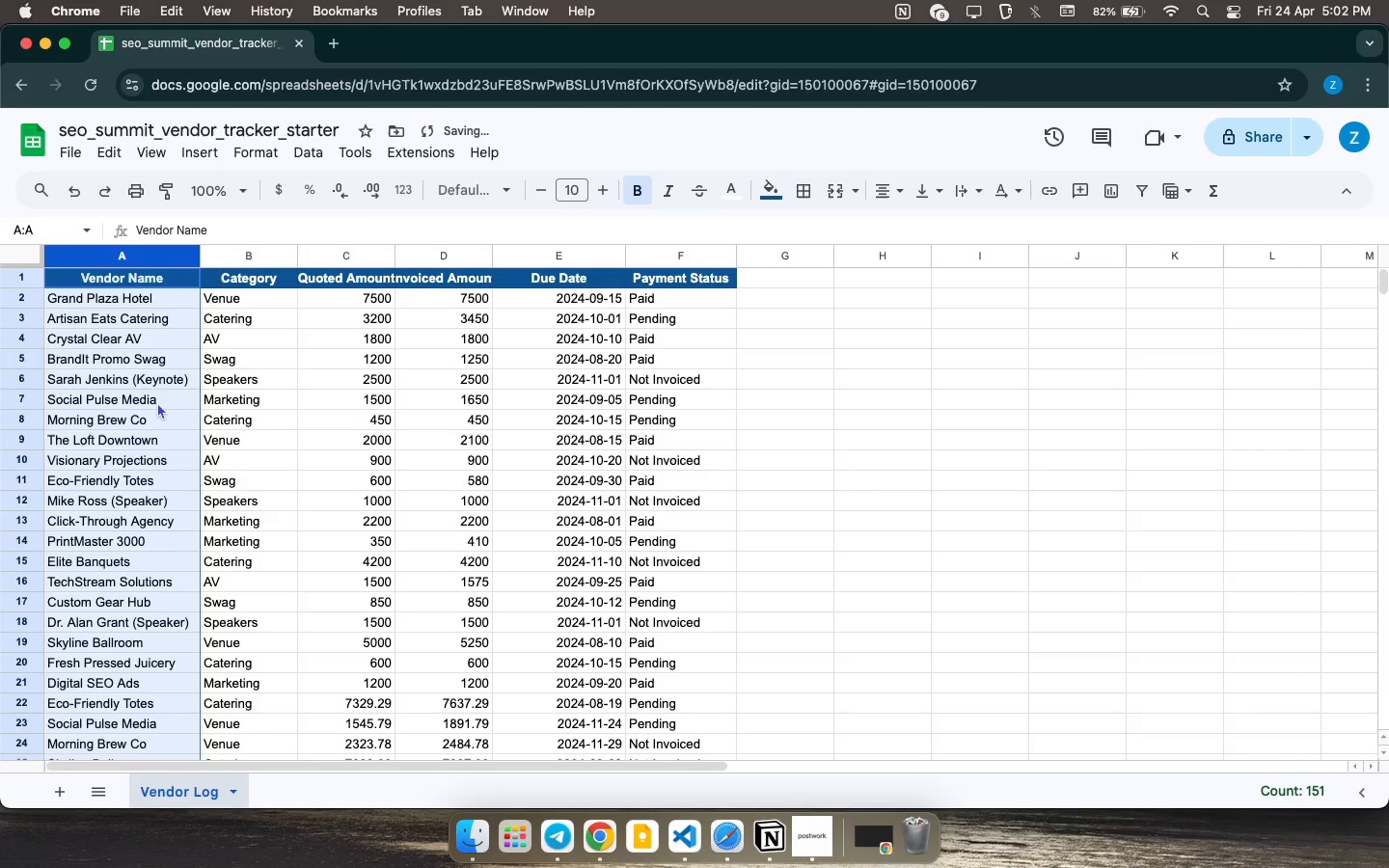 
left_click_drag(start_coordinate=[261, 290], to_coordinate=[281, 438])
 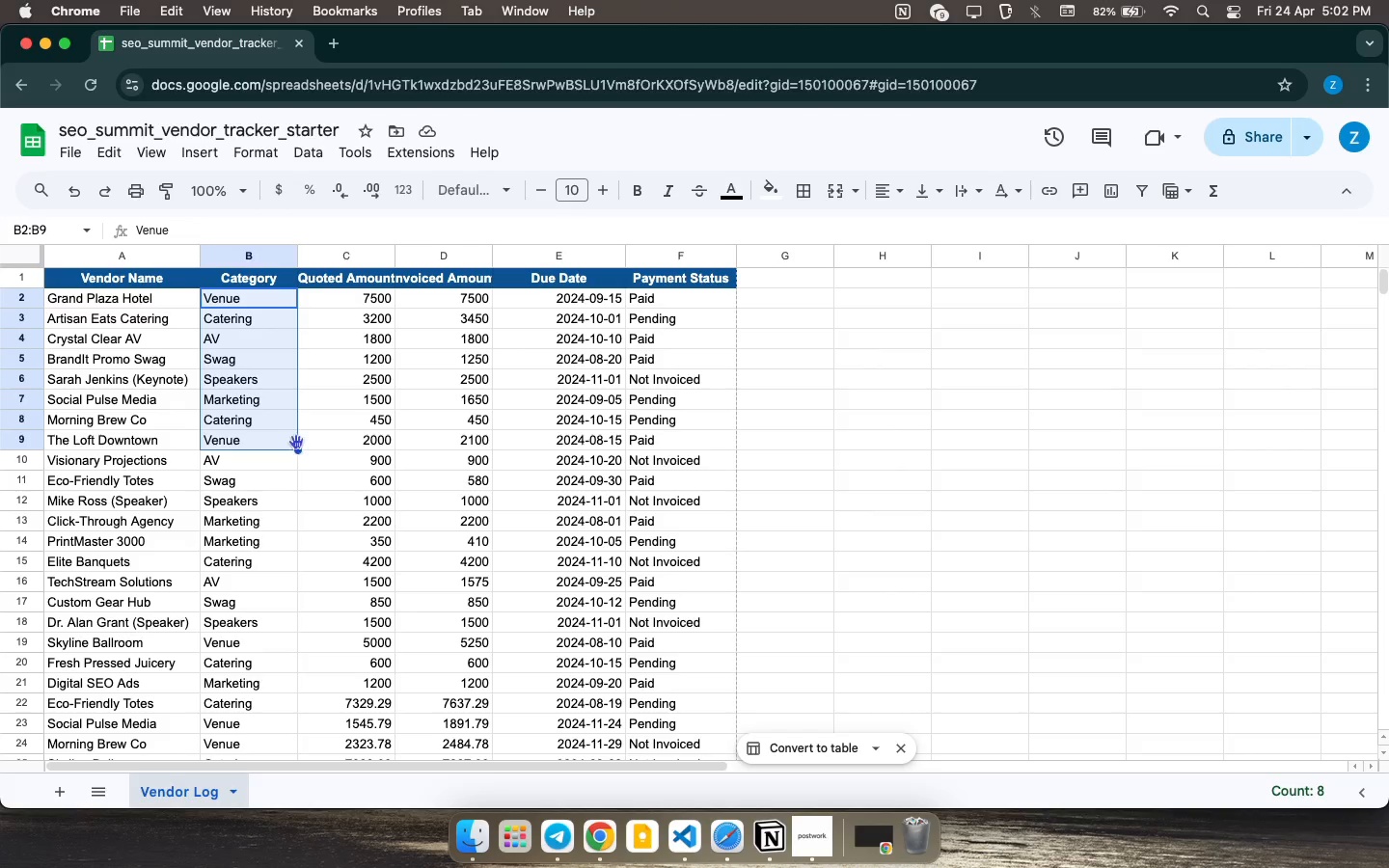 
hold_key(key=CommandLeft, duration=0.77)
left_click([263, 439])
 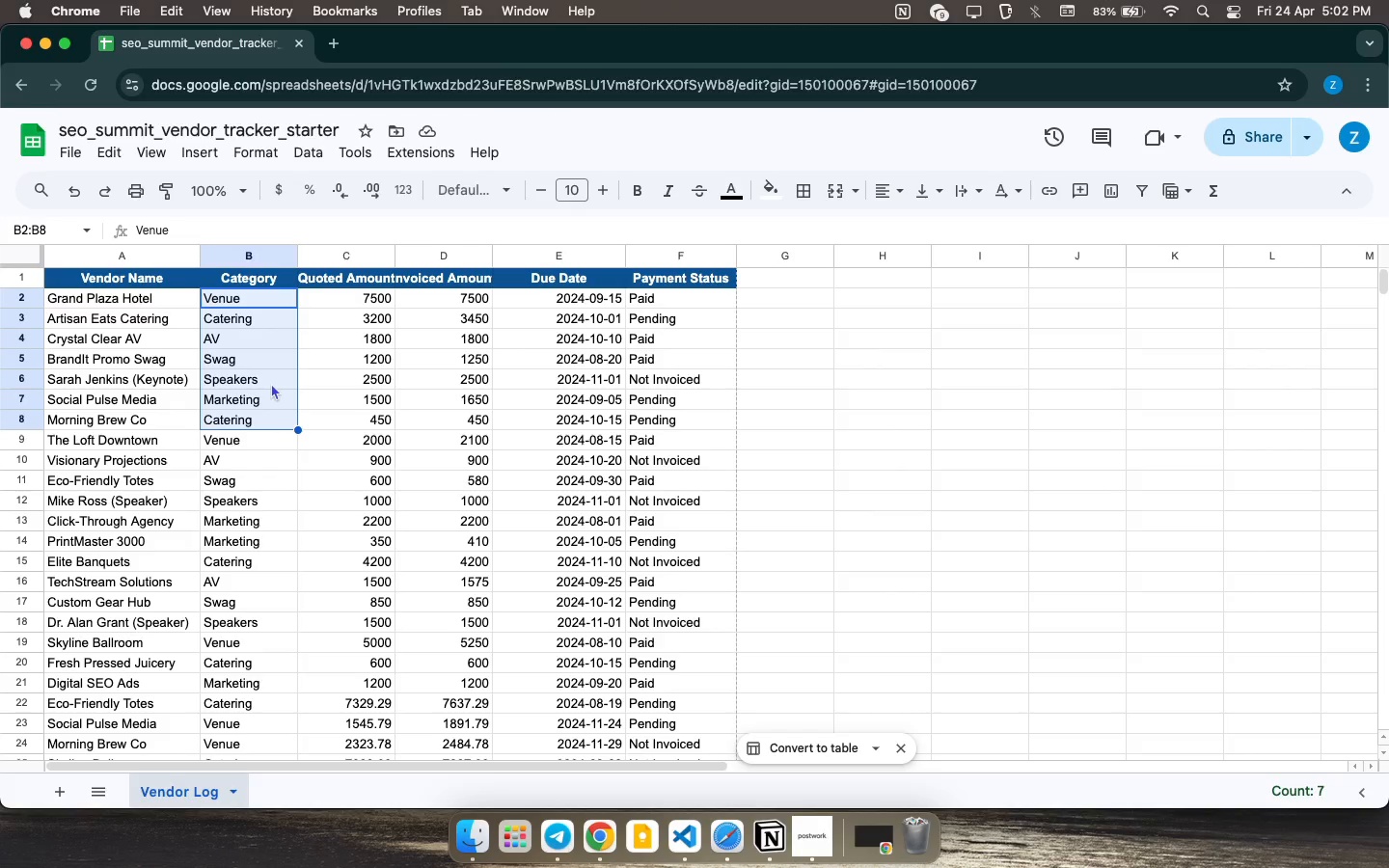 
right_click([271, 383])
 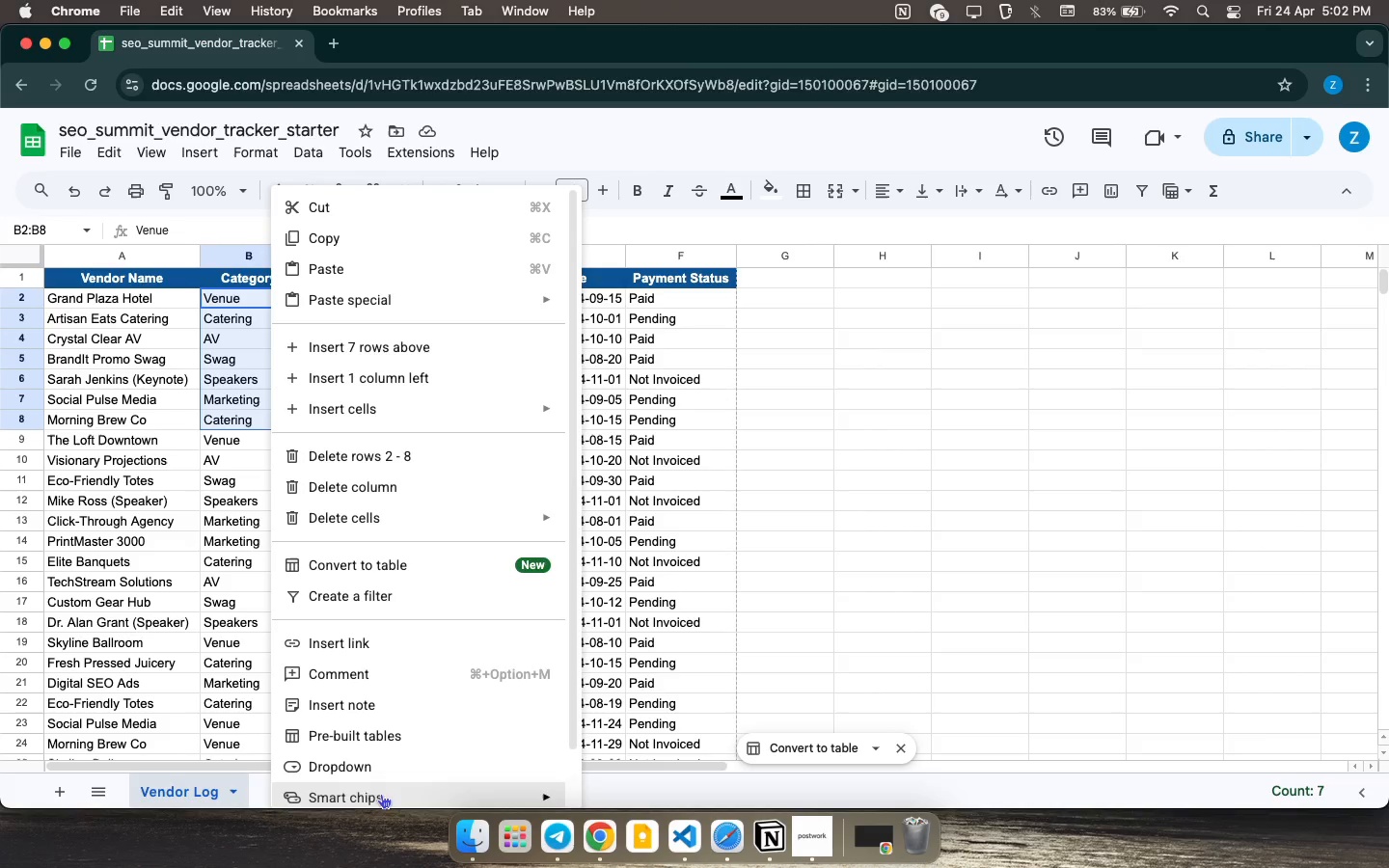 
left_click([344, 765])
 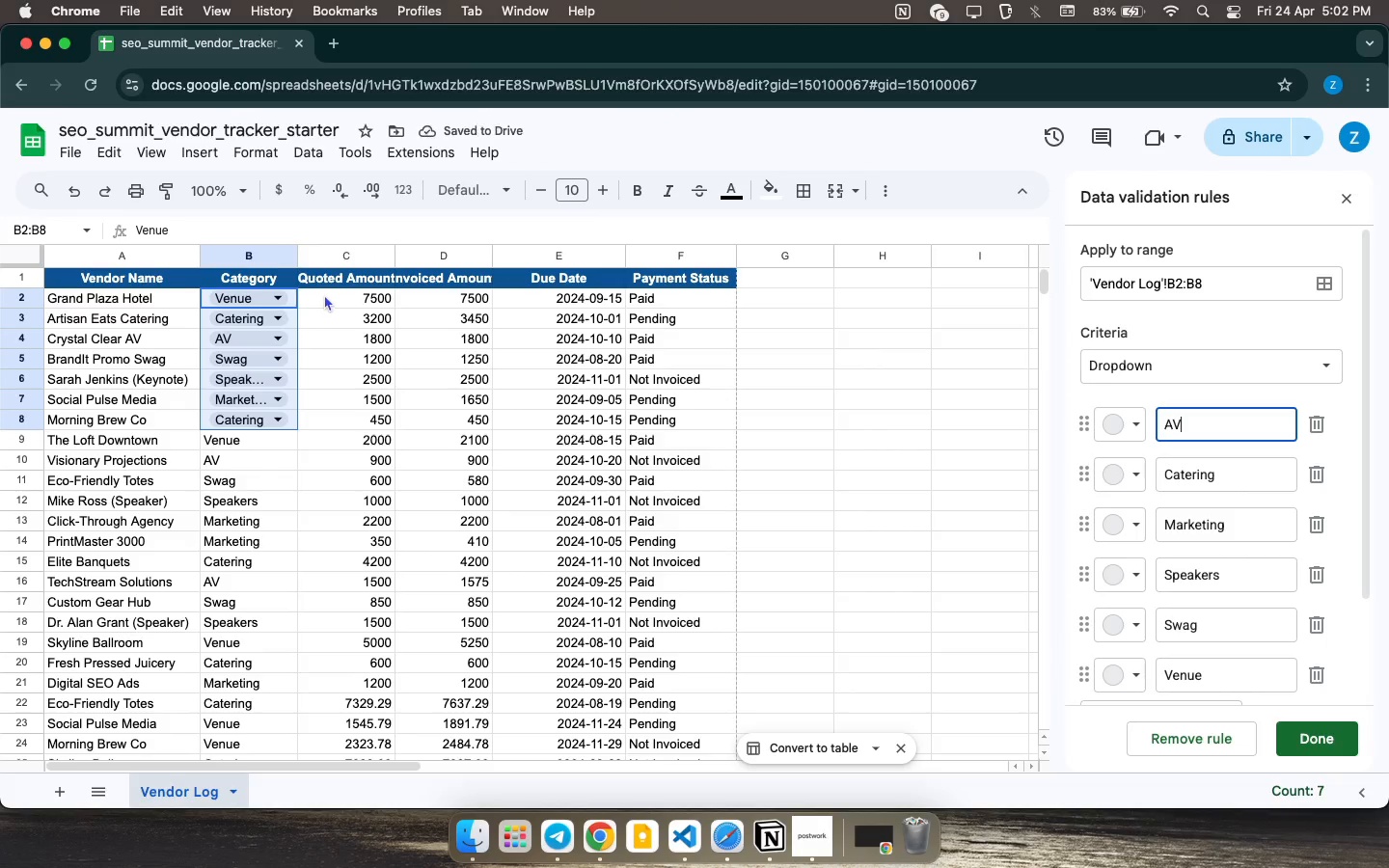 
left_click([268, 247])
 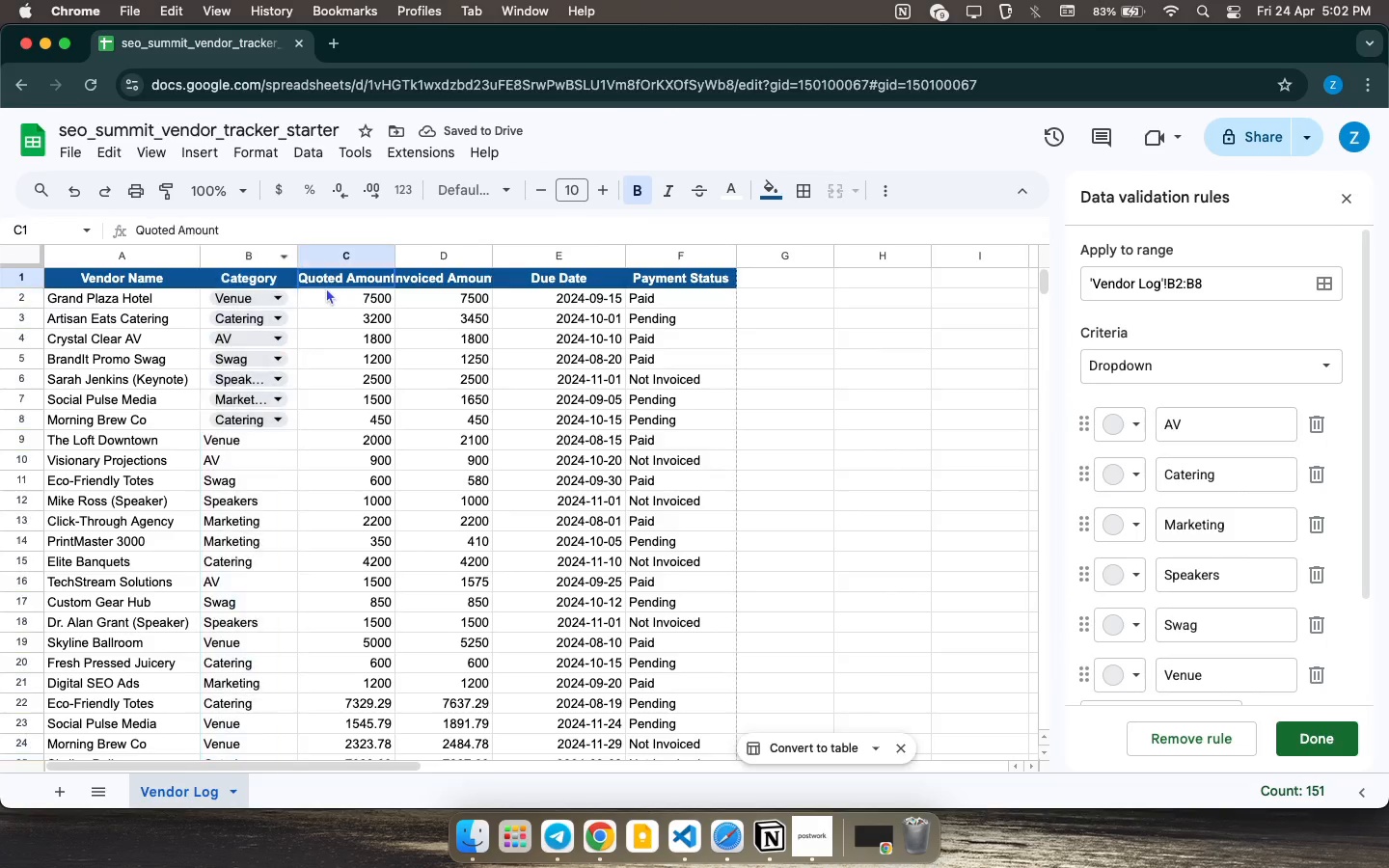 
left_click_drag(start_coordinate=[294, 293], to_coordinate=[287, 421])
 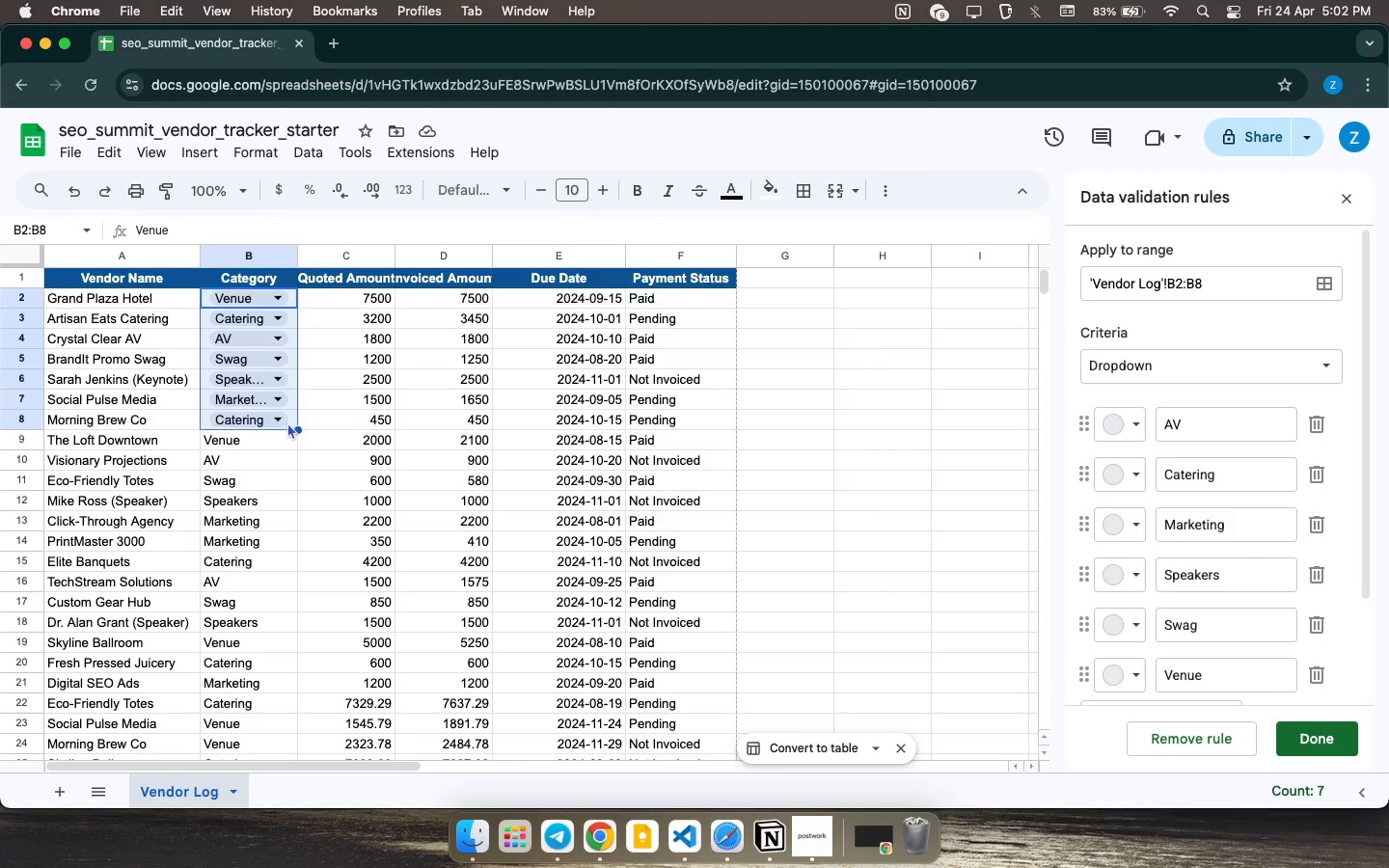 
left_click_drag(start_coordinate=[297, 425], to_coordinate=[263, 466])
 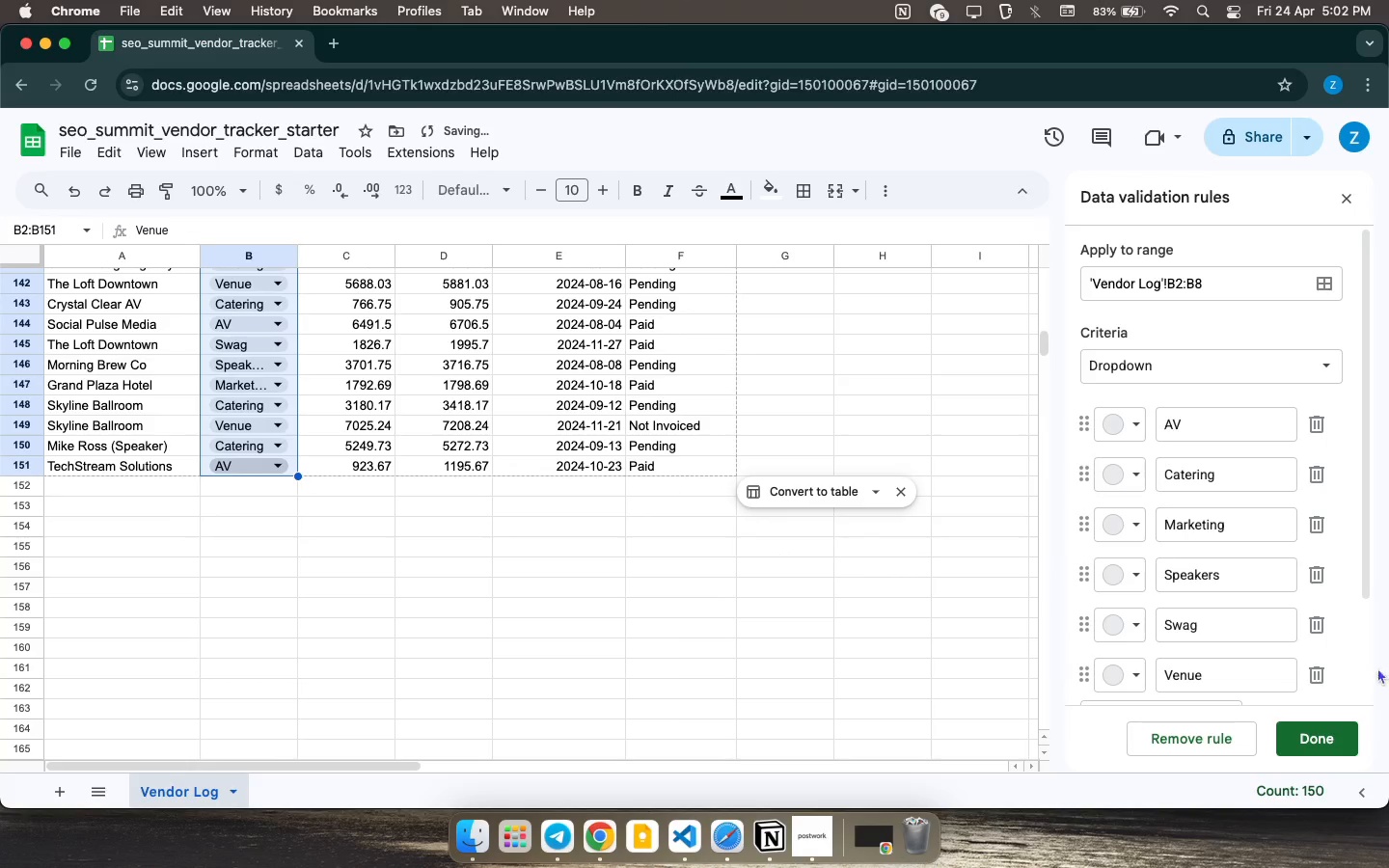 
left_click([1334, 722])
 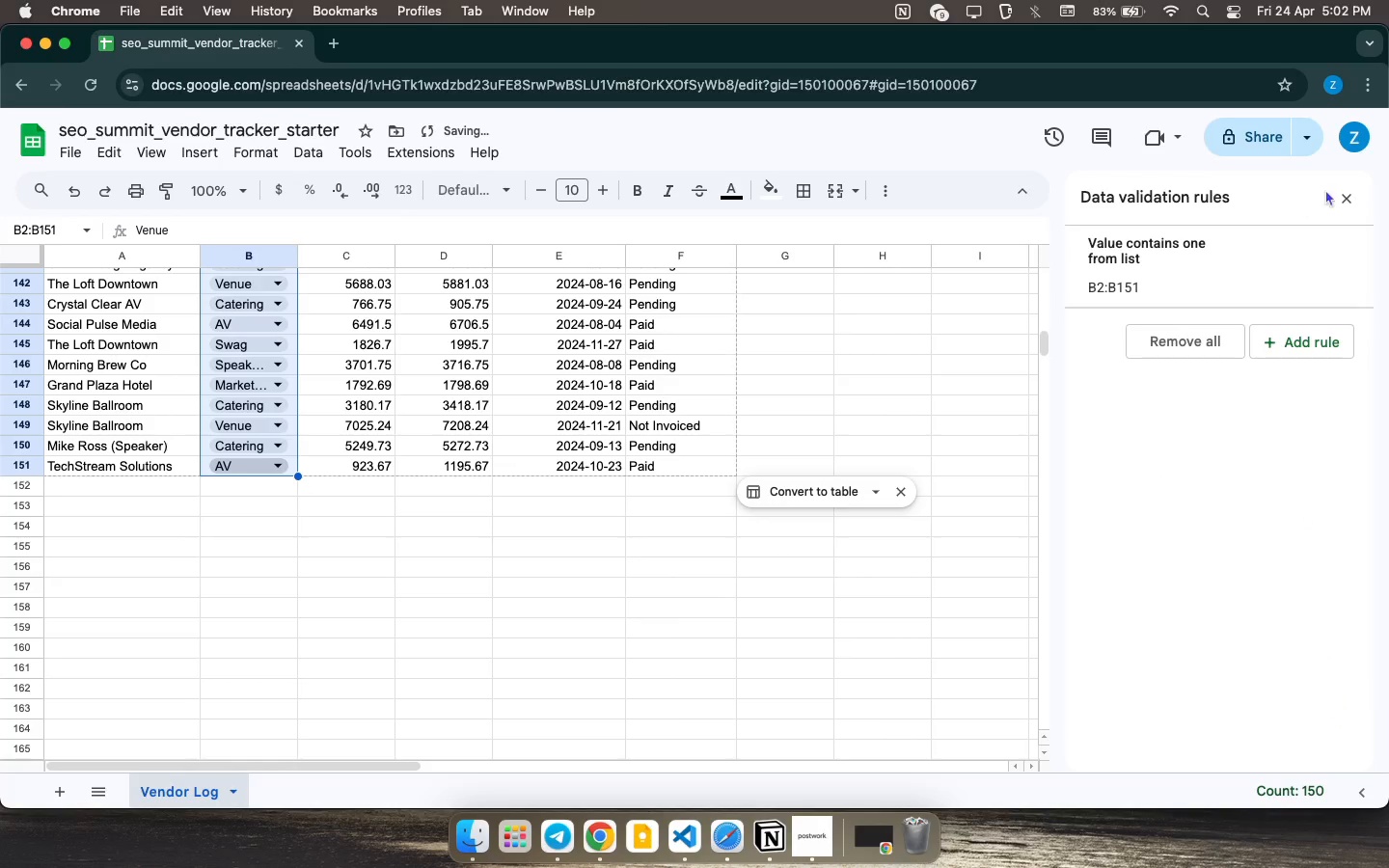 
left_click([1346, 188])
 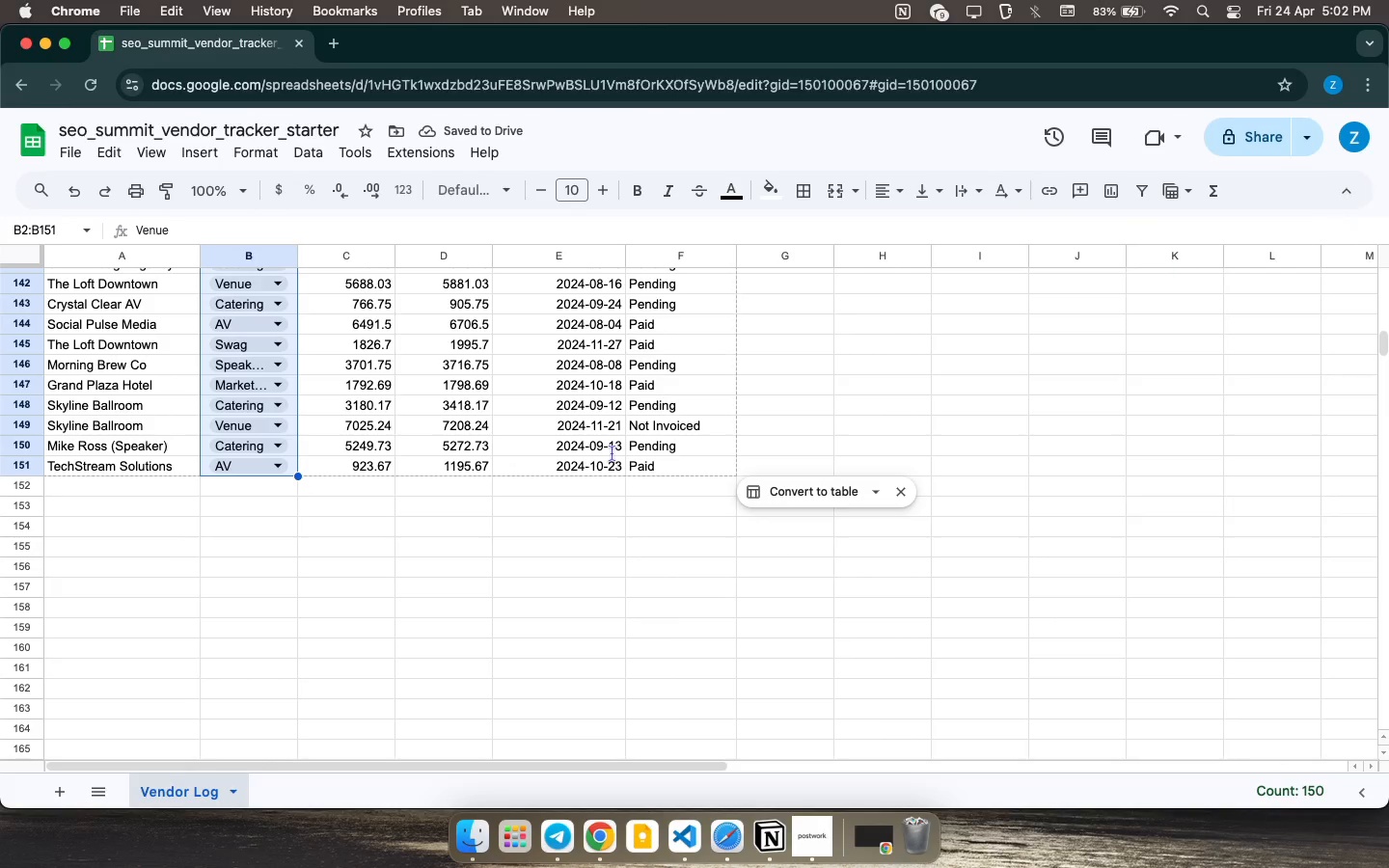 
scroll: coordinate [279, 578], scroll_direction: up, amount: 64.0
 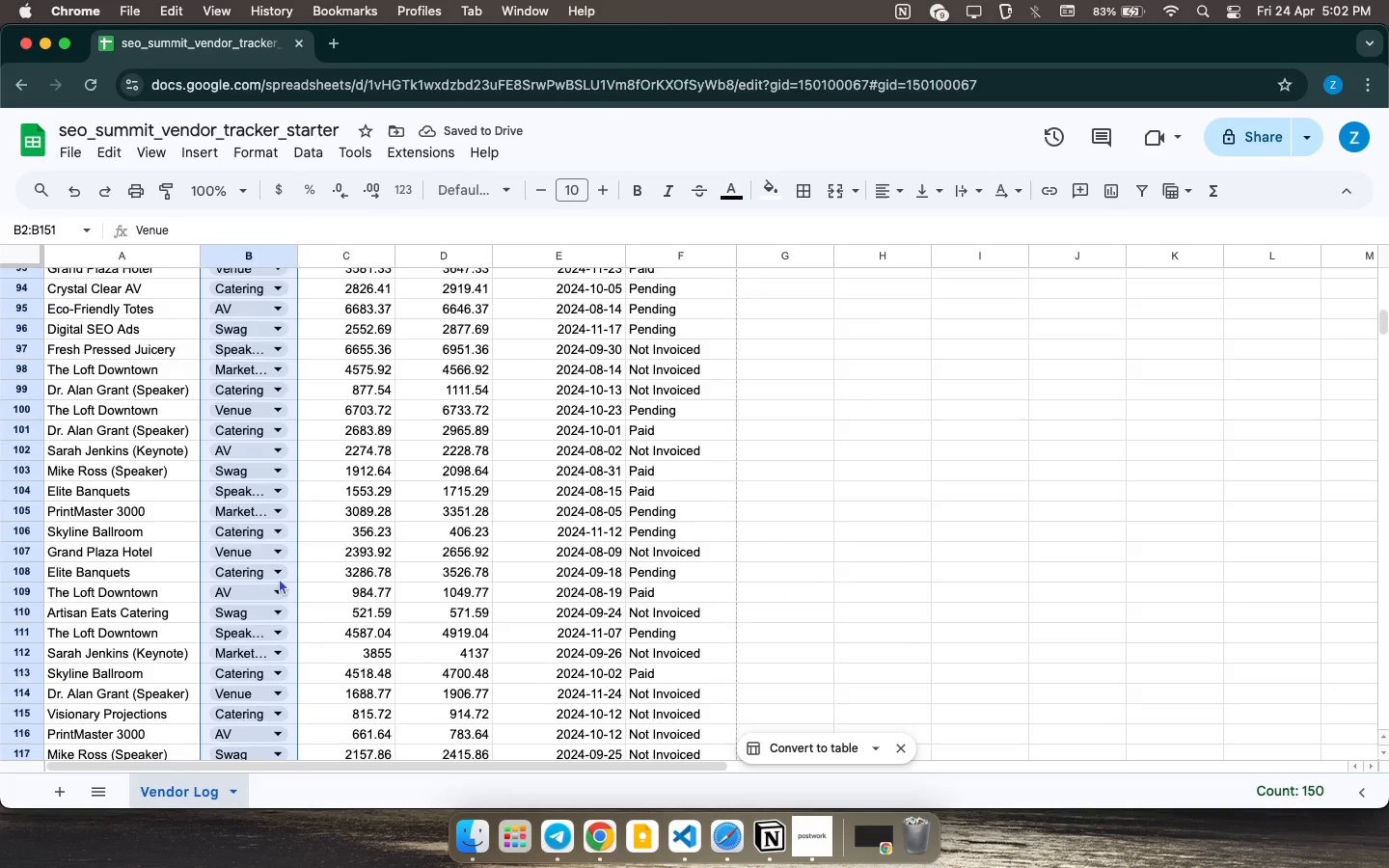 
mouse_move([282, 517])
 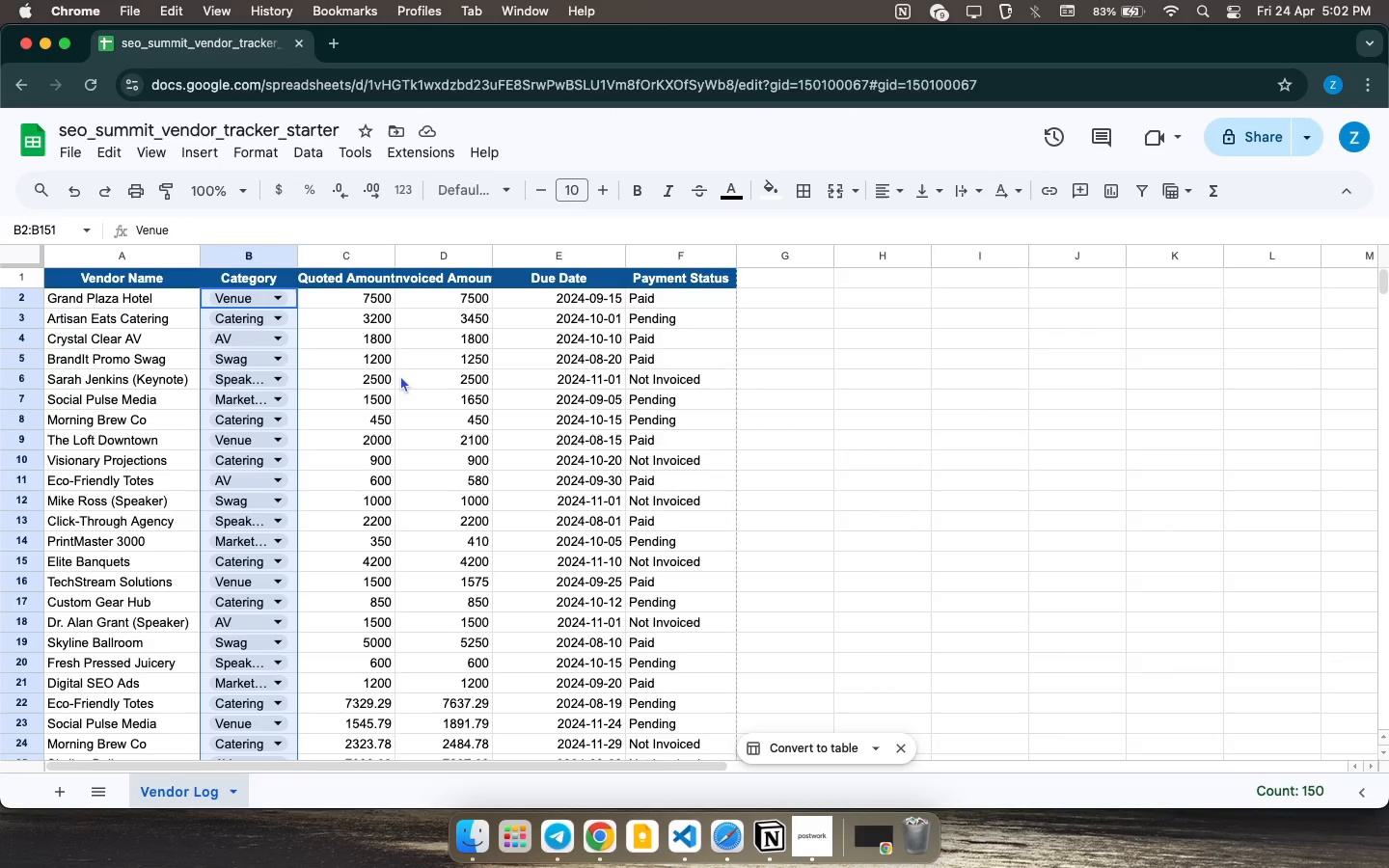 
scroll: coordinate [400, 375], scroll_direction: up, amount: 56.0
 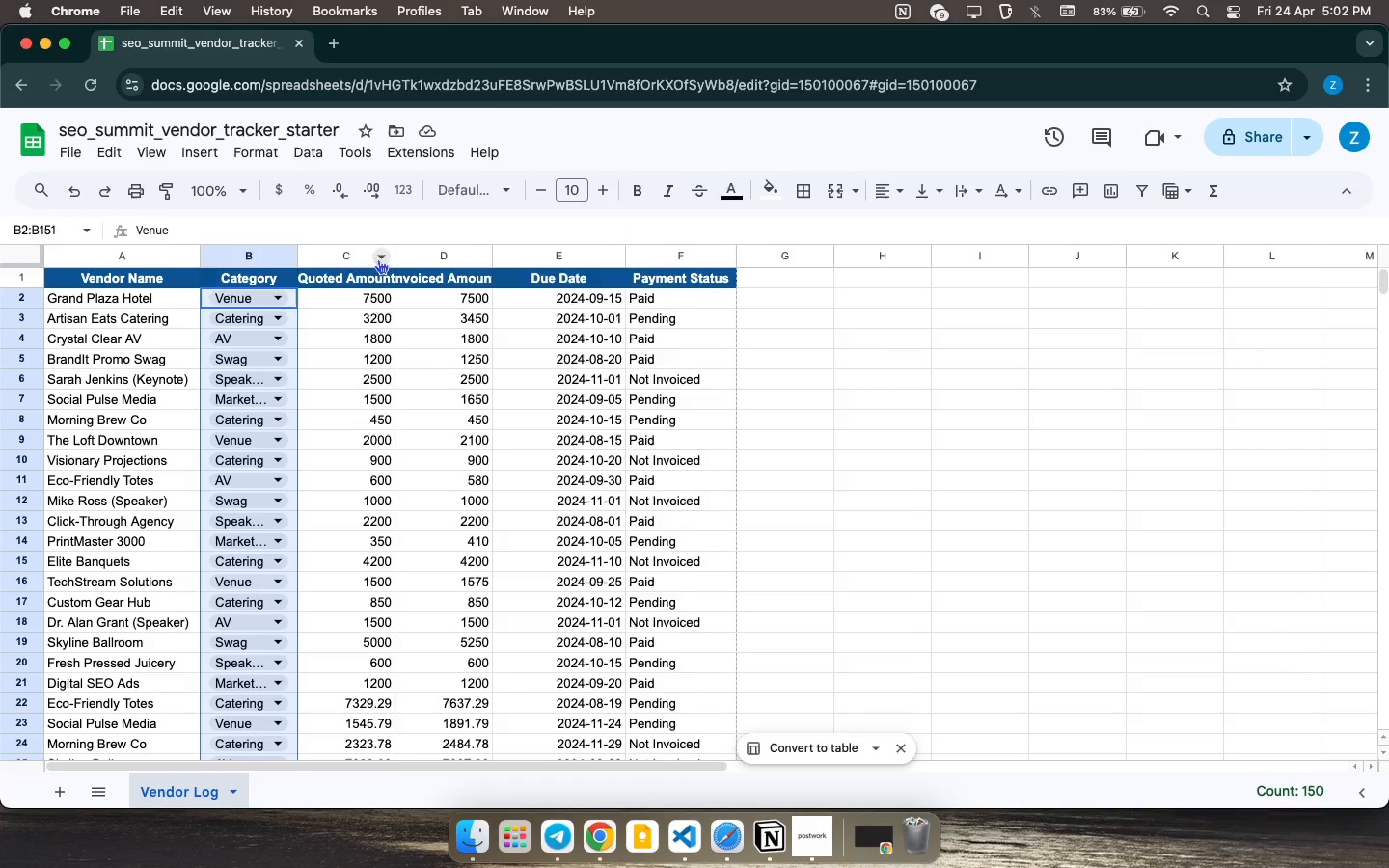 
key(X)
 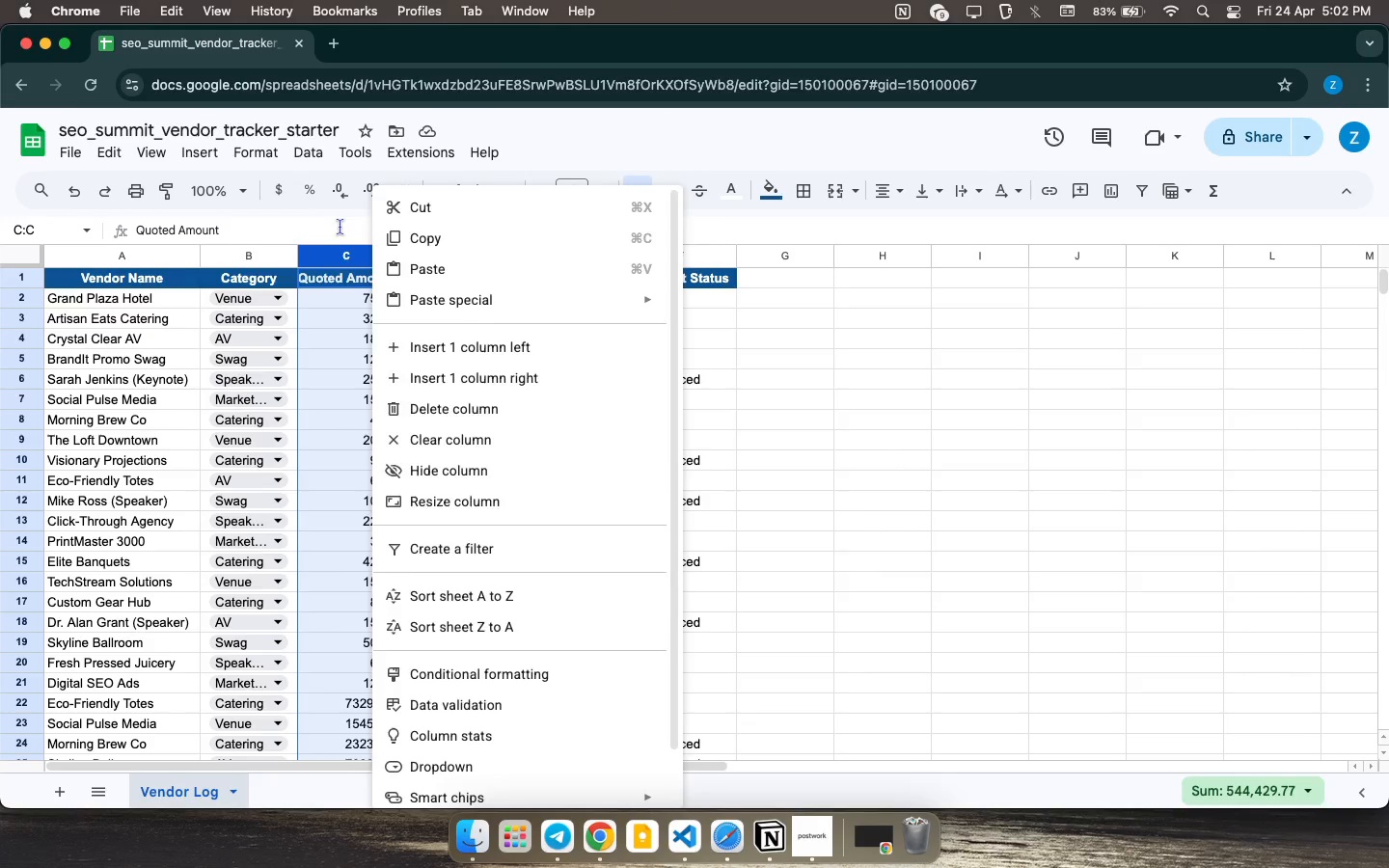 
left_click([340, 227])
 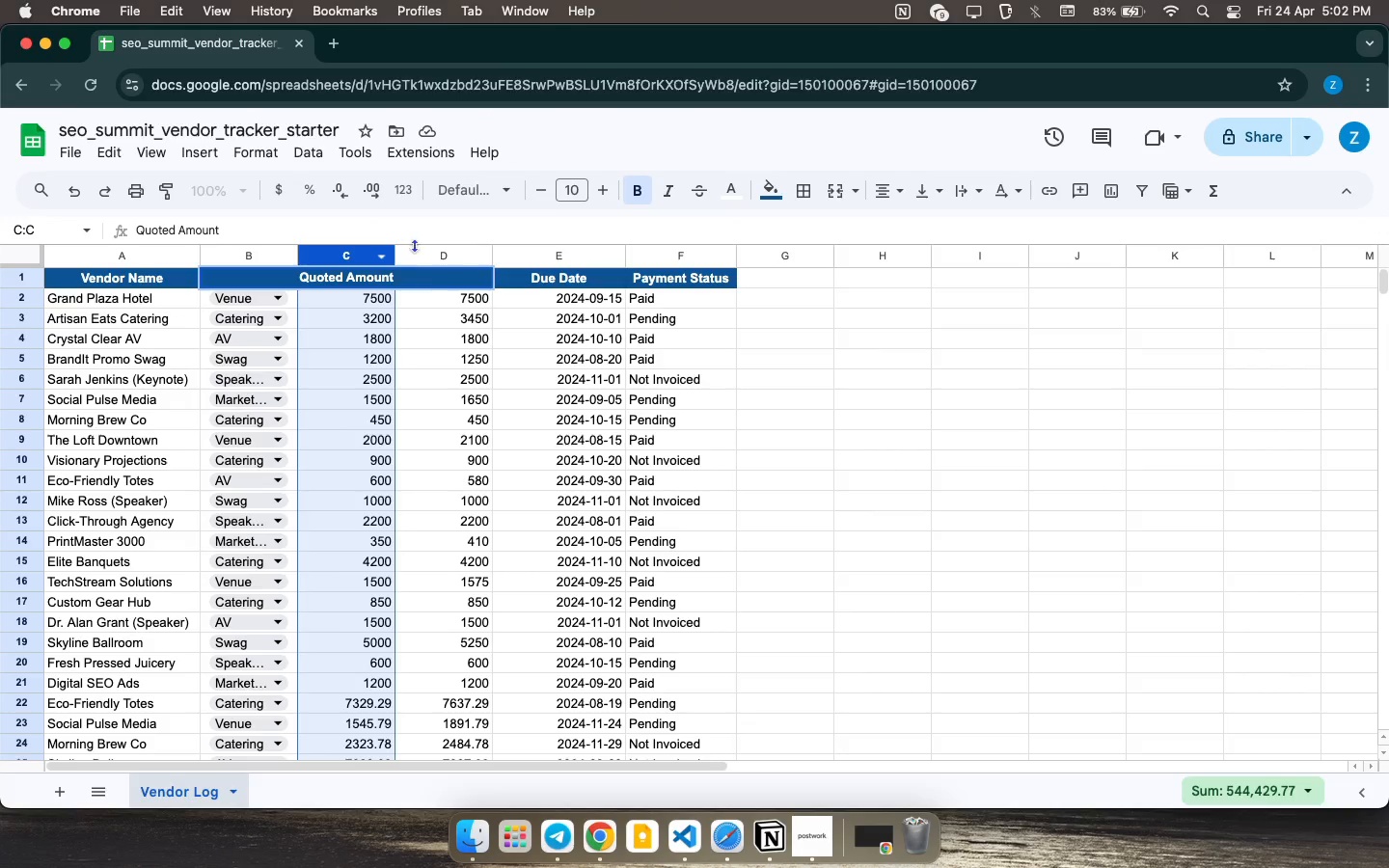 
key(X)
 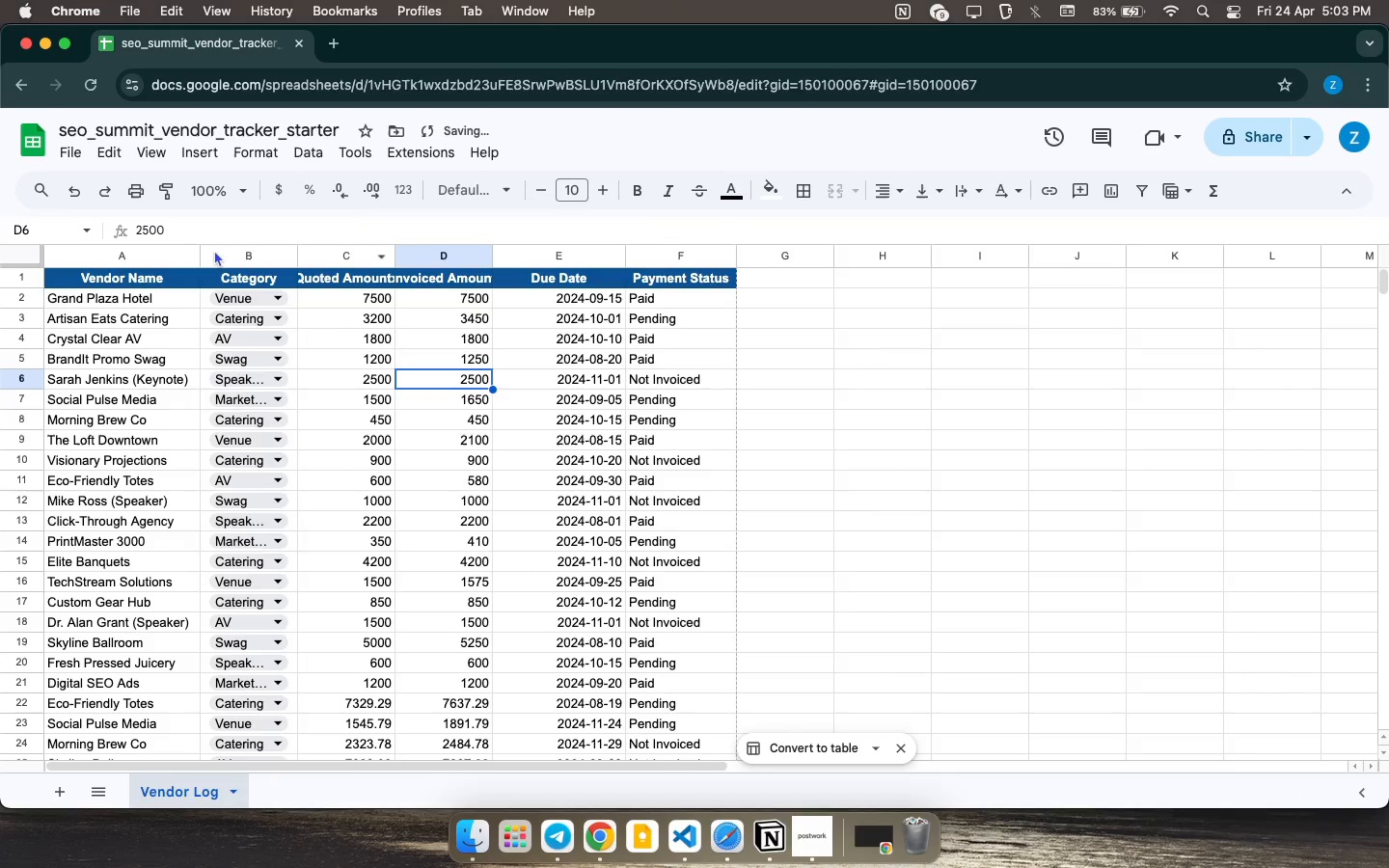 
left_click([339, 257])
 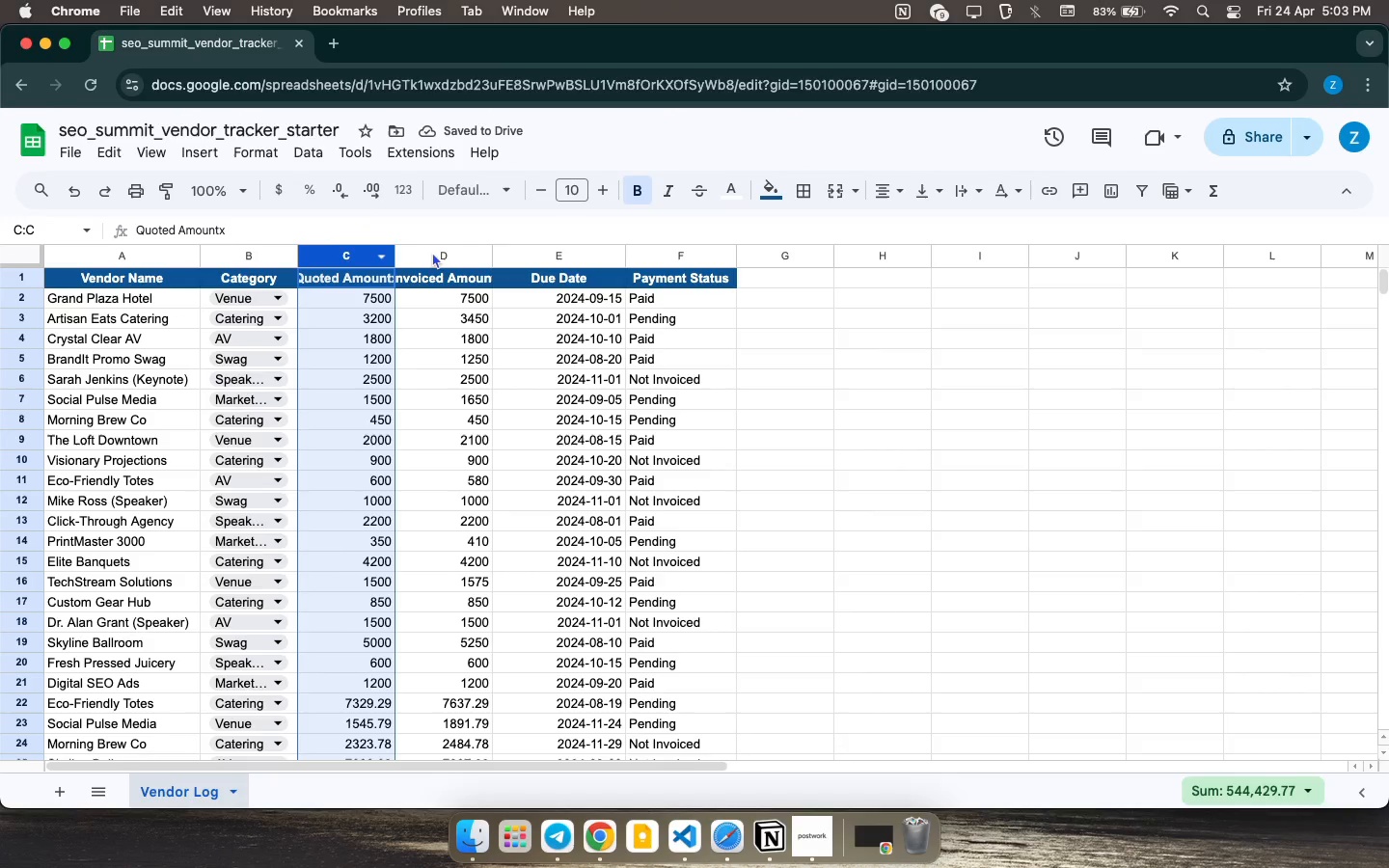 
hold_key(key=CommandLeft, duration=1.13)
left_click([434, 246])
 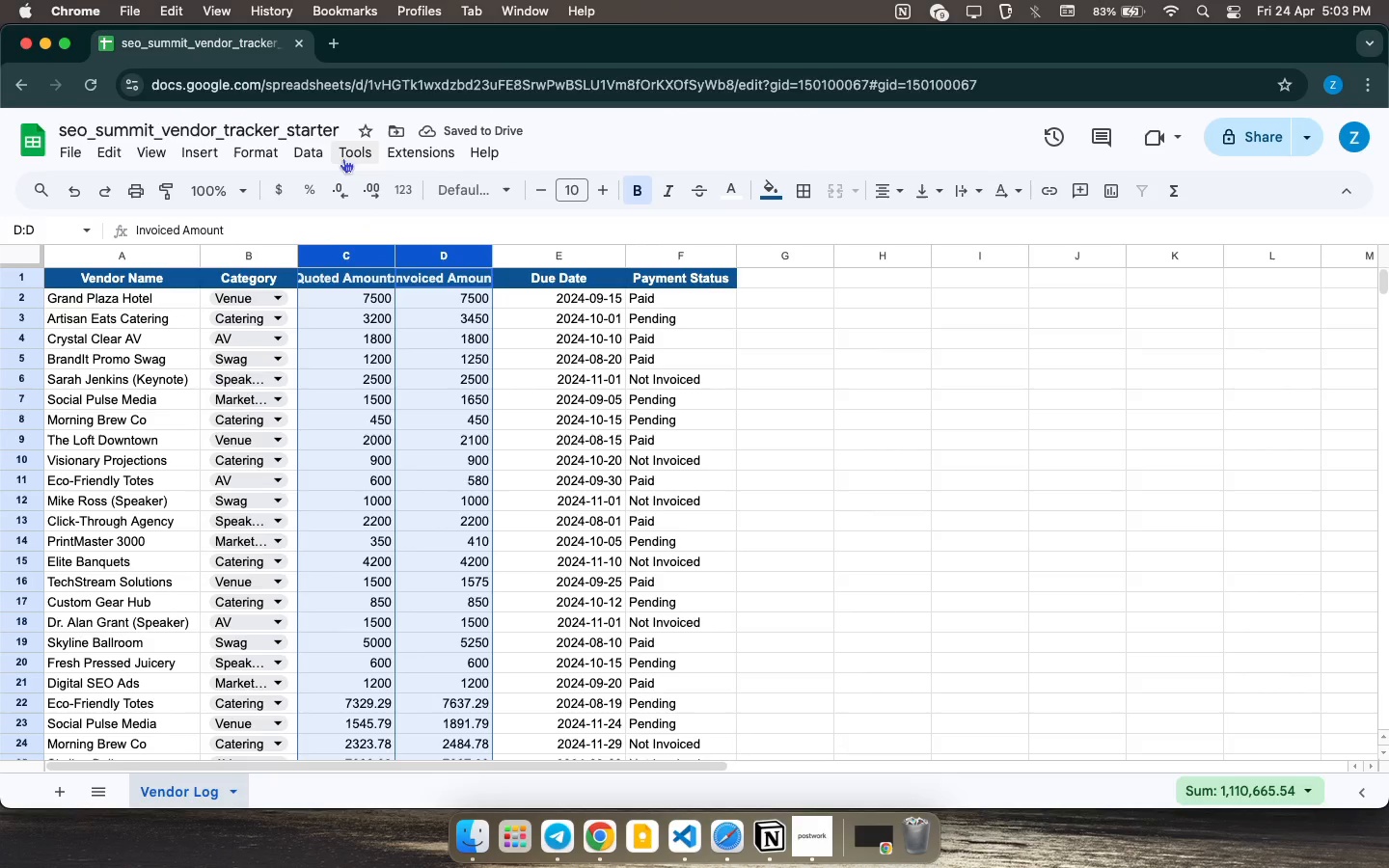 
left_click([267, 157])
 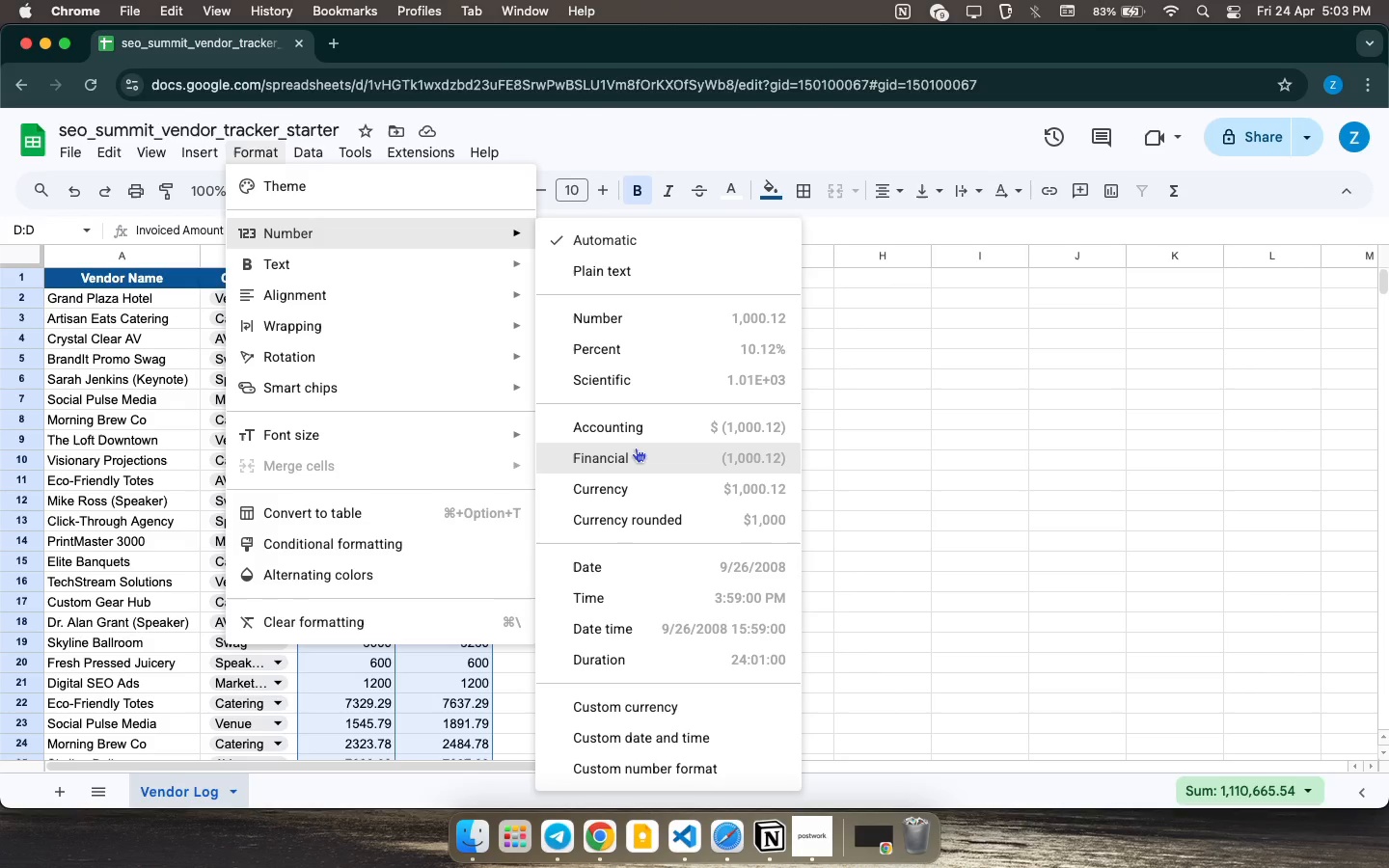 
left_click([630, 499])
 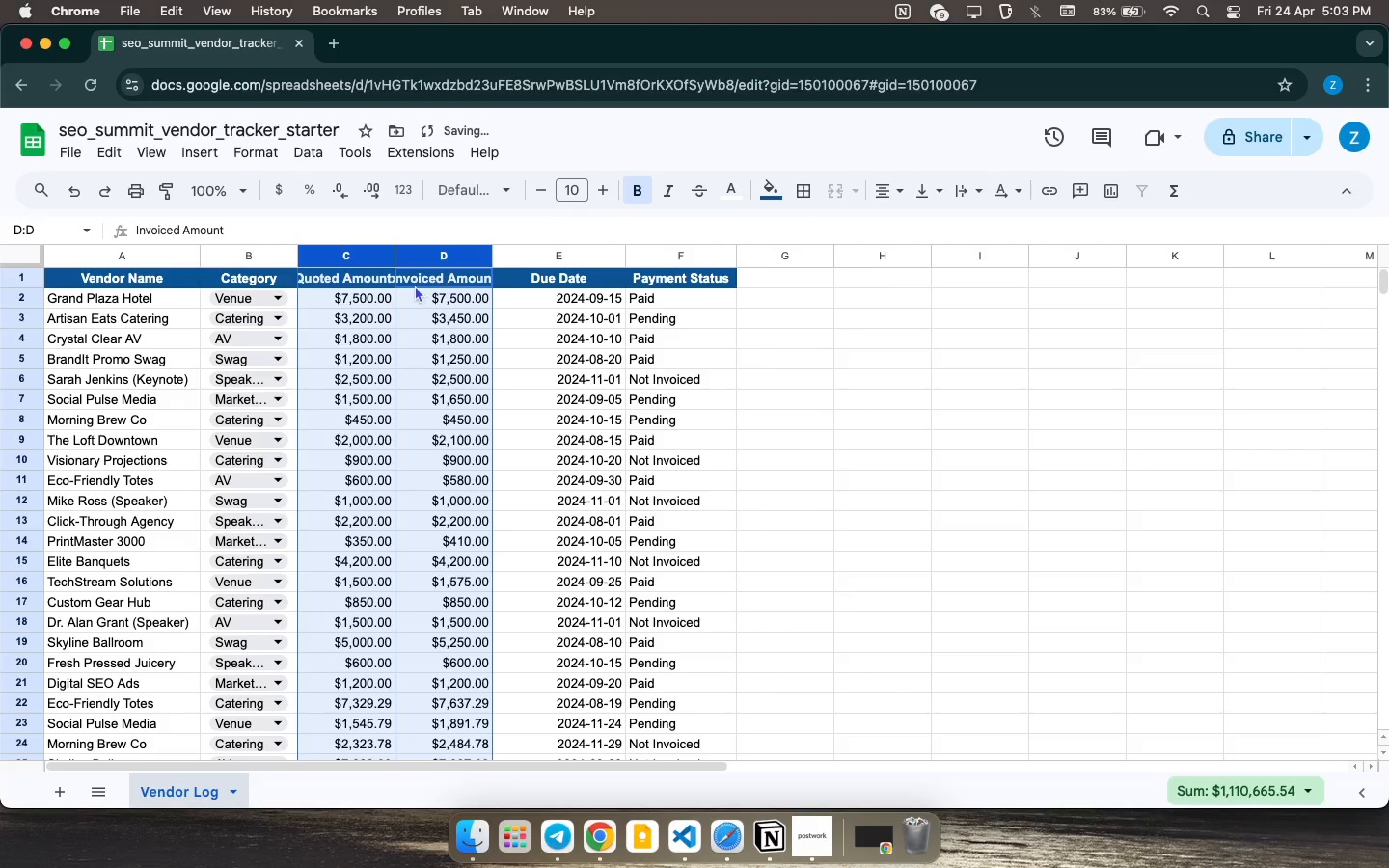 
left_click_drag(start_coordinate=[395, 250], to_coordinate=[416, 249])
 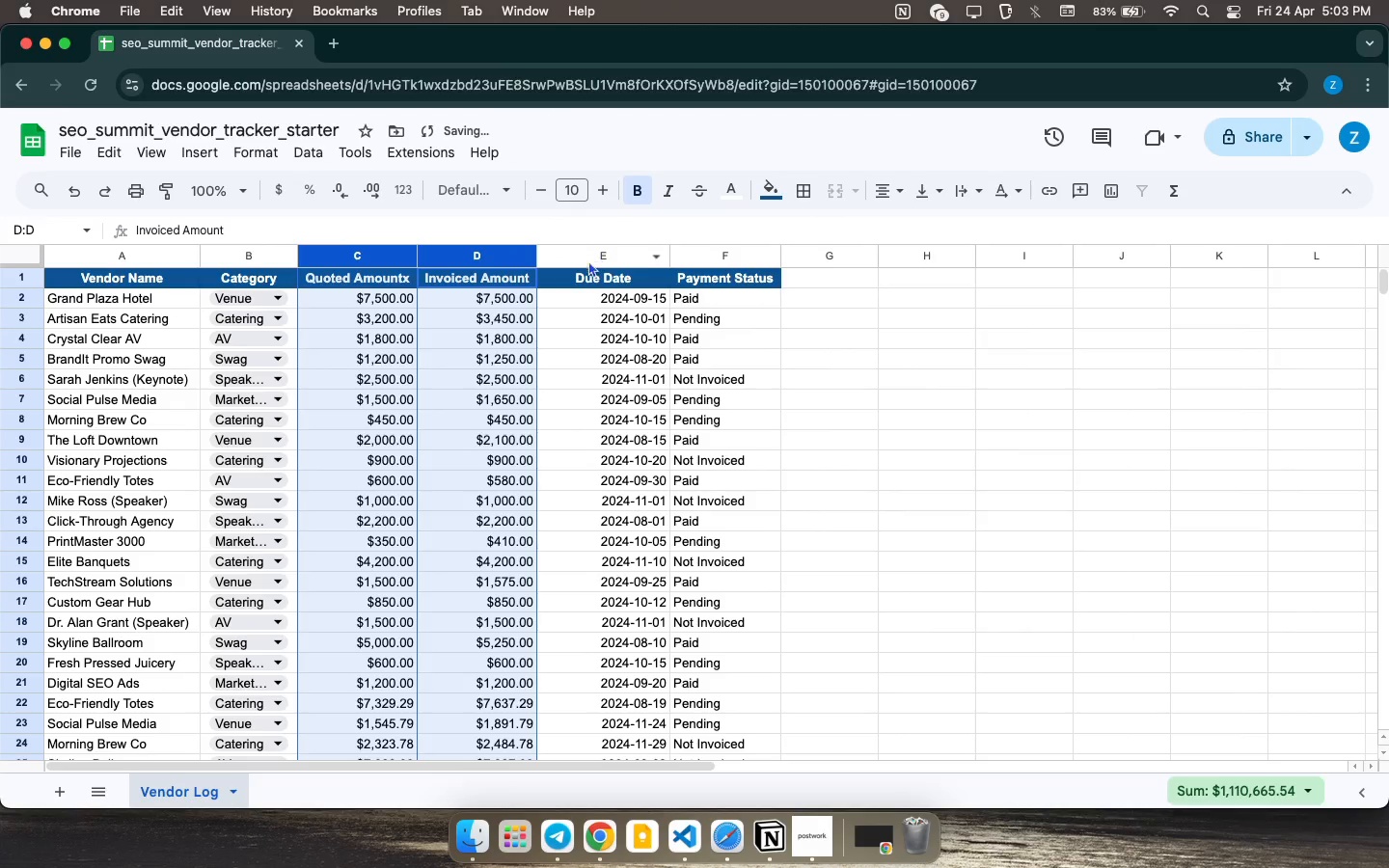 
left_click([965, 274])
 